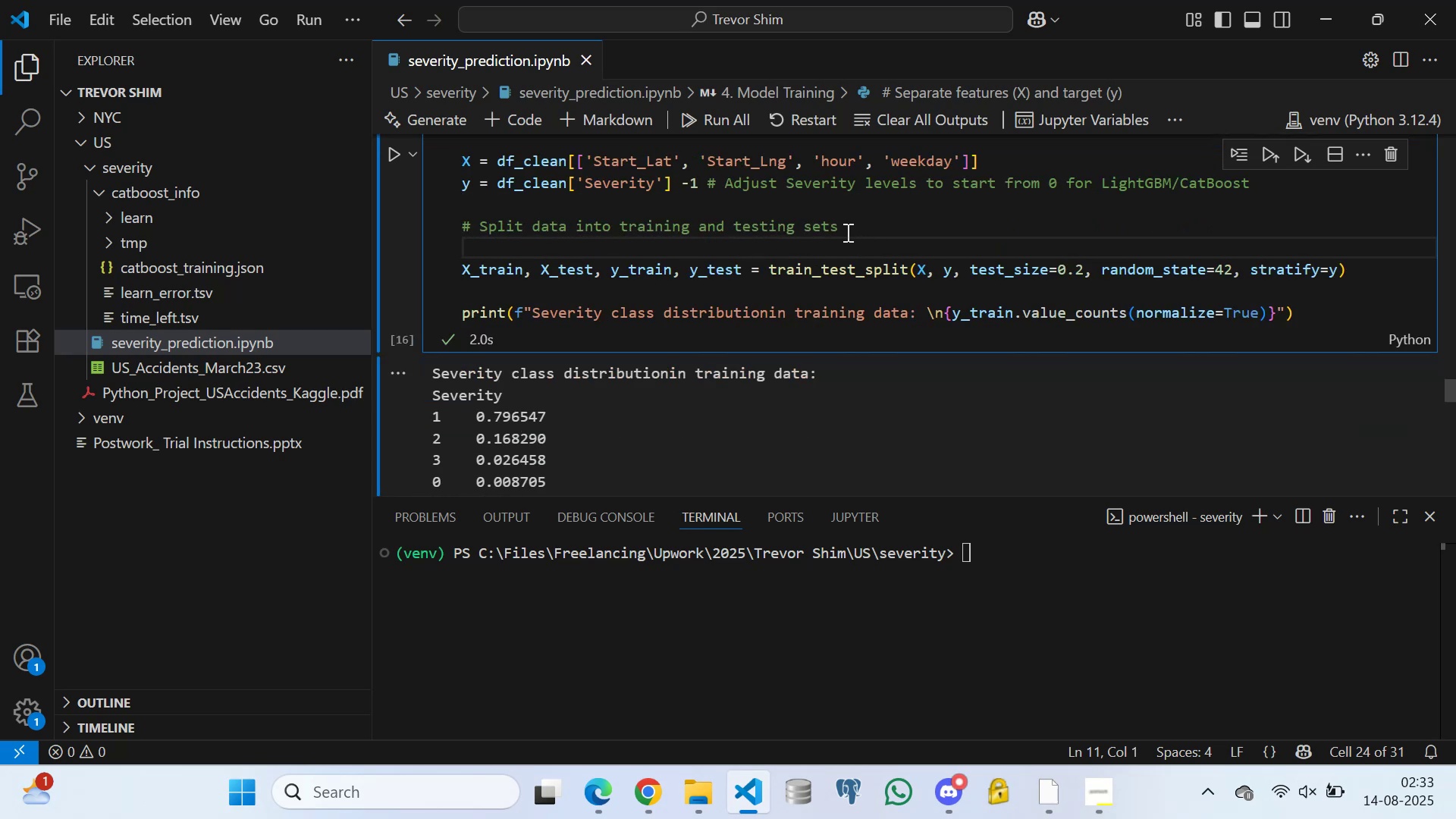 
double_click([852, 225])
 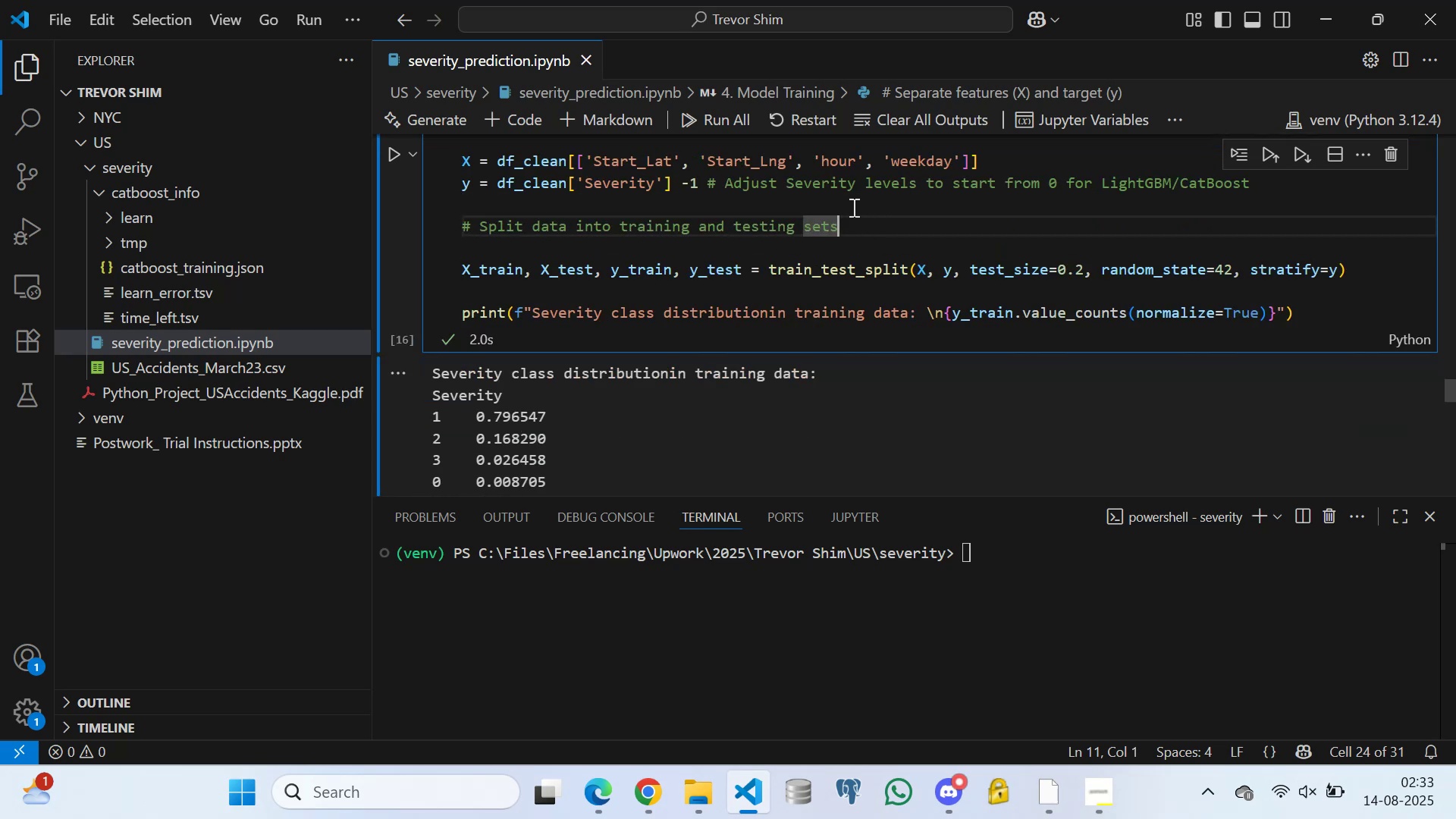 
triple_click([852, 206])
 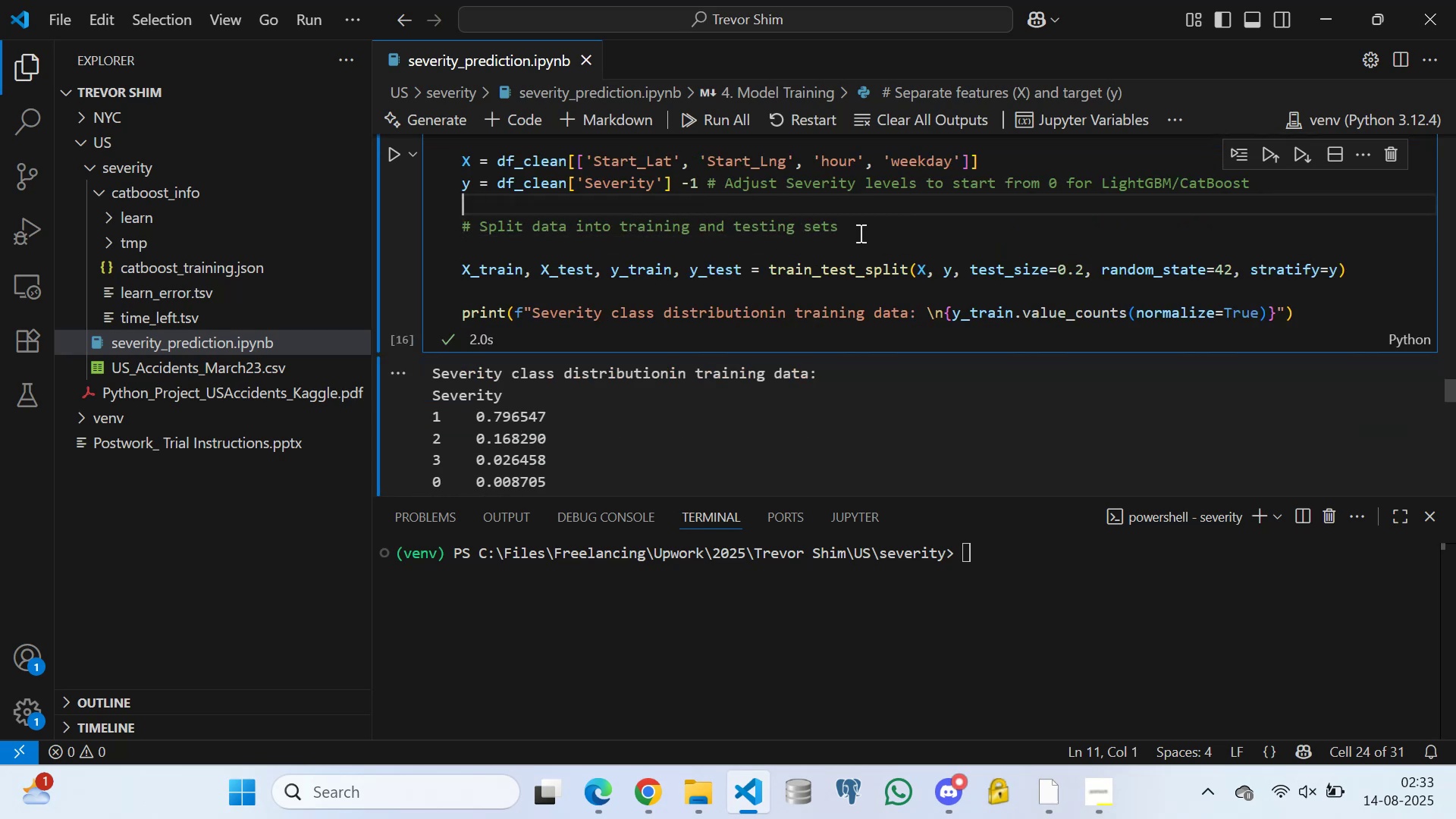 
triple_click([859, 233])
 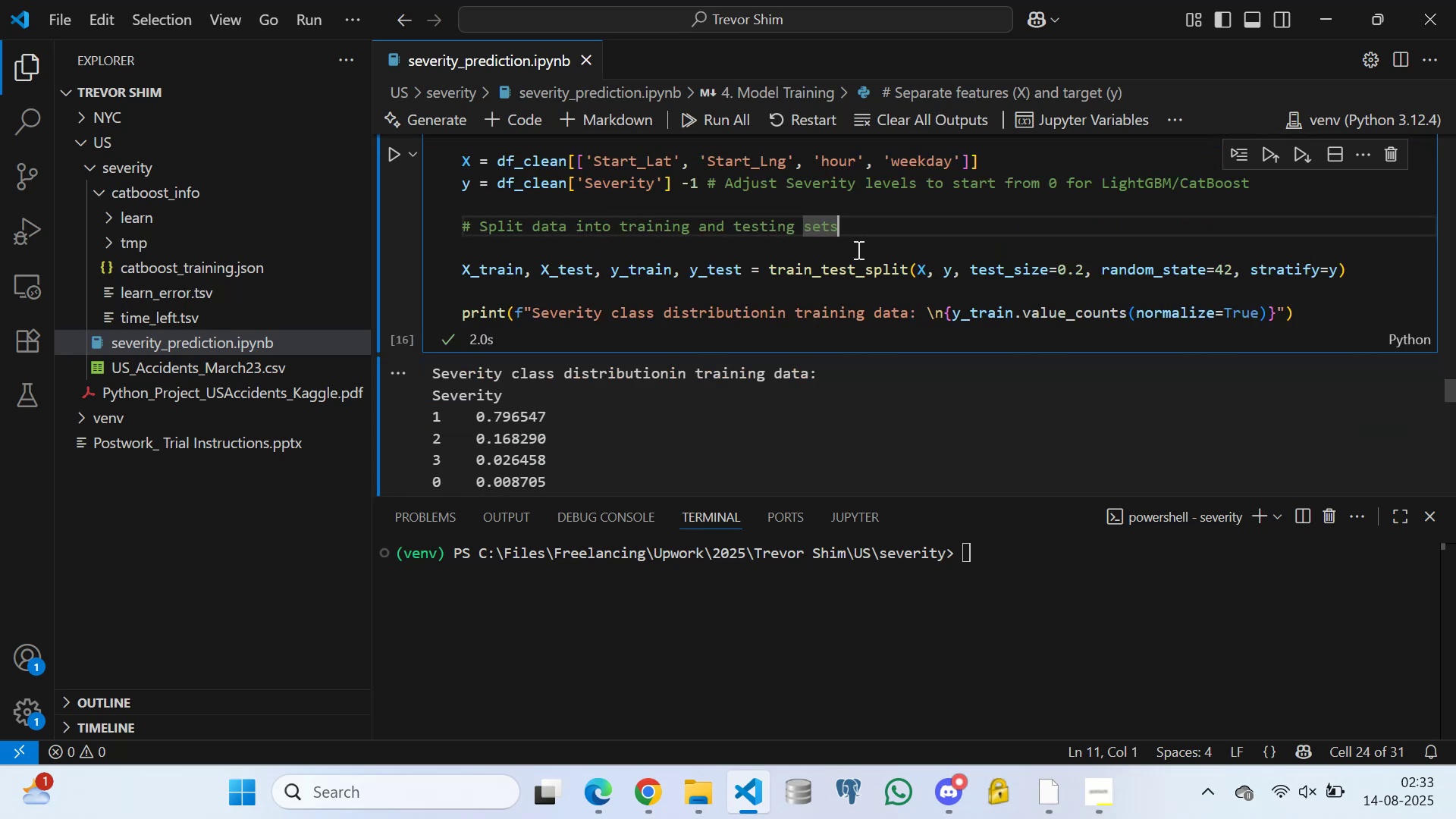 
triple_click([857, 249])
 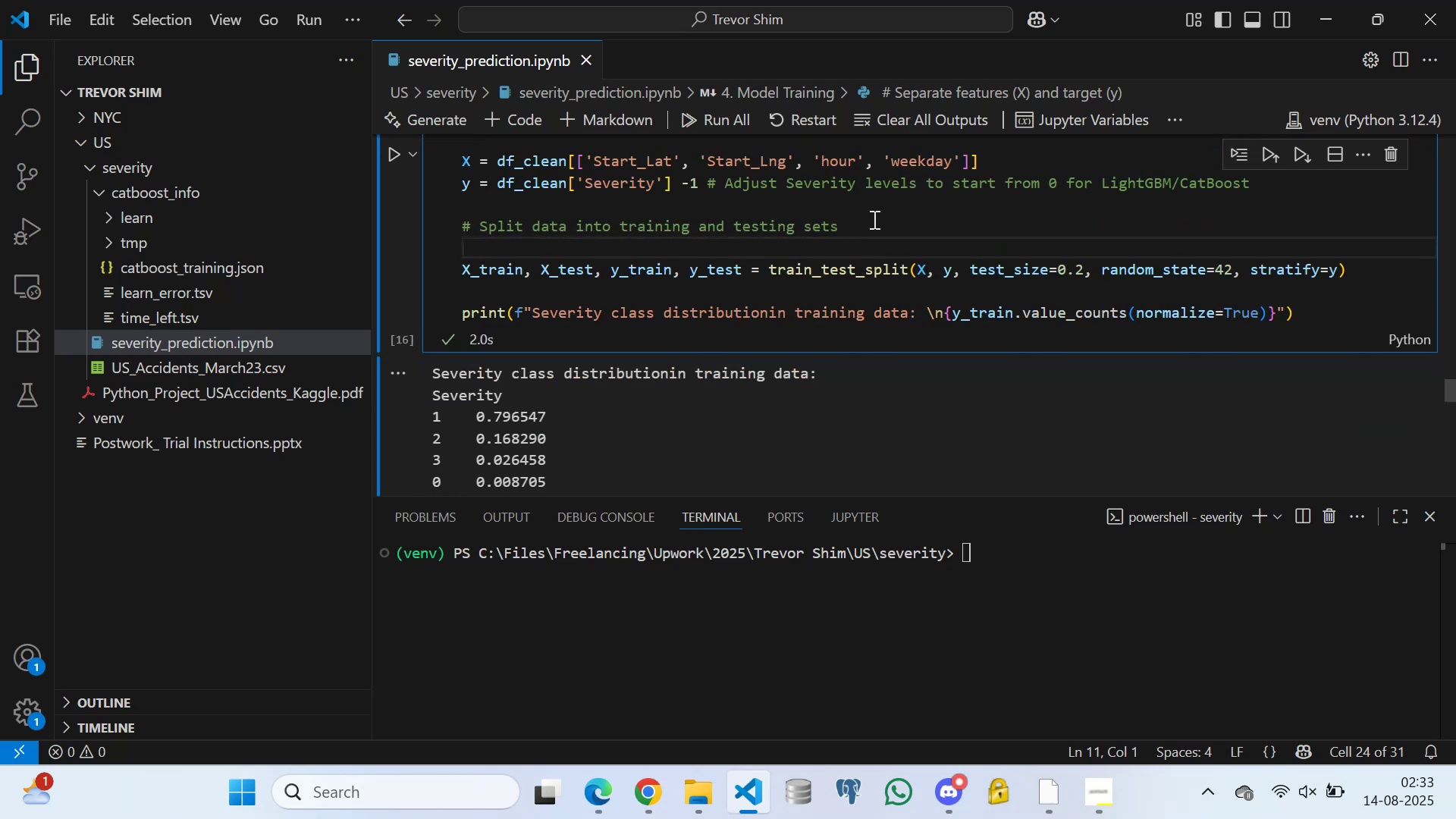 
left_click([873, 221])
 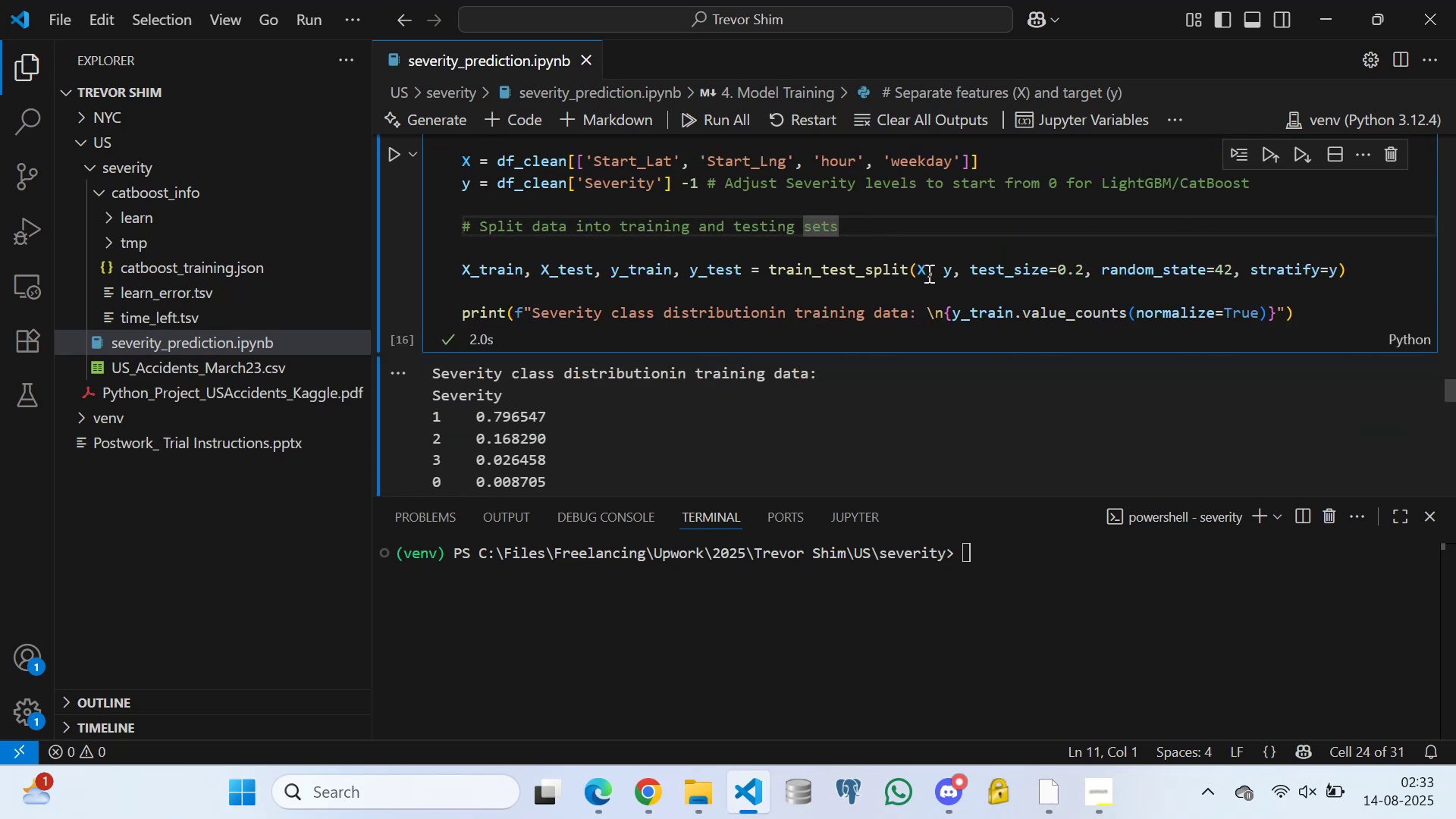 
left_click([934, 275])
 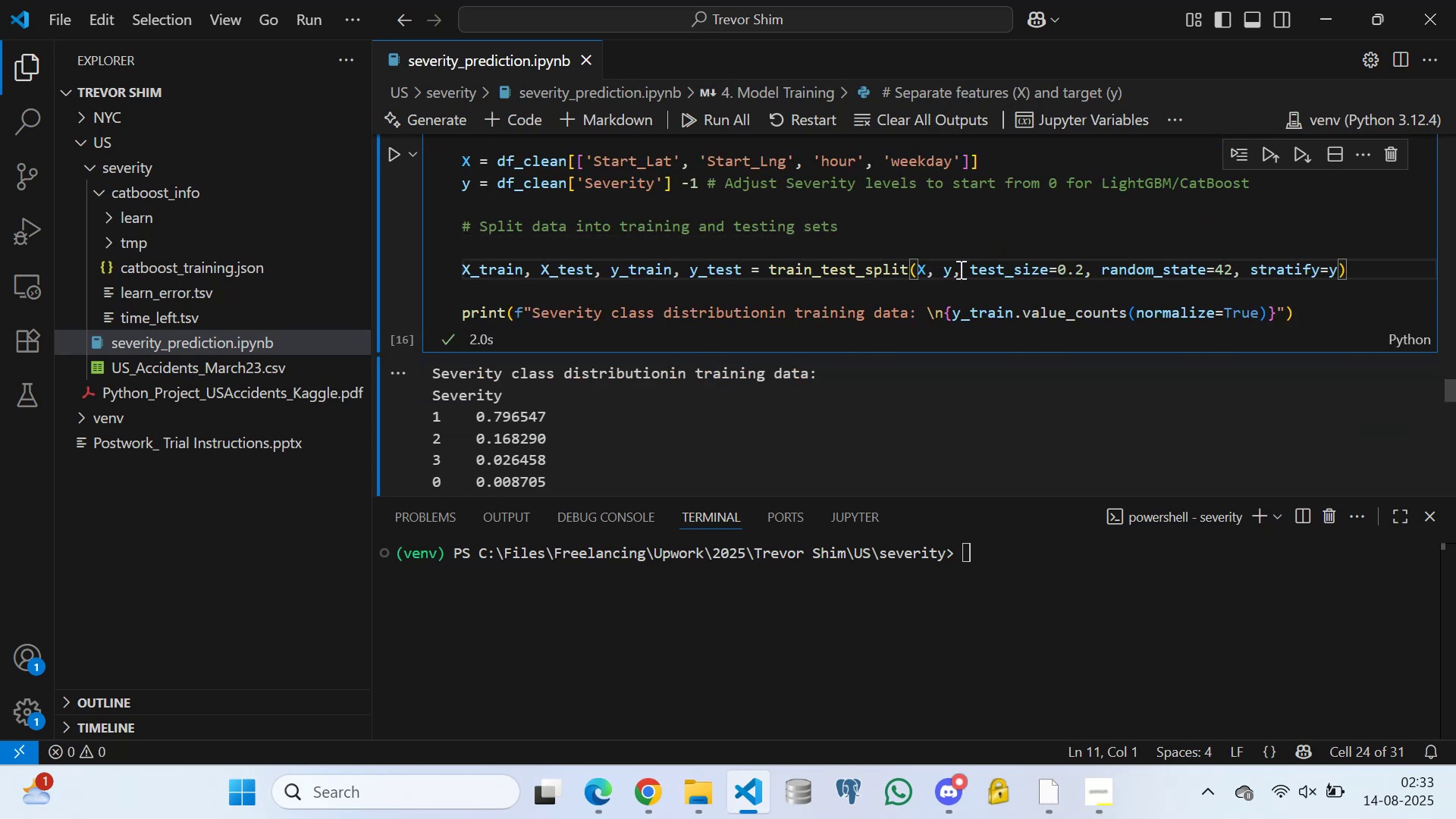 
left_click([959, 269])
 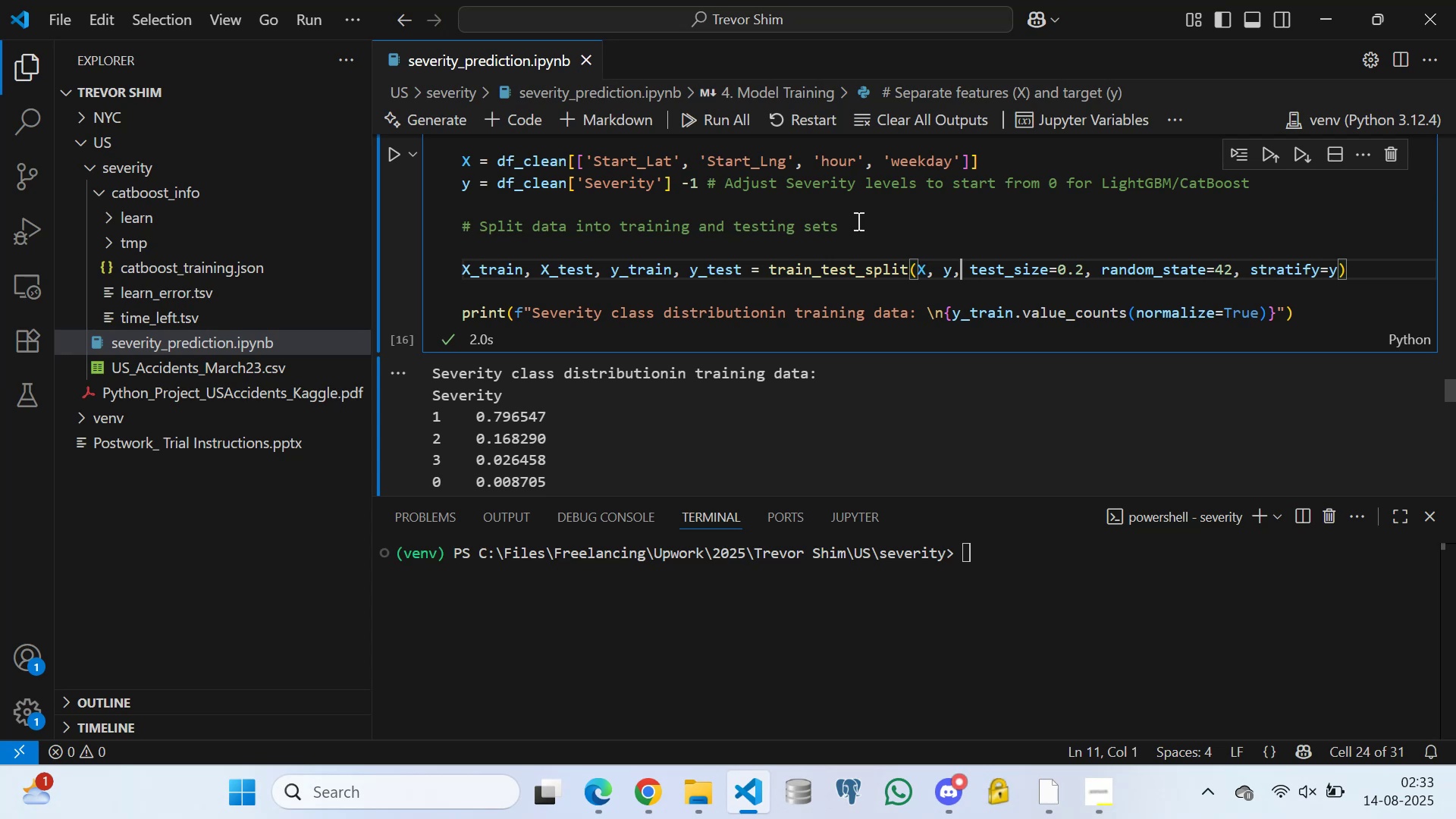 
scroll: coordinate [617, 187], scroll_direction: up, amount: 2.0
 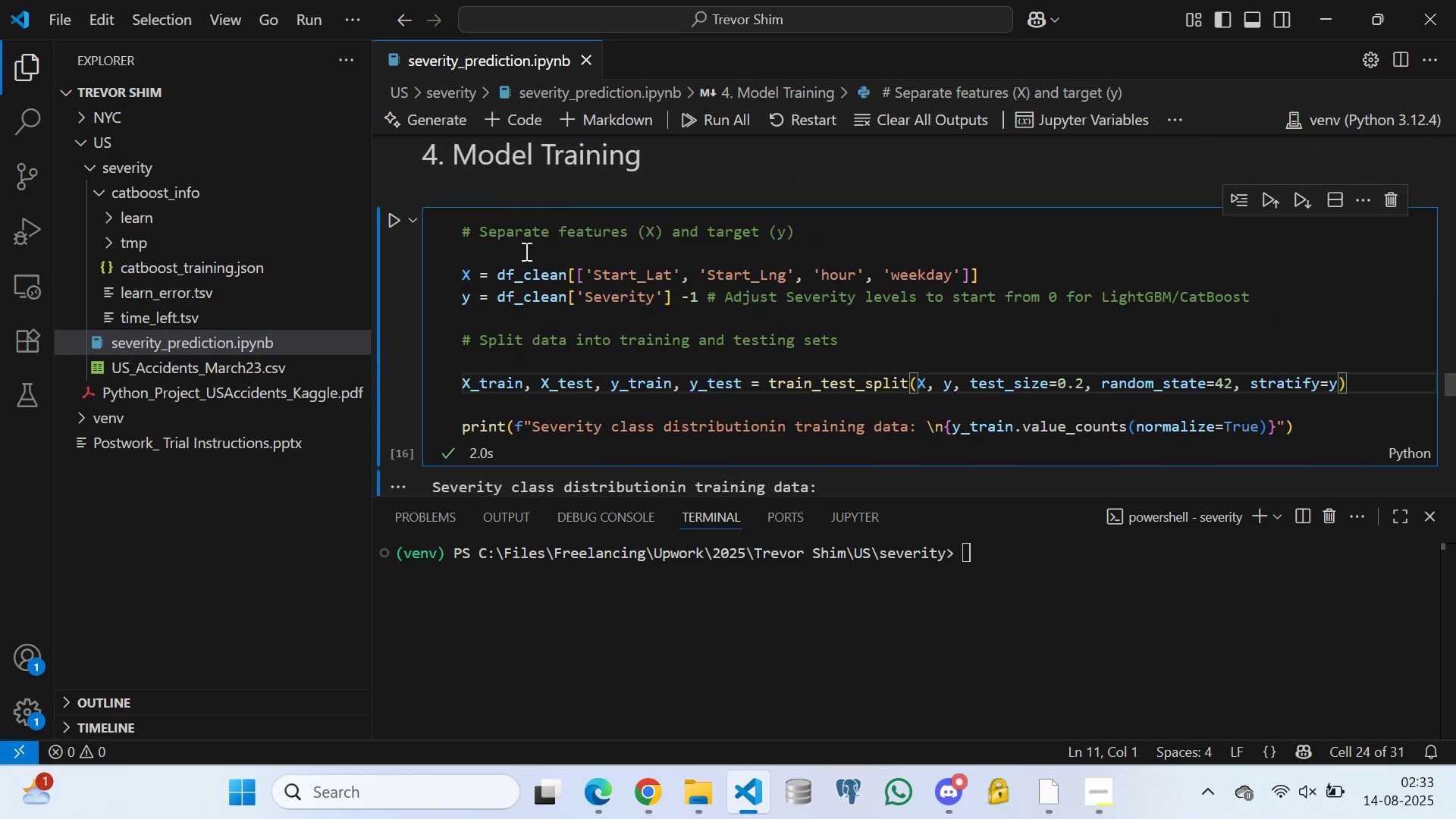 
left_click([525, 249])
 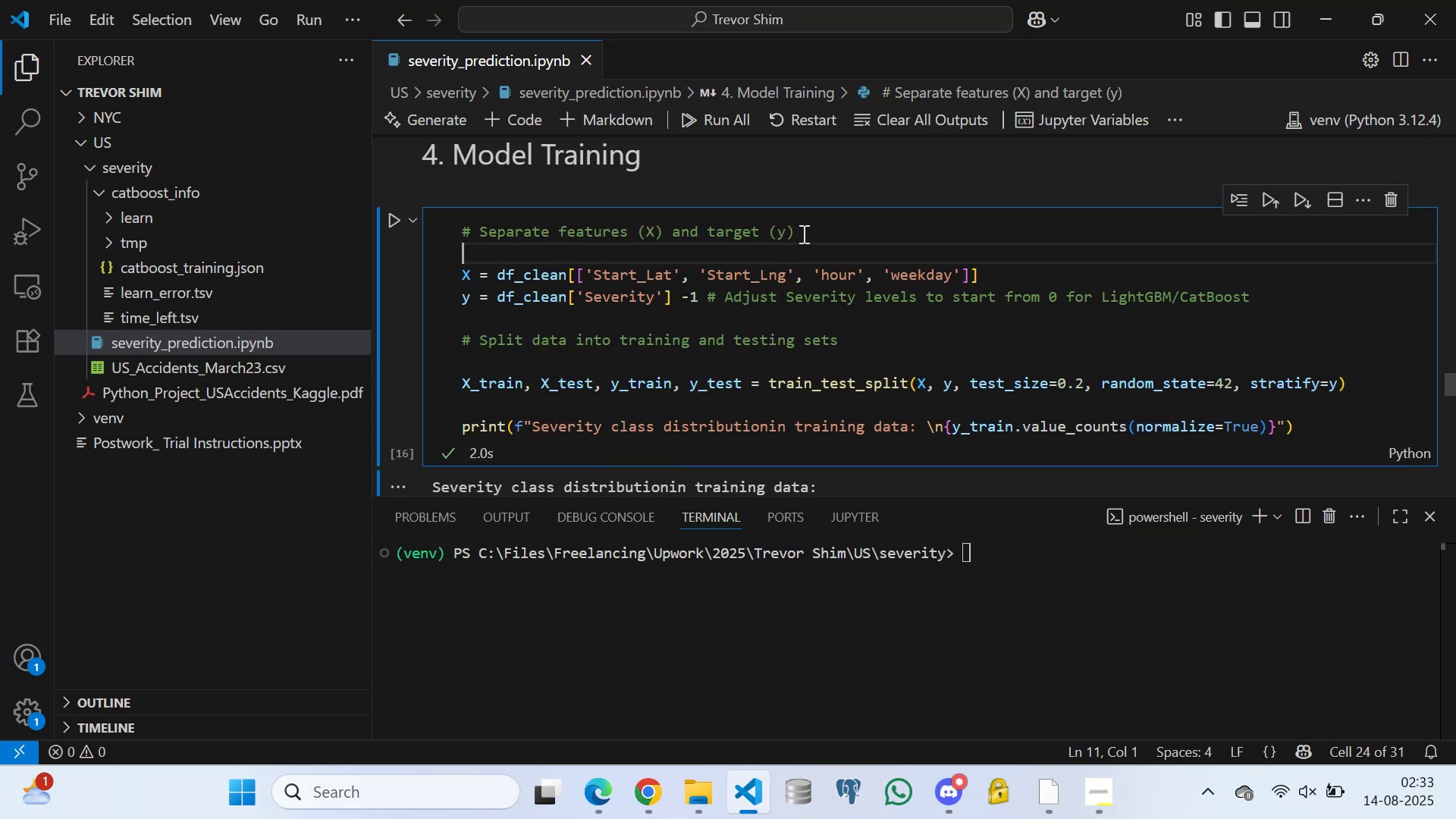 
double_click([814, 248])
 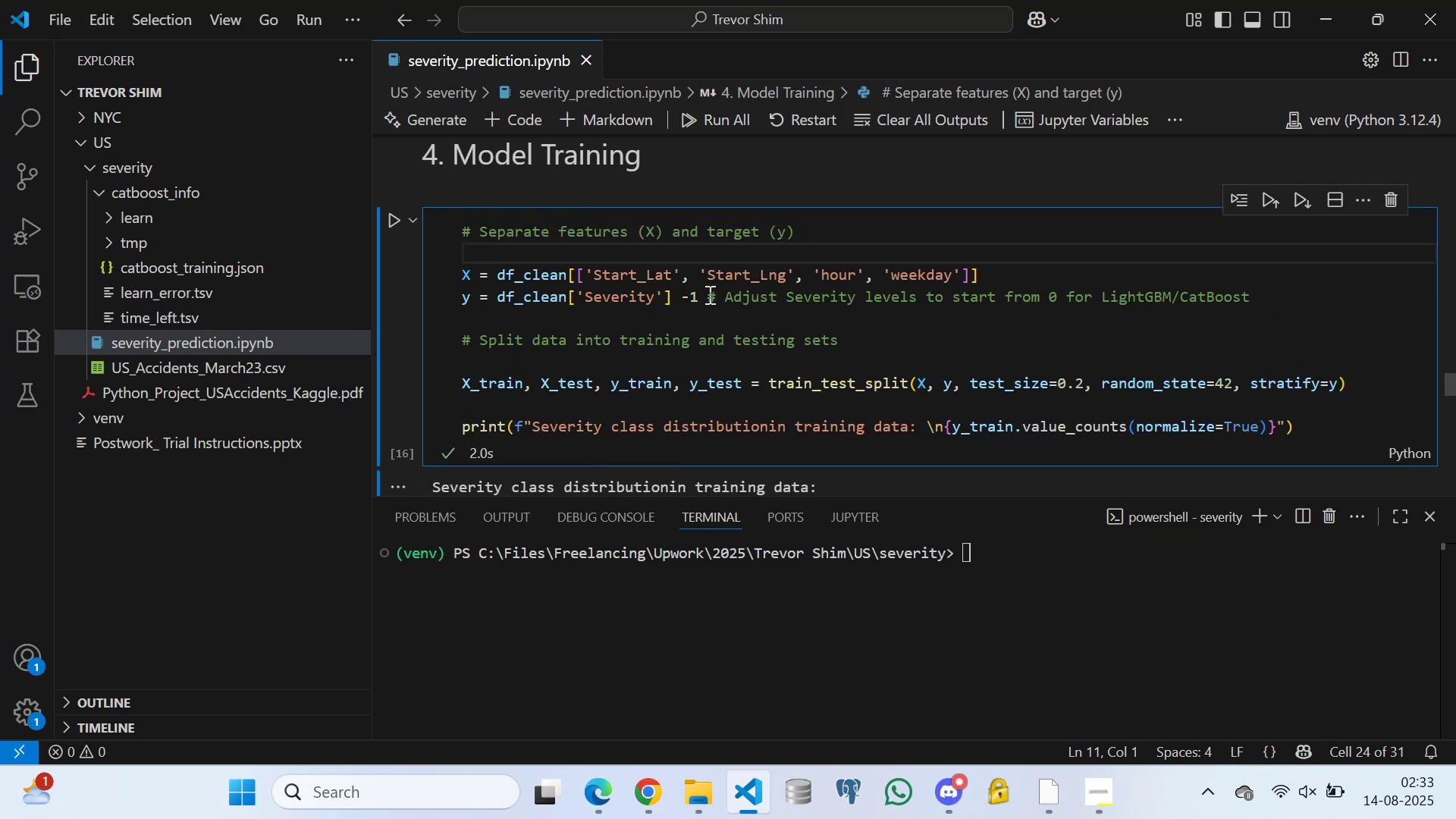 
double_click([714, 314])
 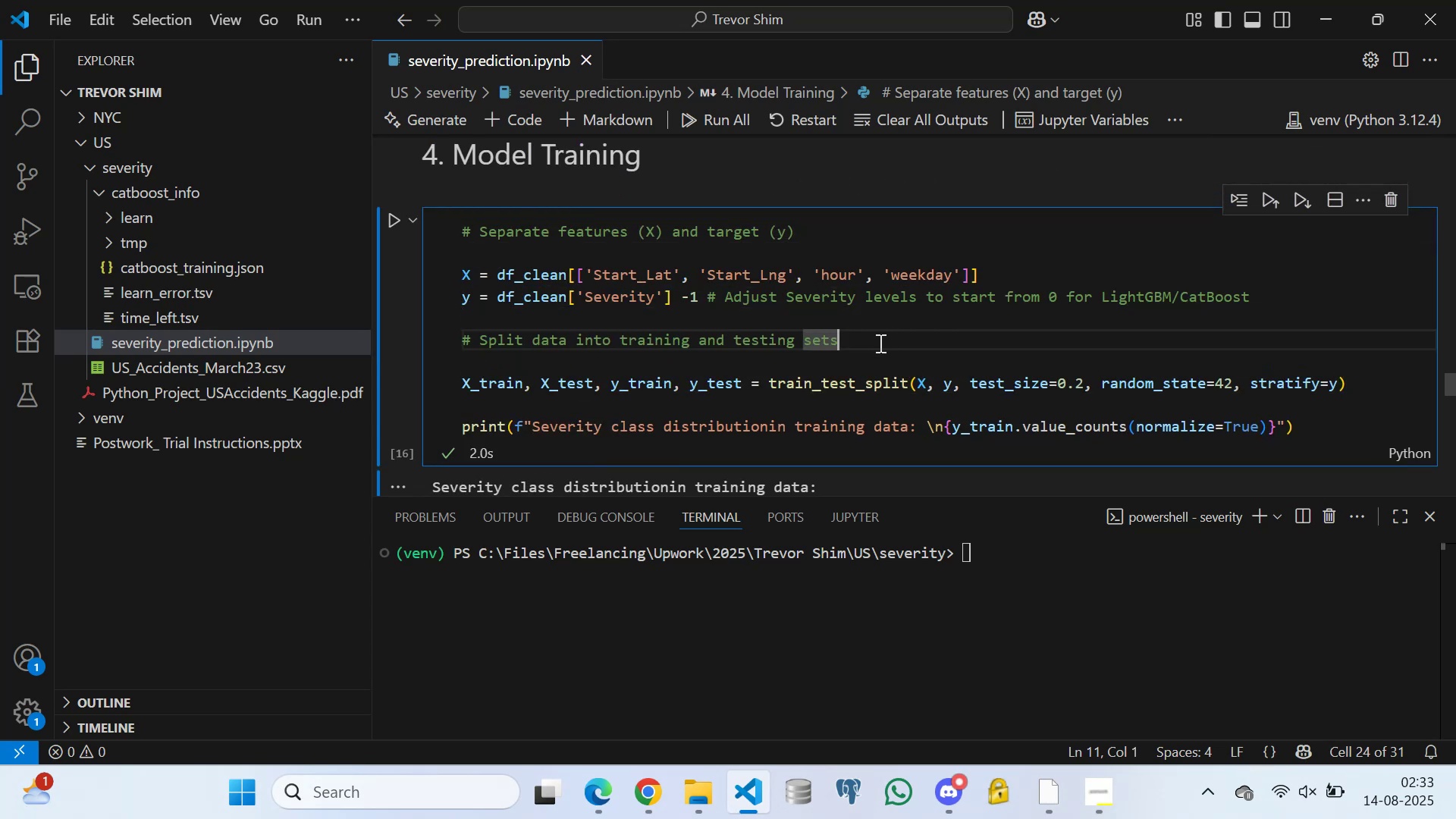 
double_click([848, 355])
 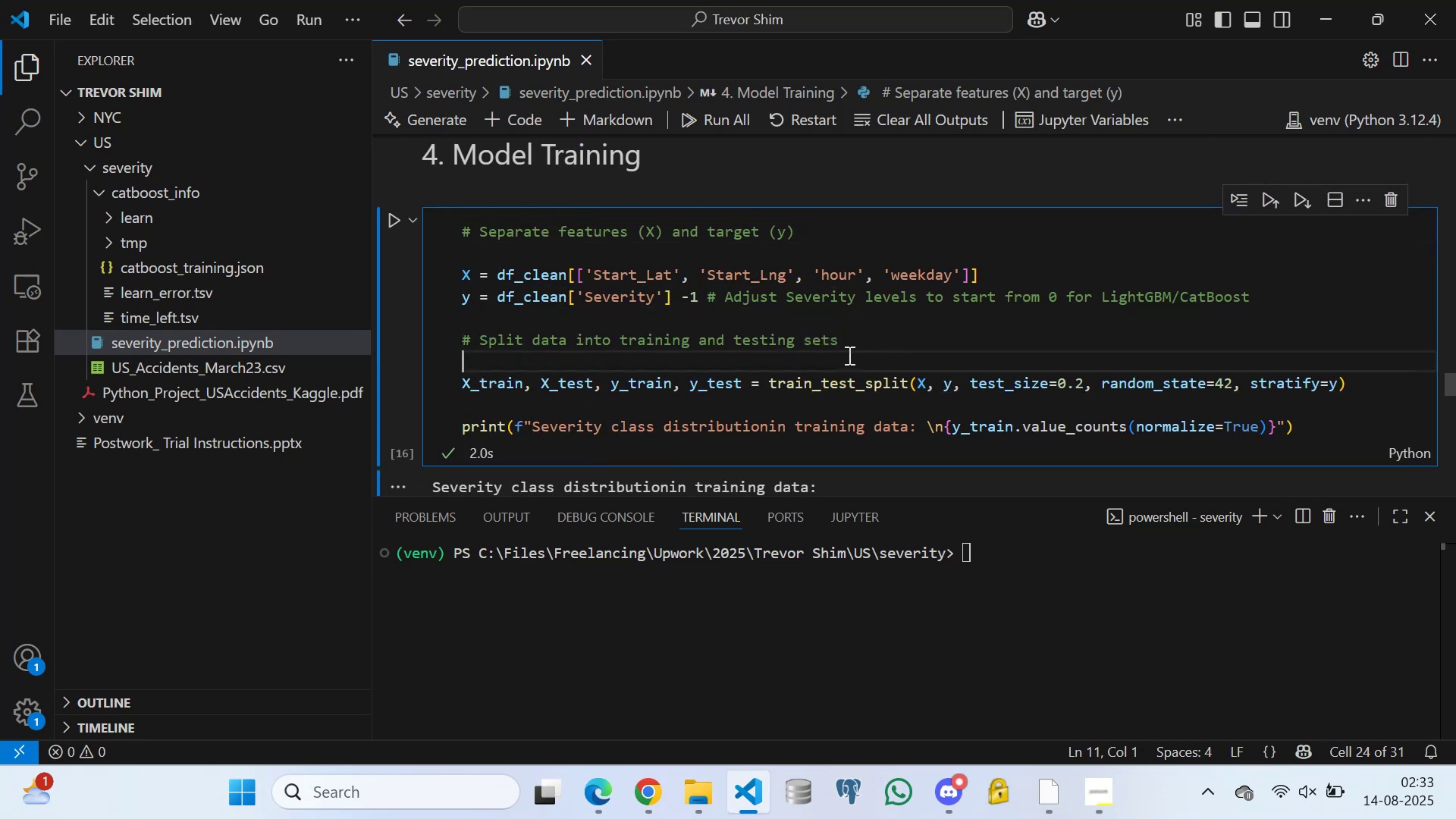 
scroll: coordinate [877, 342], scroll_direction: down, amount: 3.0
 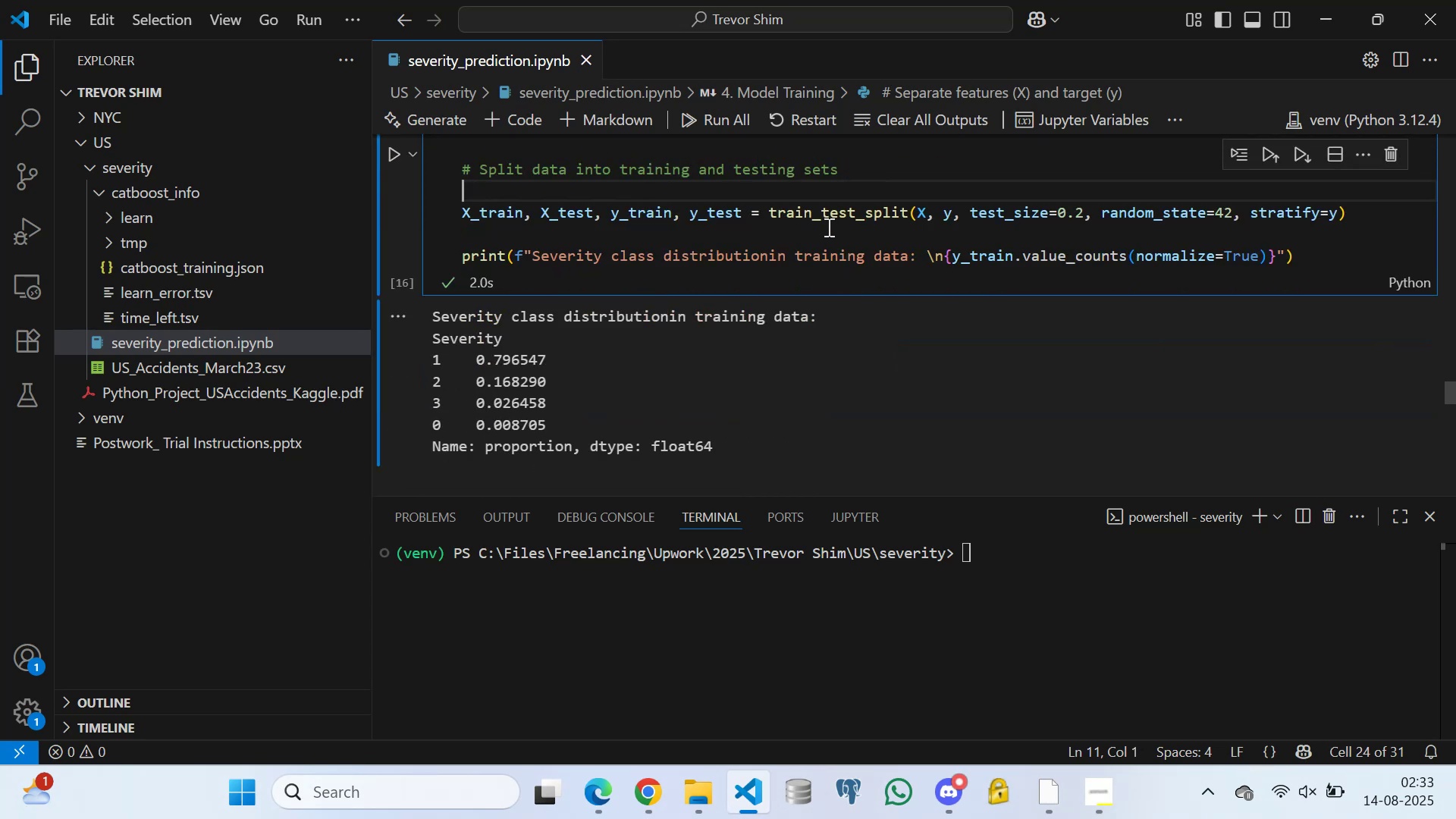 
left_click([827, 227])
 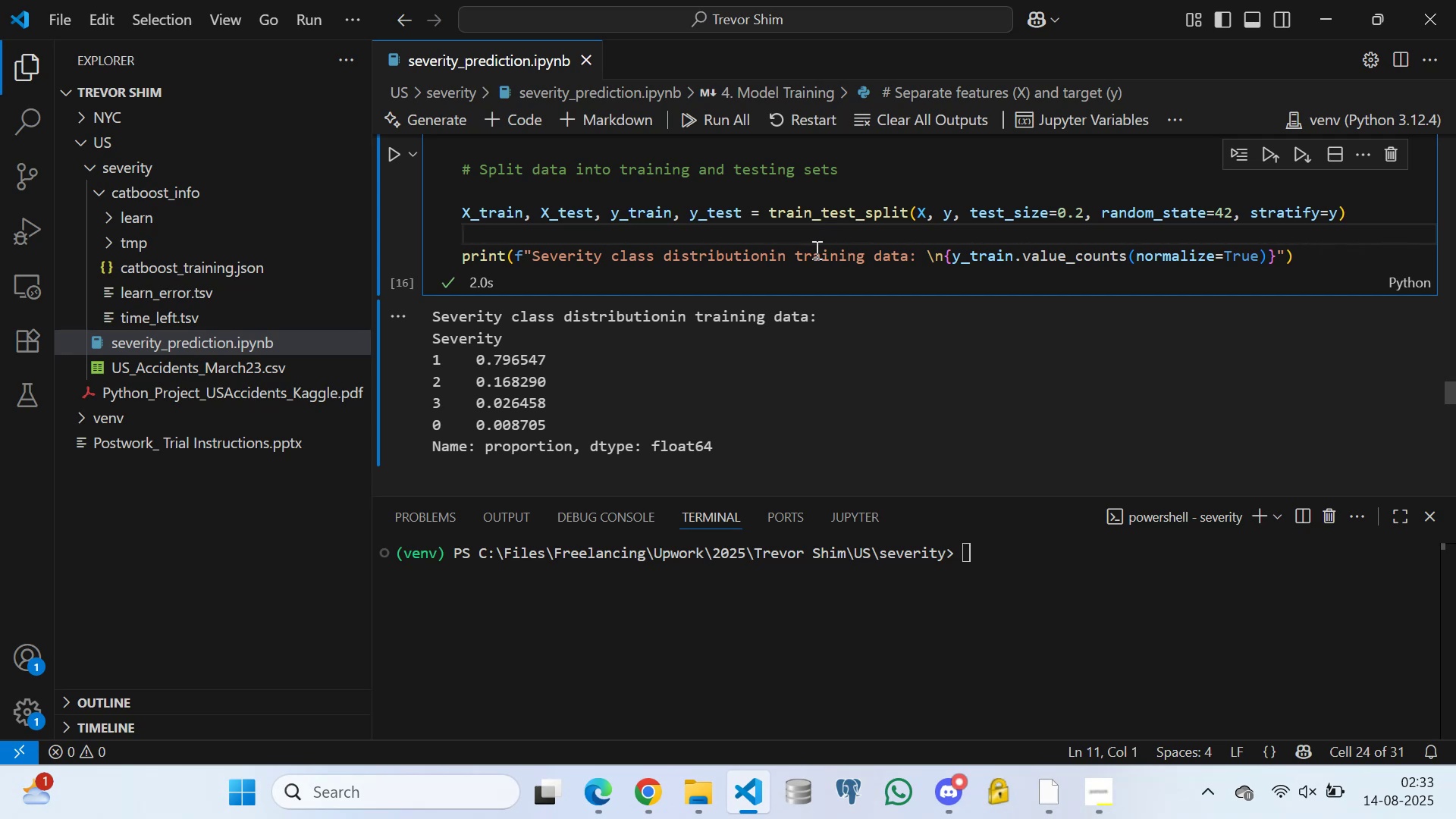 
key(Control+S)
 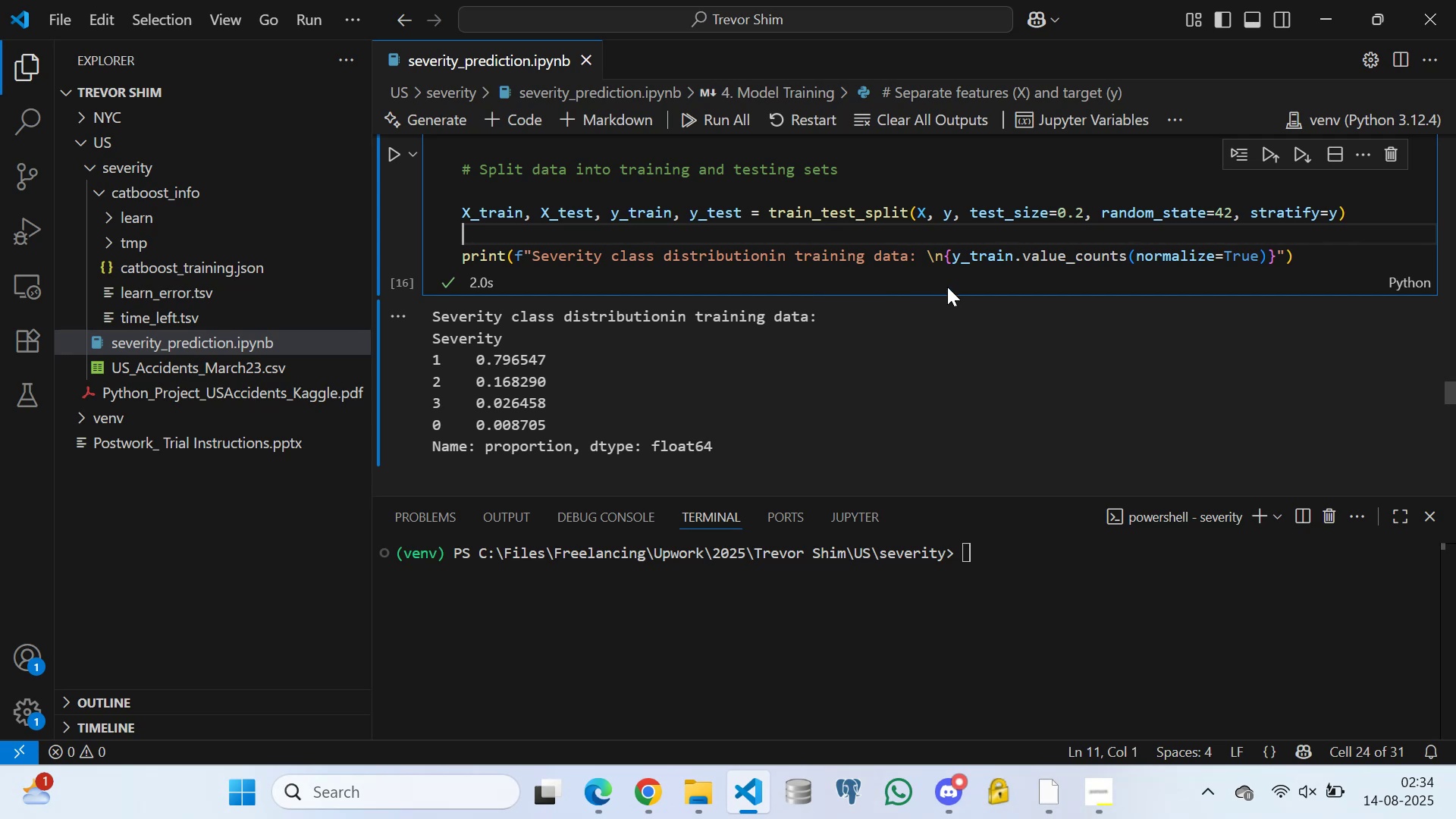 
scroll: coordinate [531, 237], scroll_direction: down, amount: 3.0
 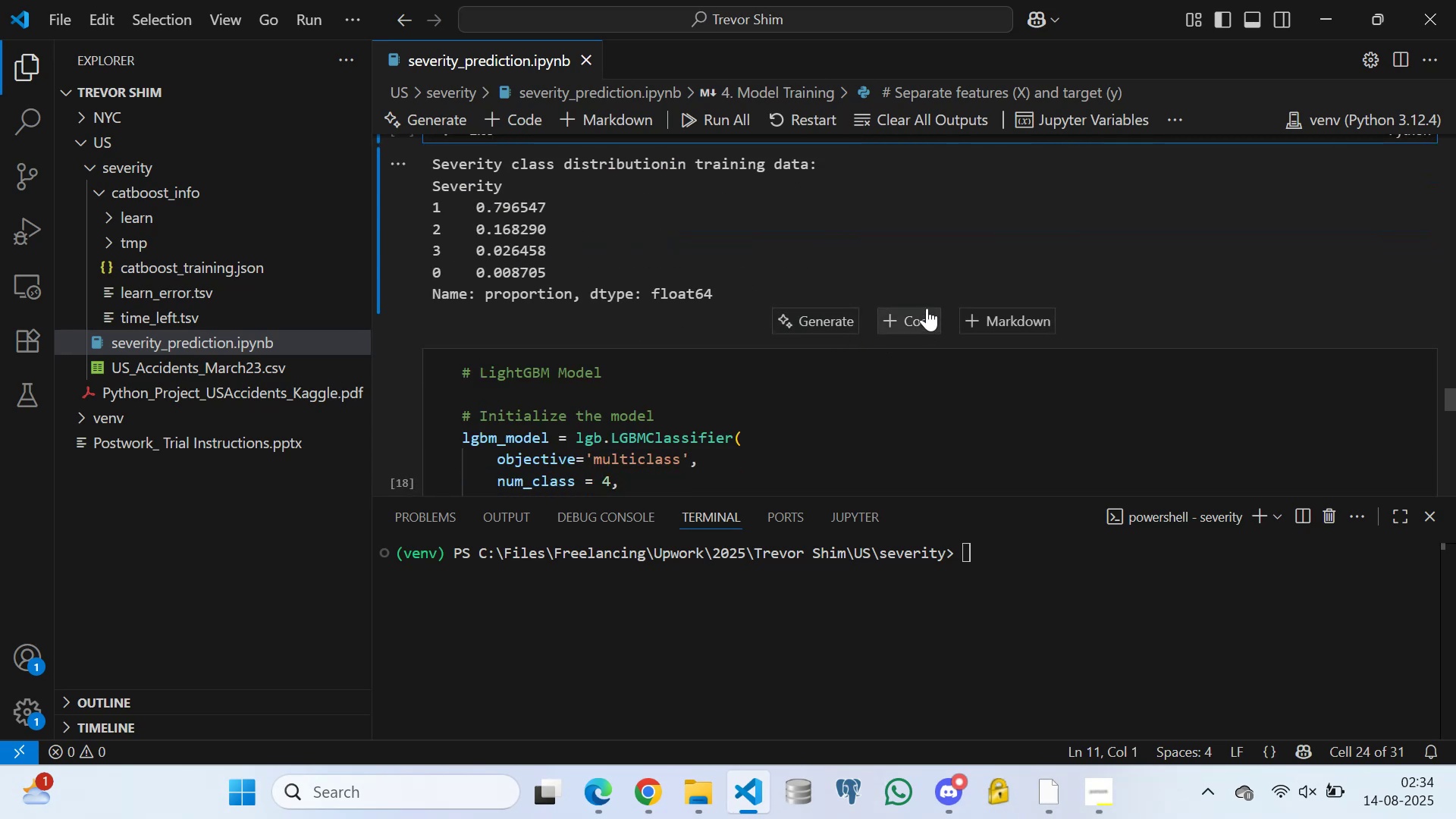 
wait(5.09)
 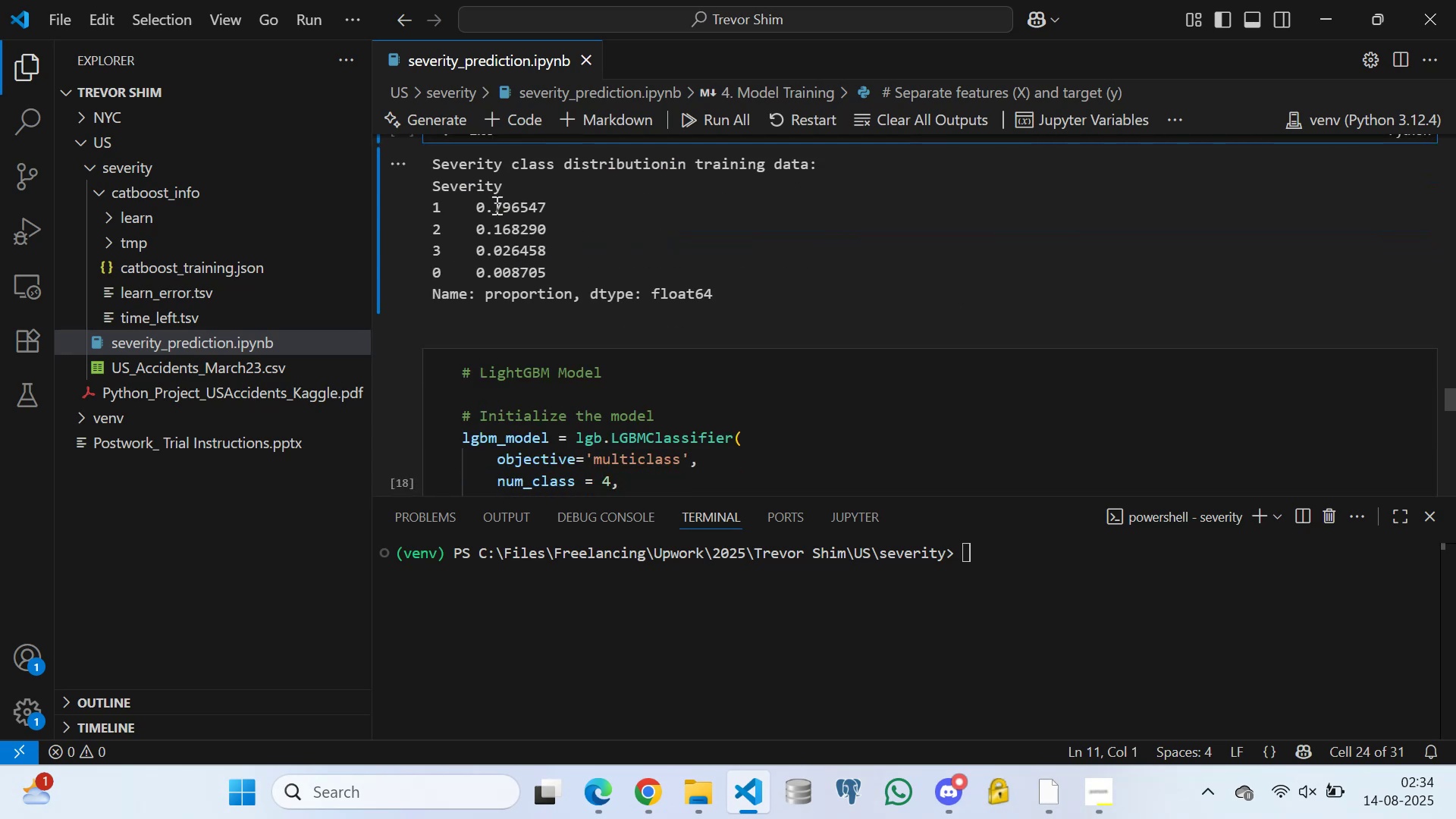 
left_click([982, 312])
 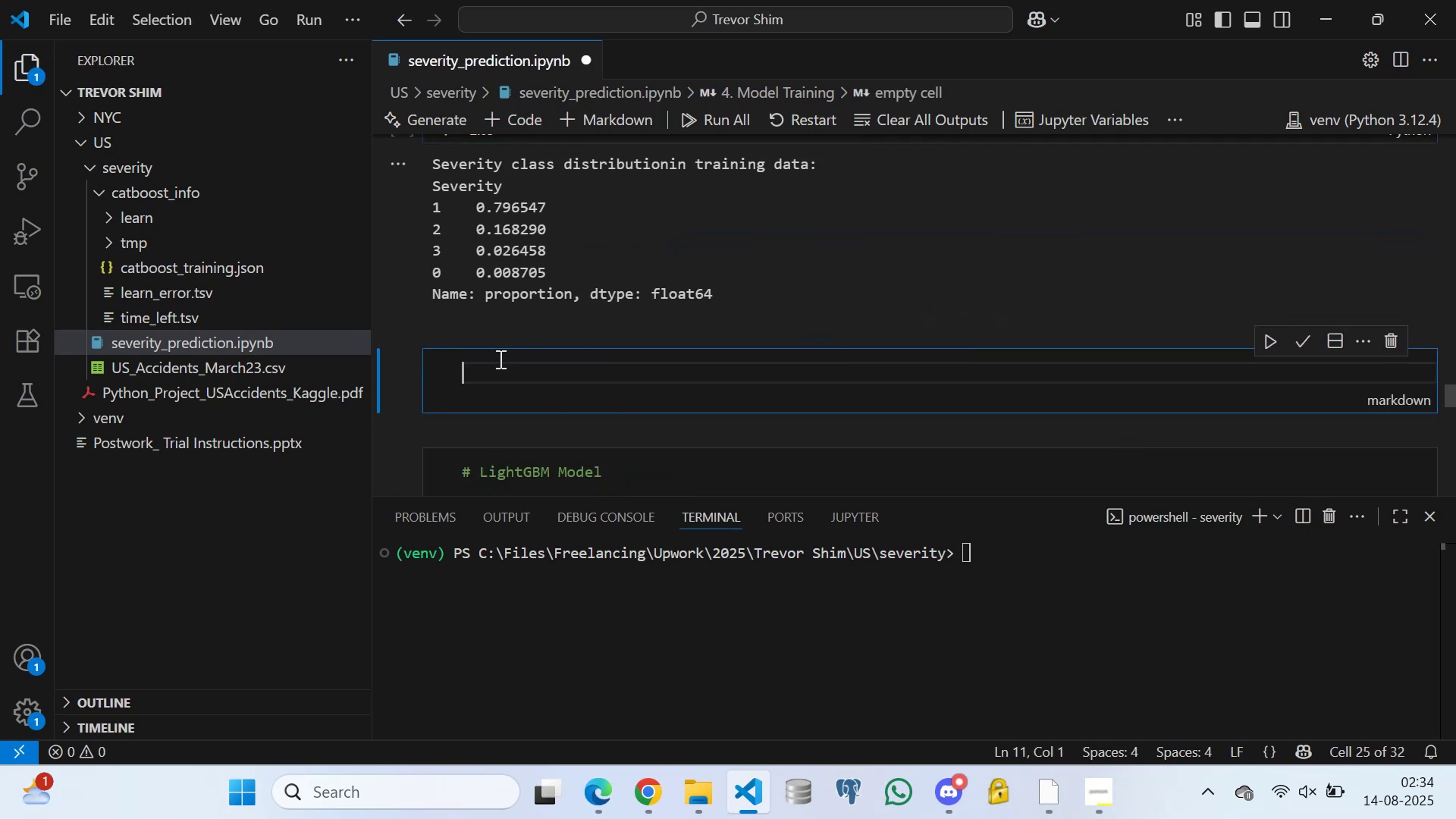 
type(The class distribution is imbalanced.)
 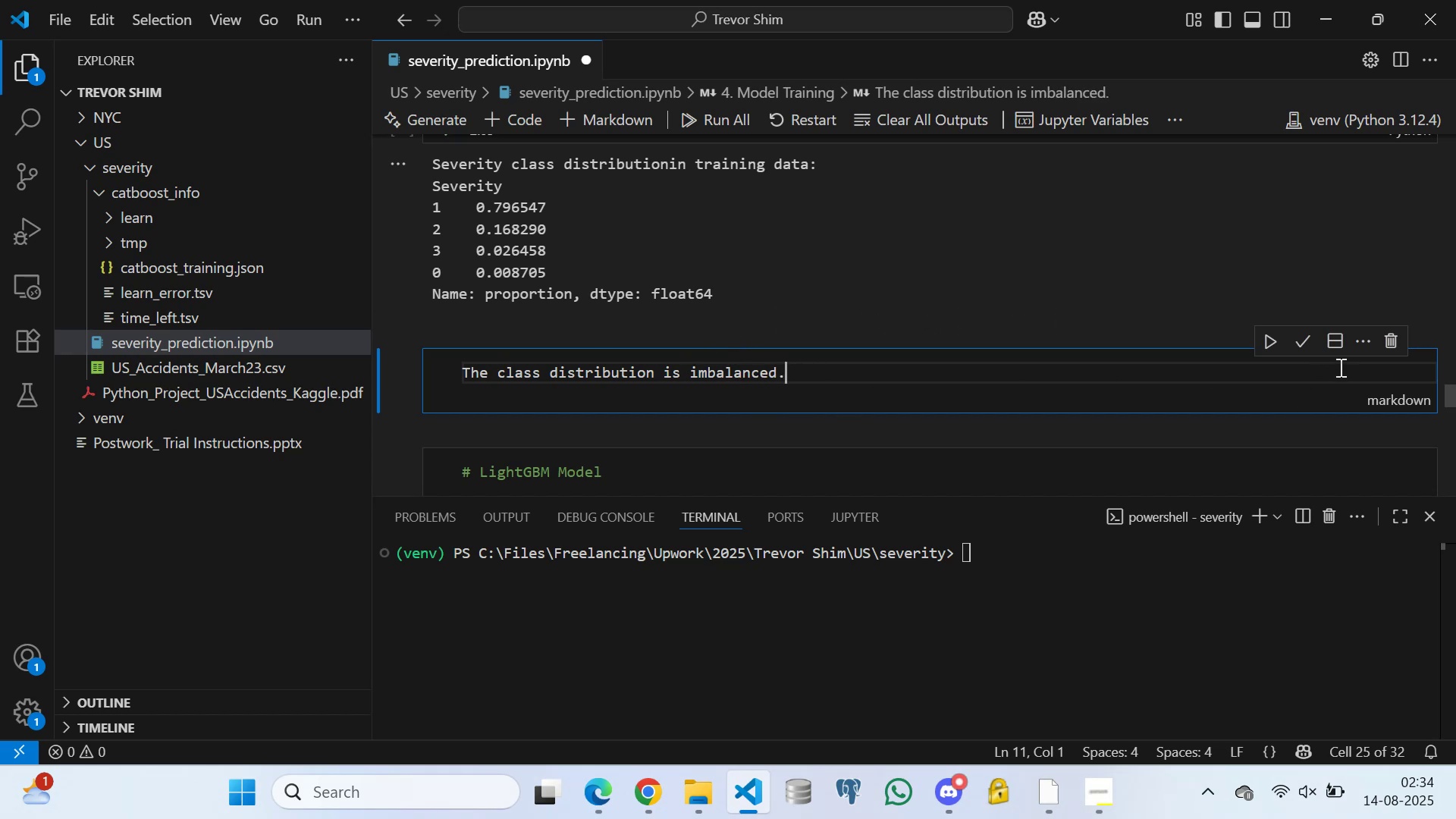 
left_click([1300, 340])
 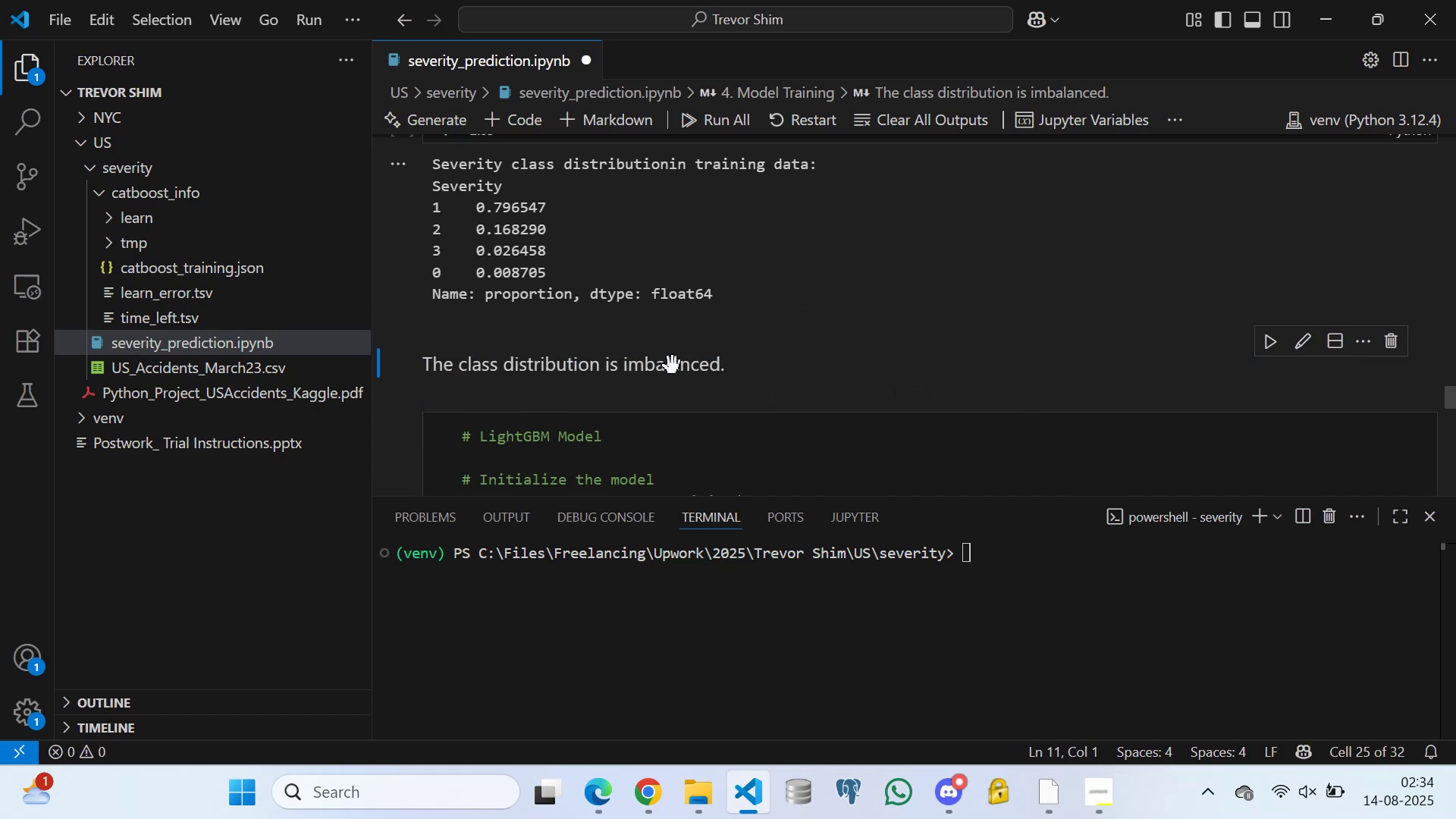 
scroll: coordinate [560, 388], scroll_direction: up, amount: 2.0
 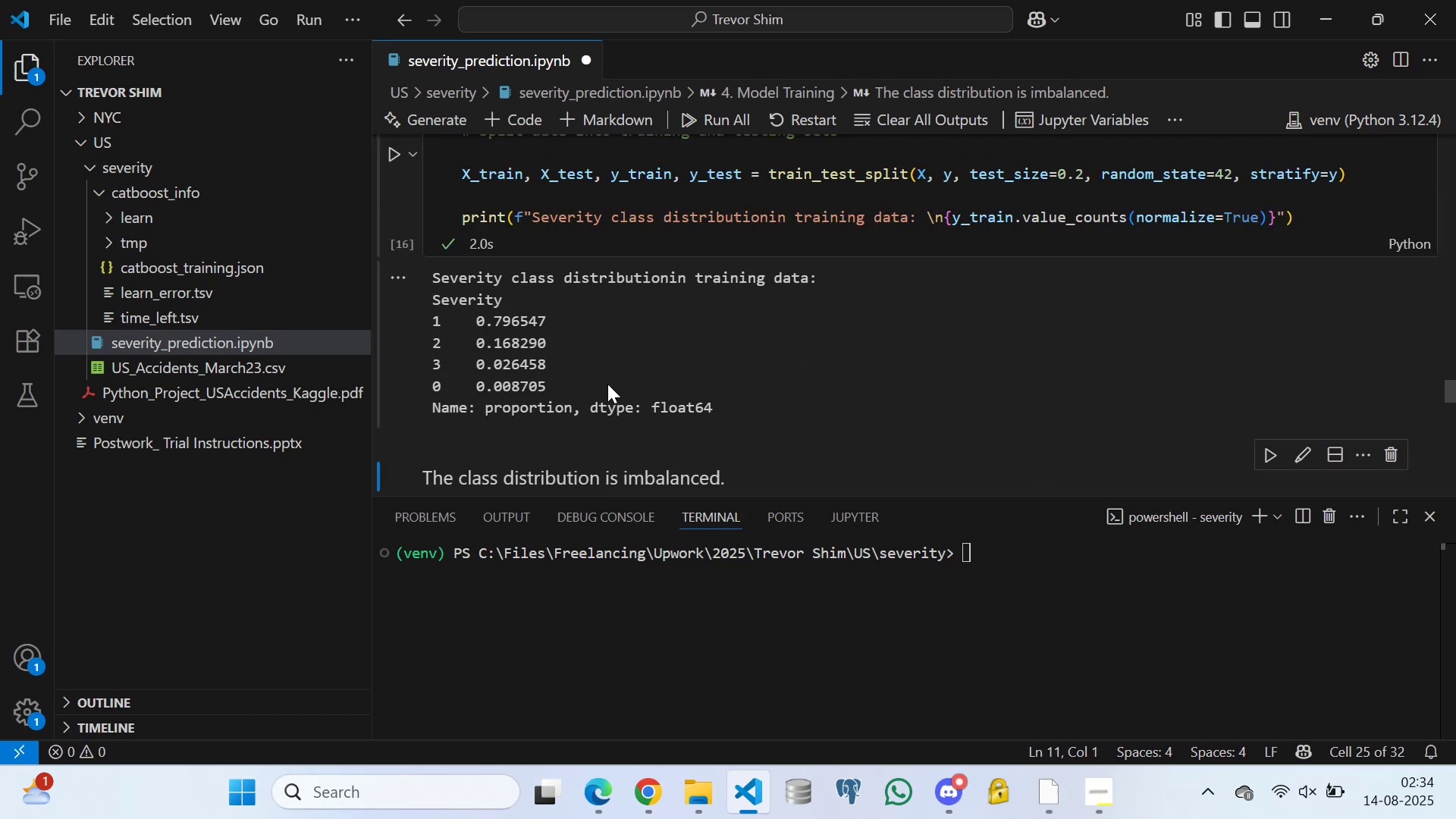 
scroll: coordinate [552, 423], scroll_direction: down, amount: 2.0
 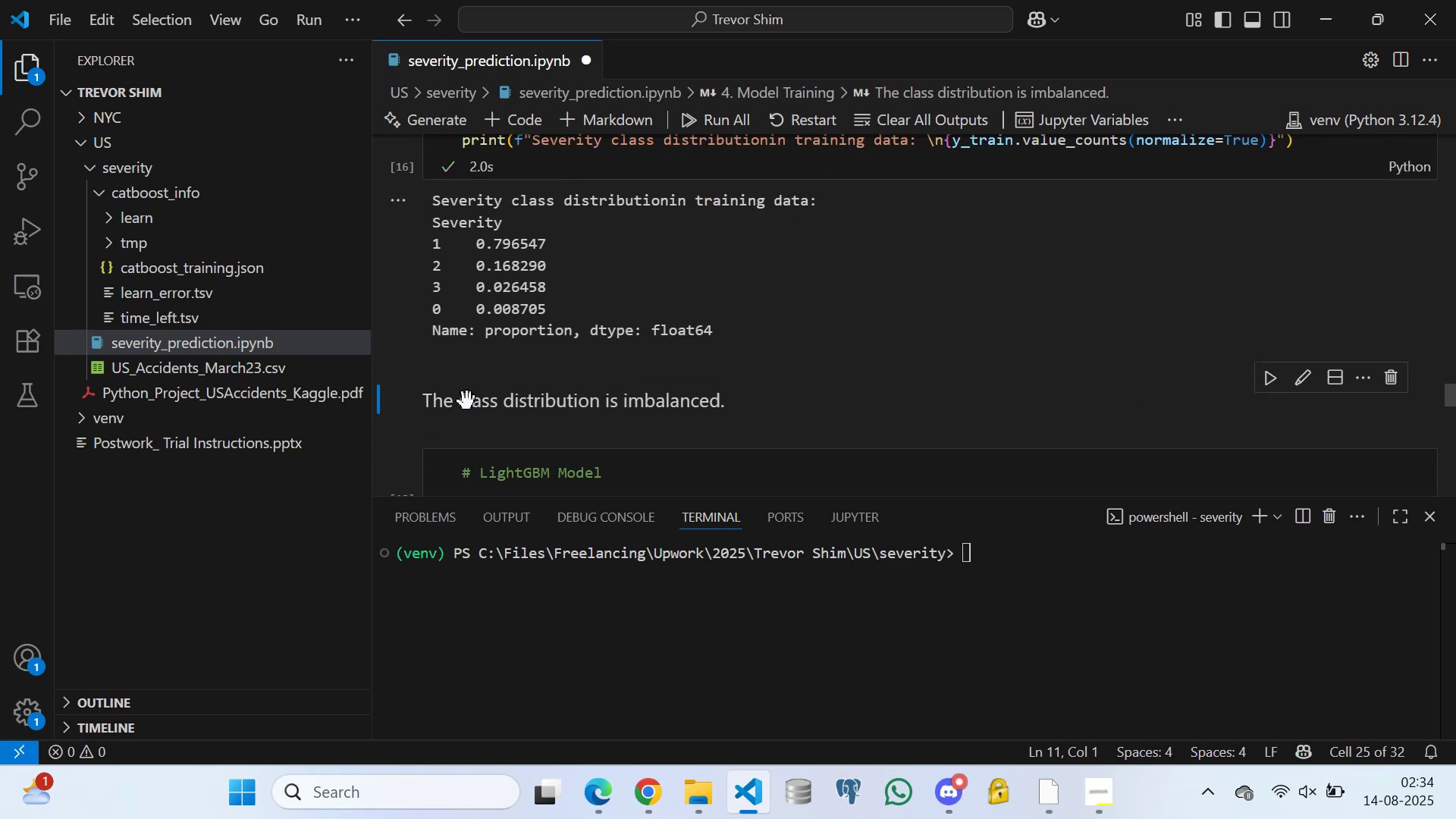 
left_click([464, 401])
 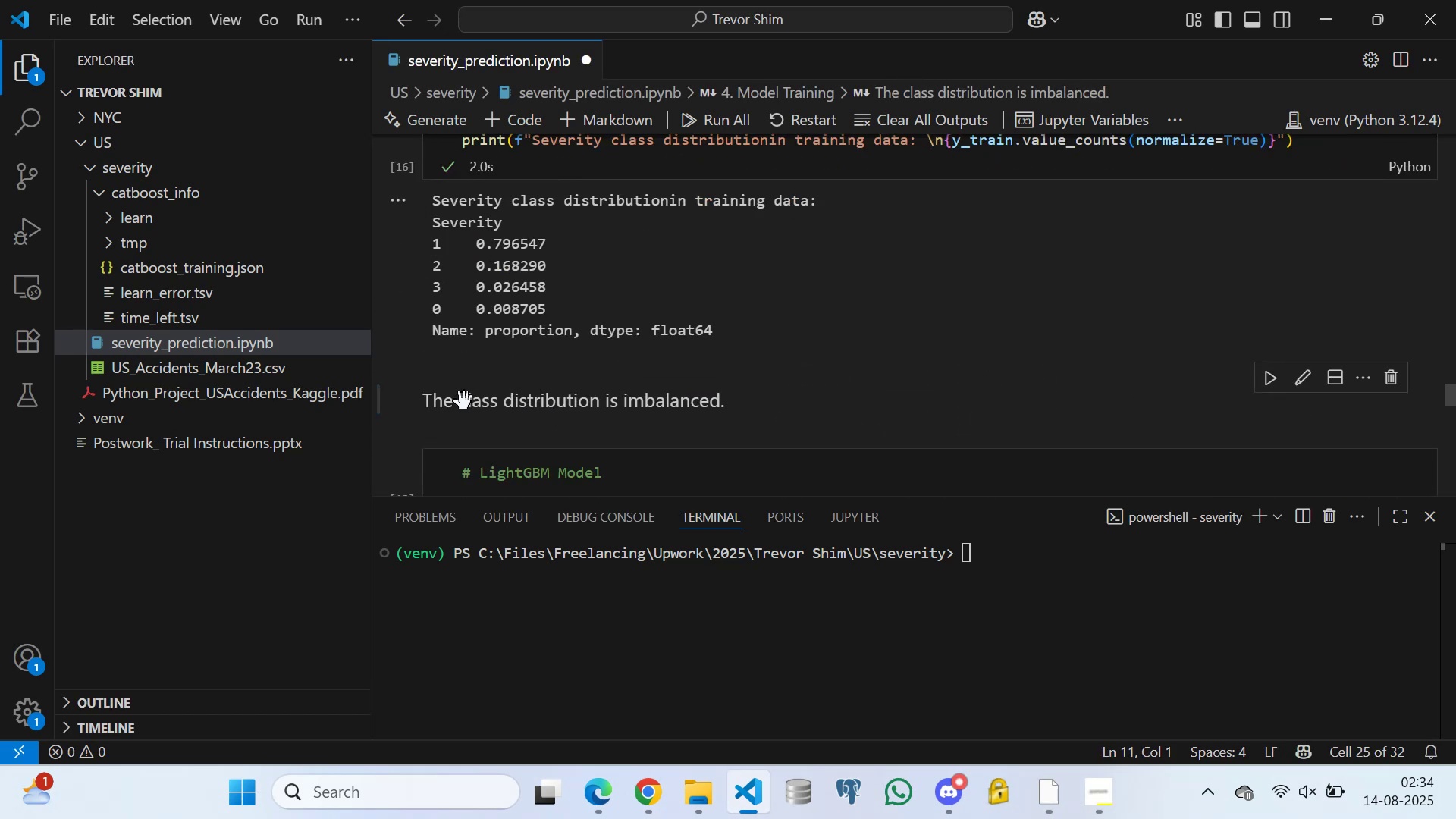 
double_click([464, 401])
 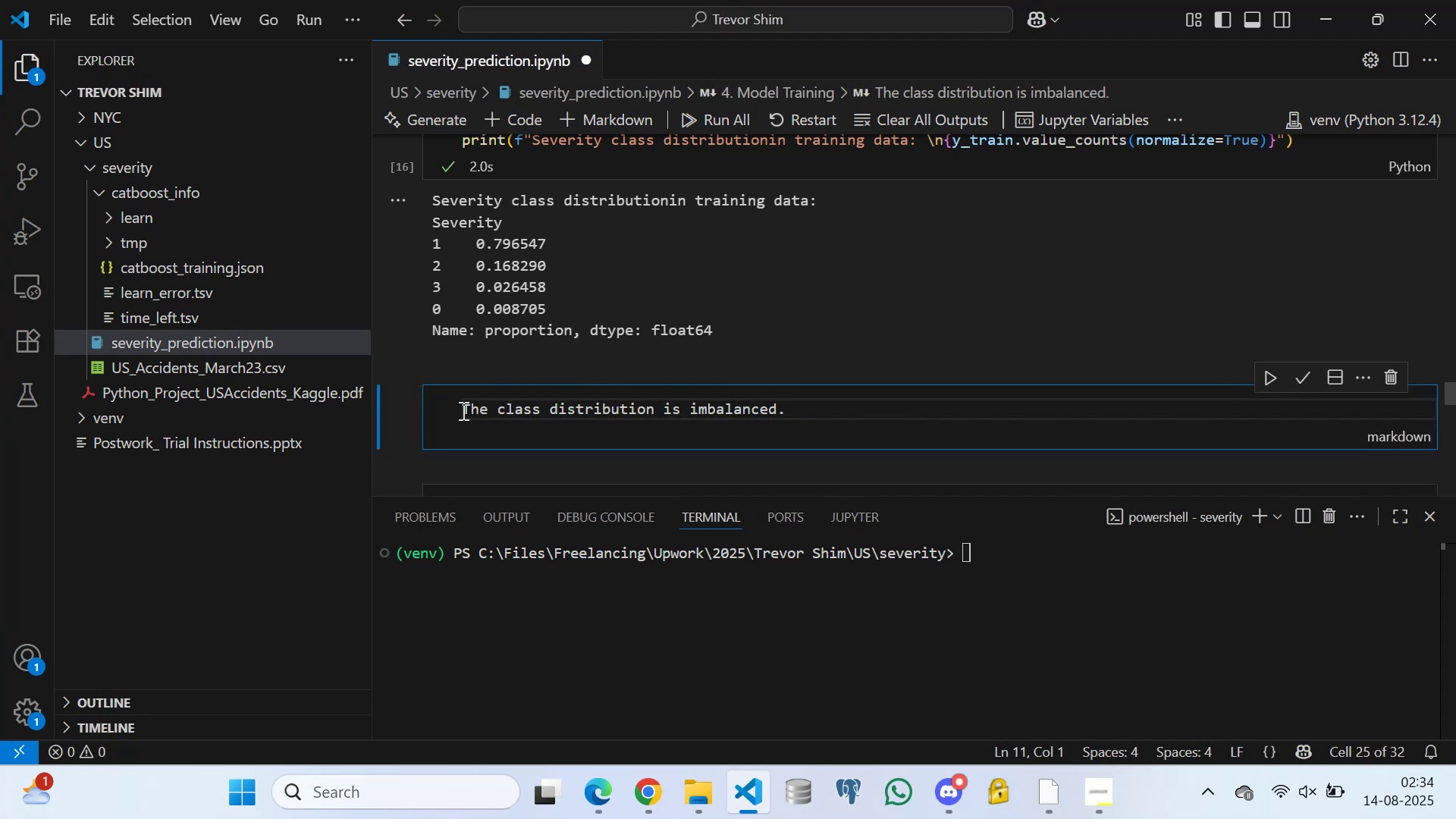 
left_click([461, 410])
 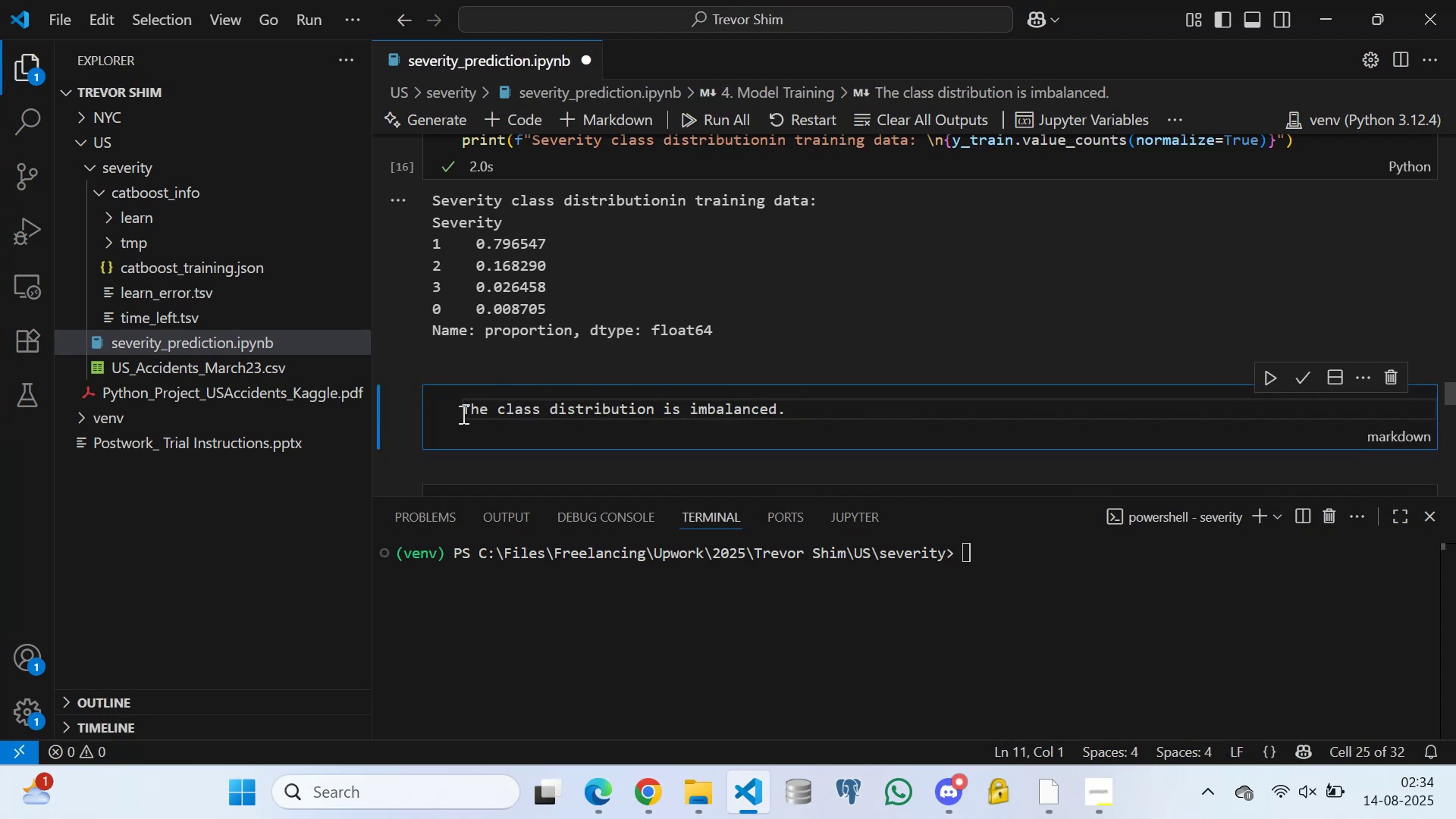 
left_click([462, 414])
 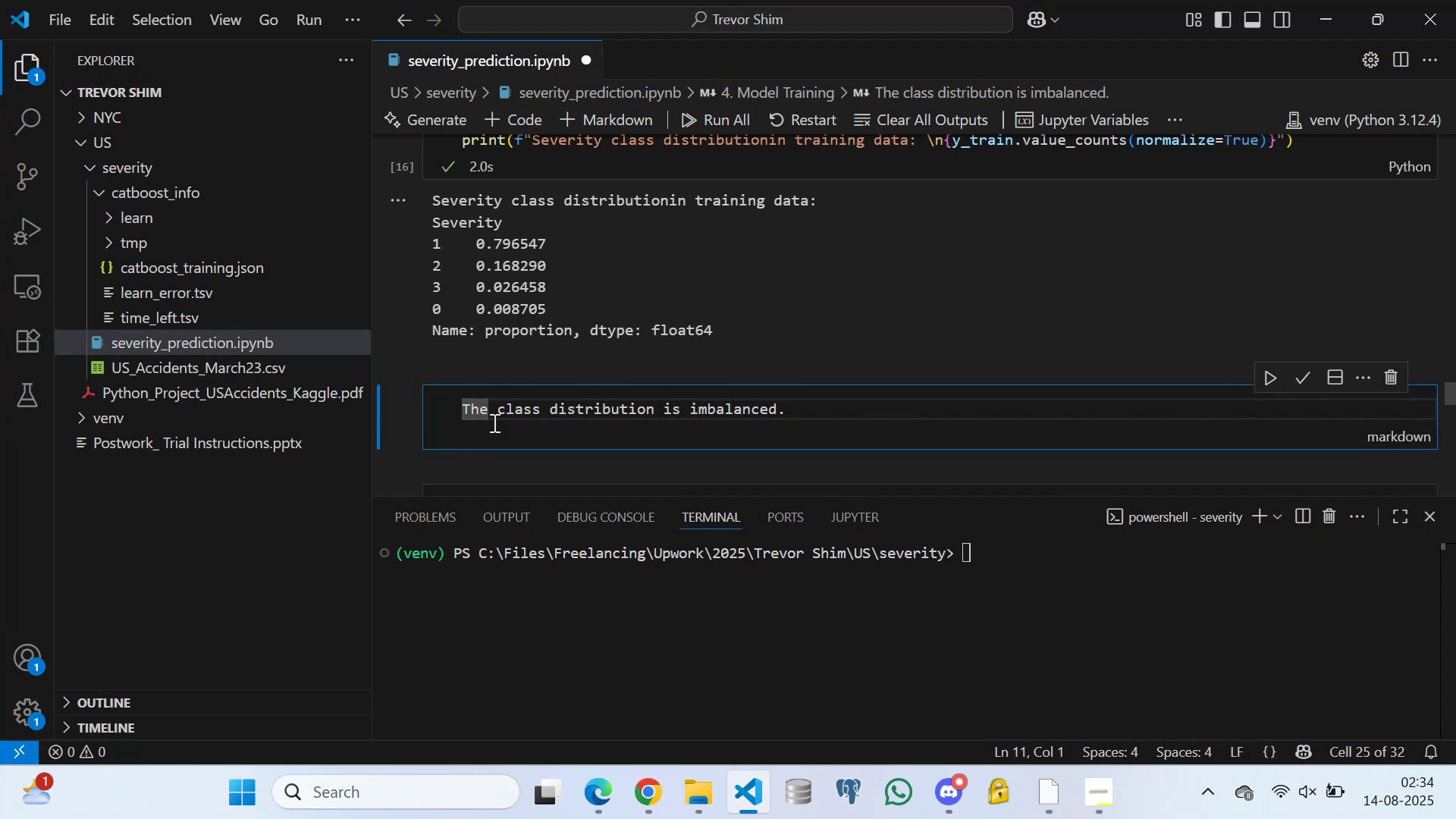 
type(Observation; )
key(Backspace)
key(Backspace)
type(: )
 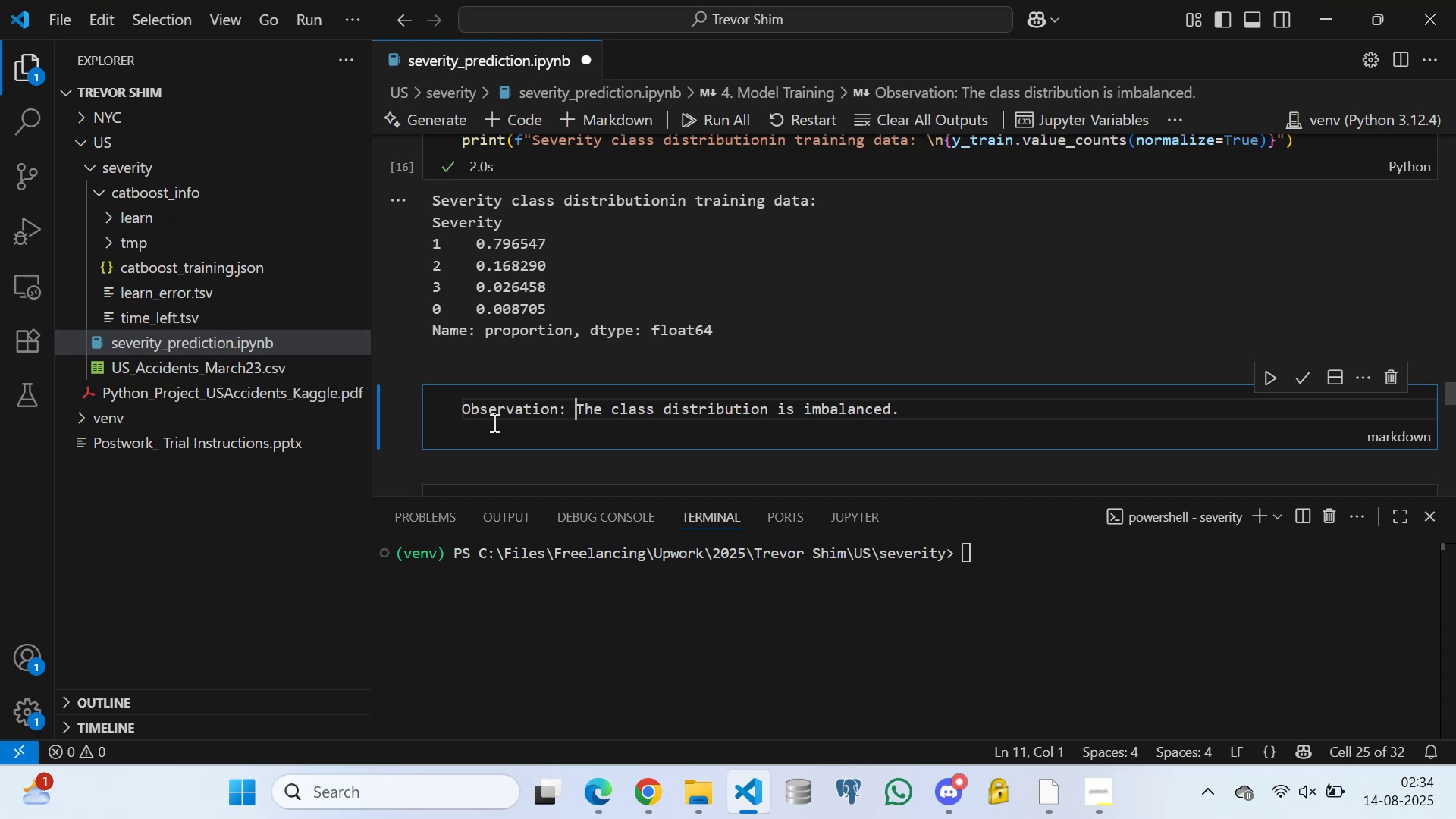 
left_click([1301, 379])
 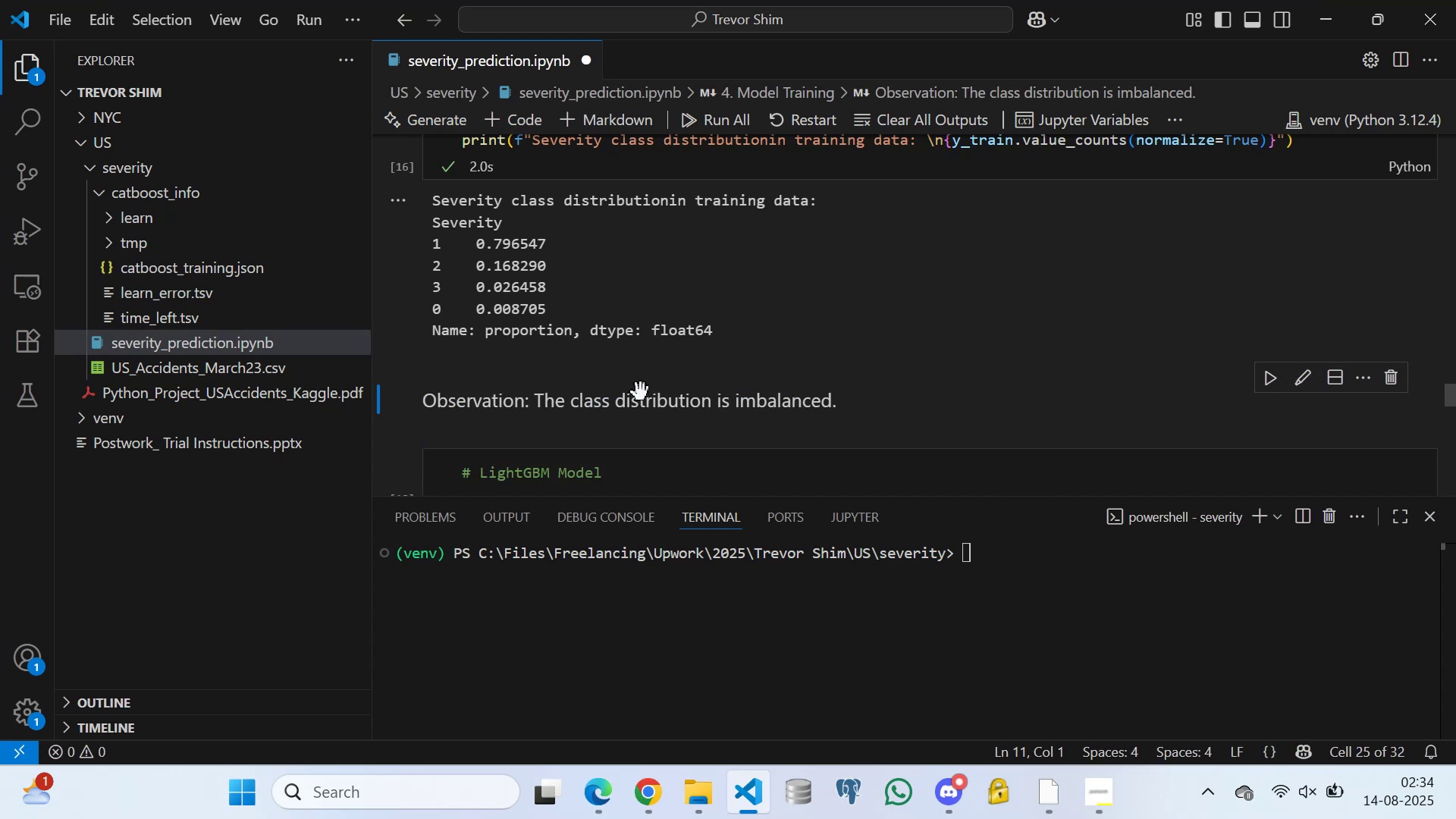 
wait(7.27)
 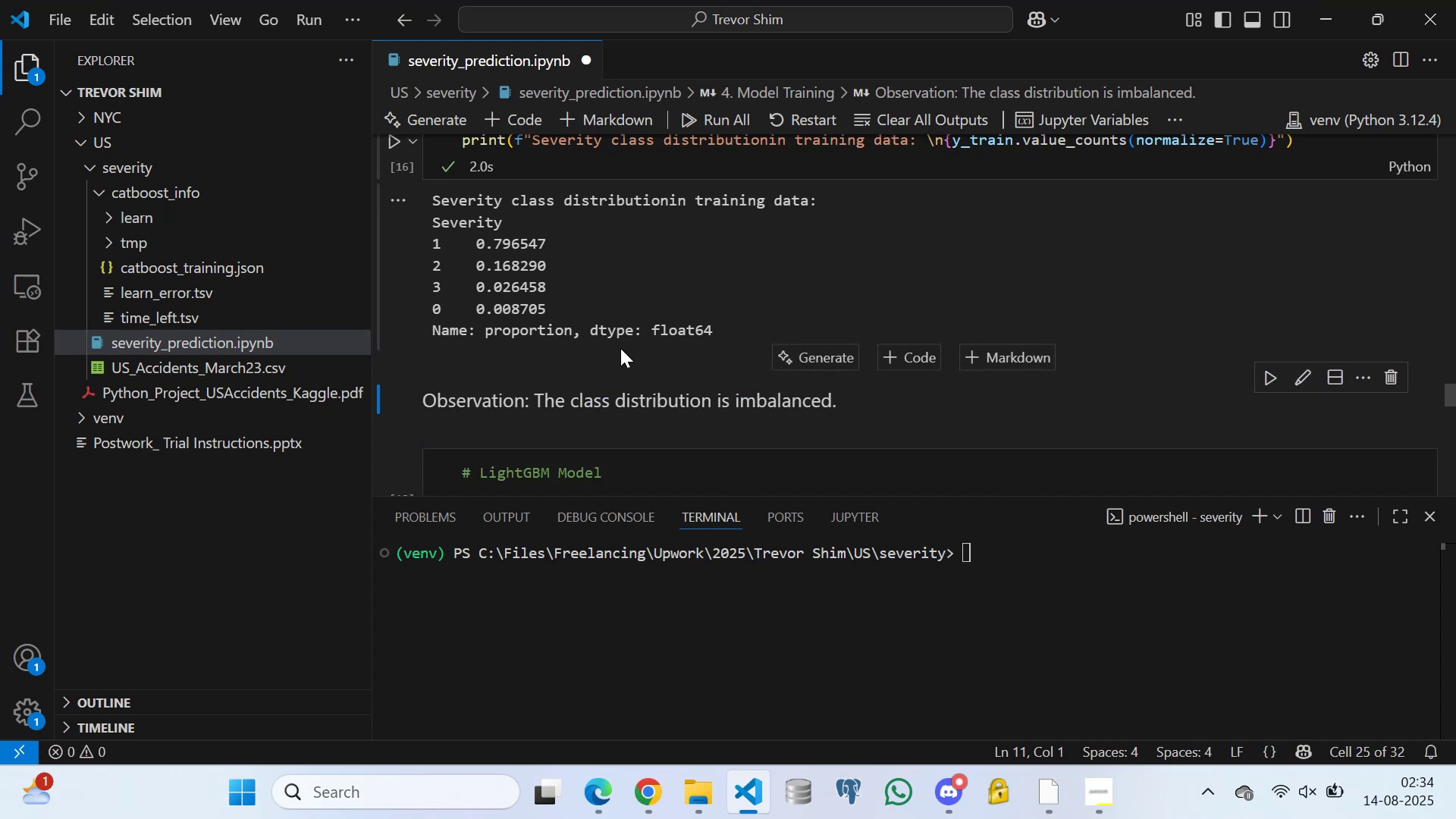 
scroll: coordinate [525, 401], scroll_direction: down, amount: 3.0
 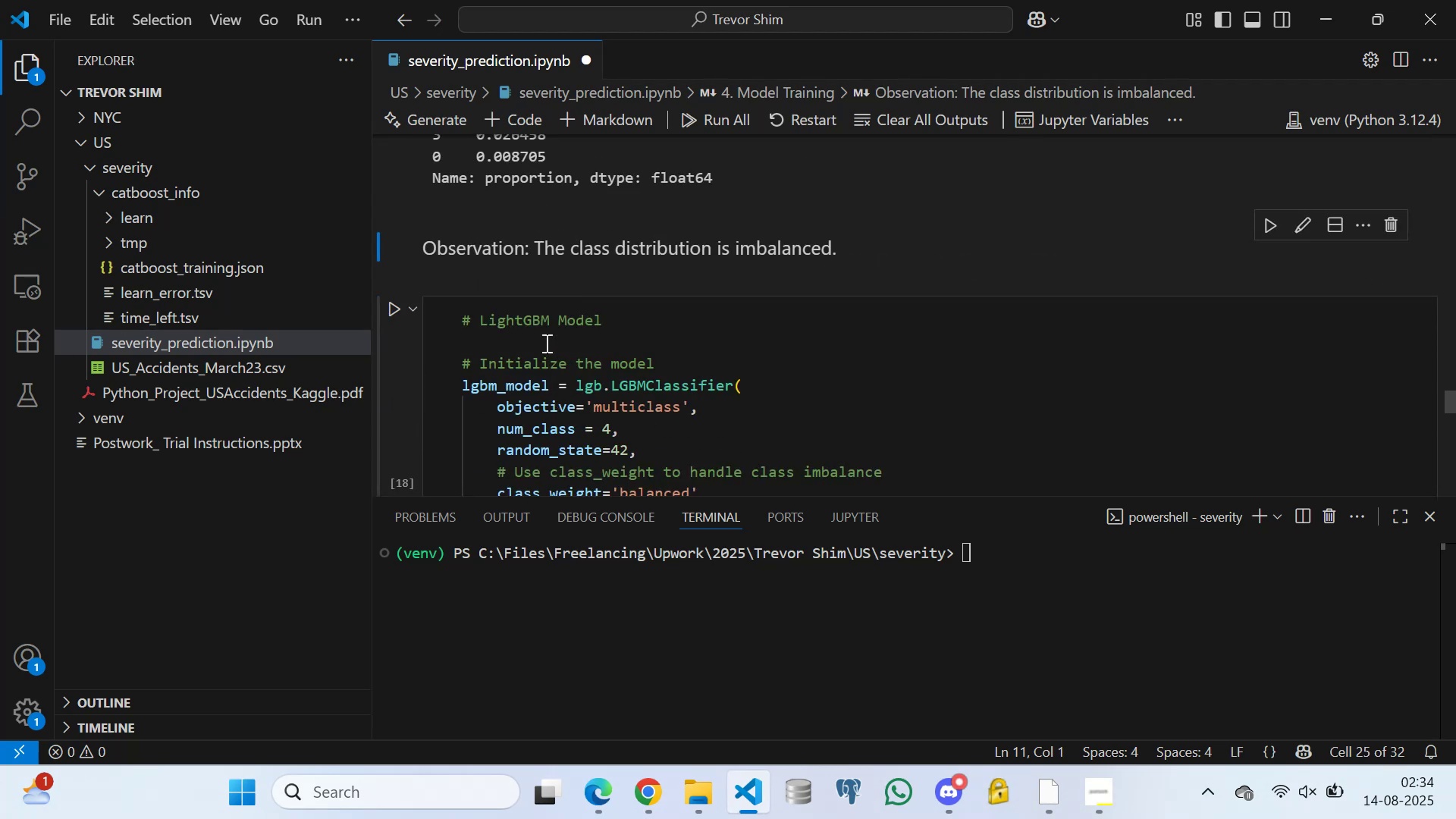 
left_click([545, 343])
 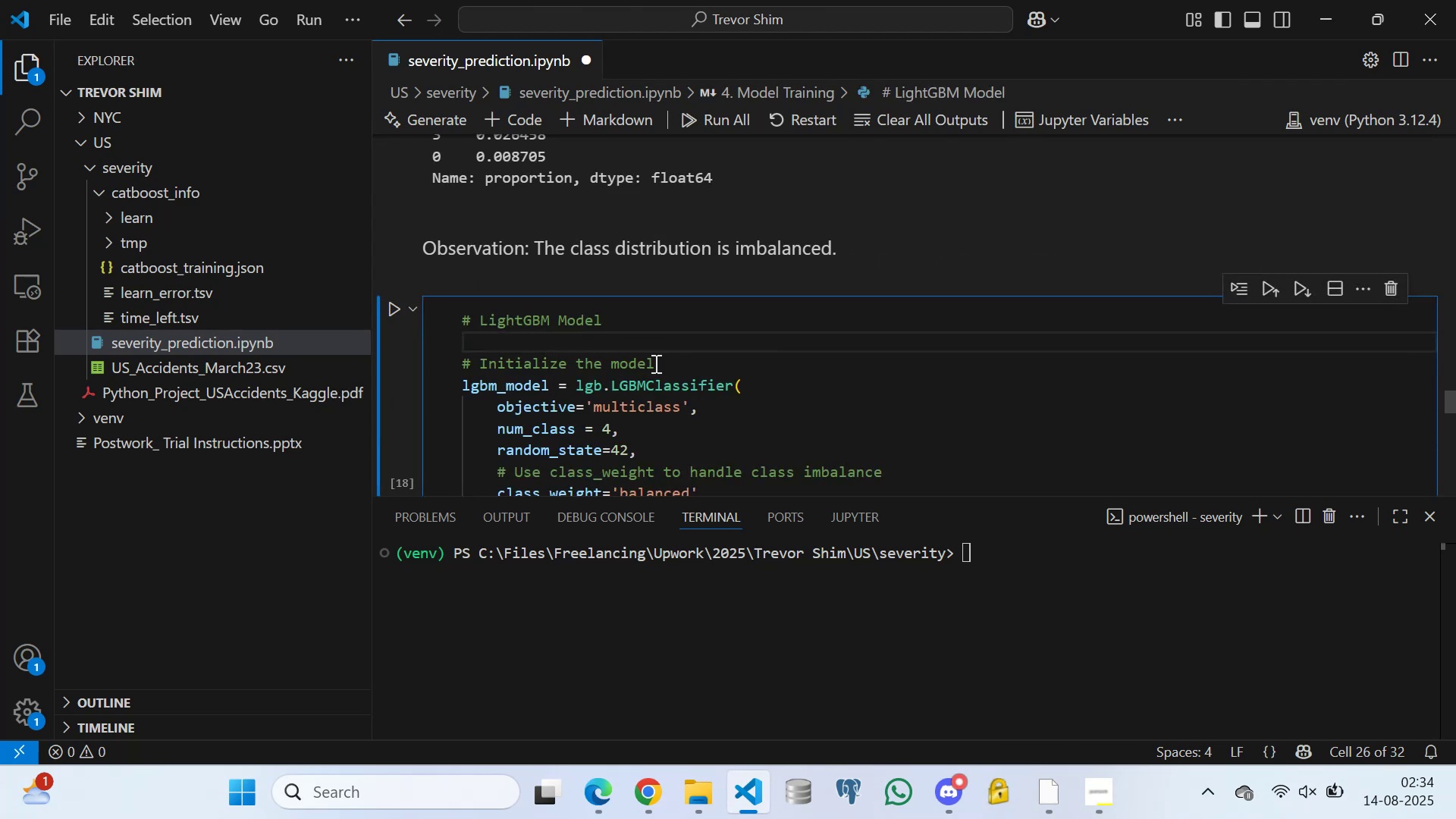 
scroll: coordinate [697, 375], scroll_direction: down, amount: 2.0
 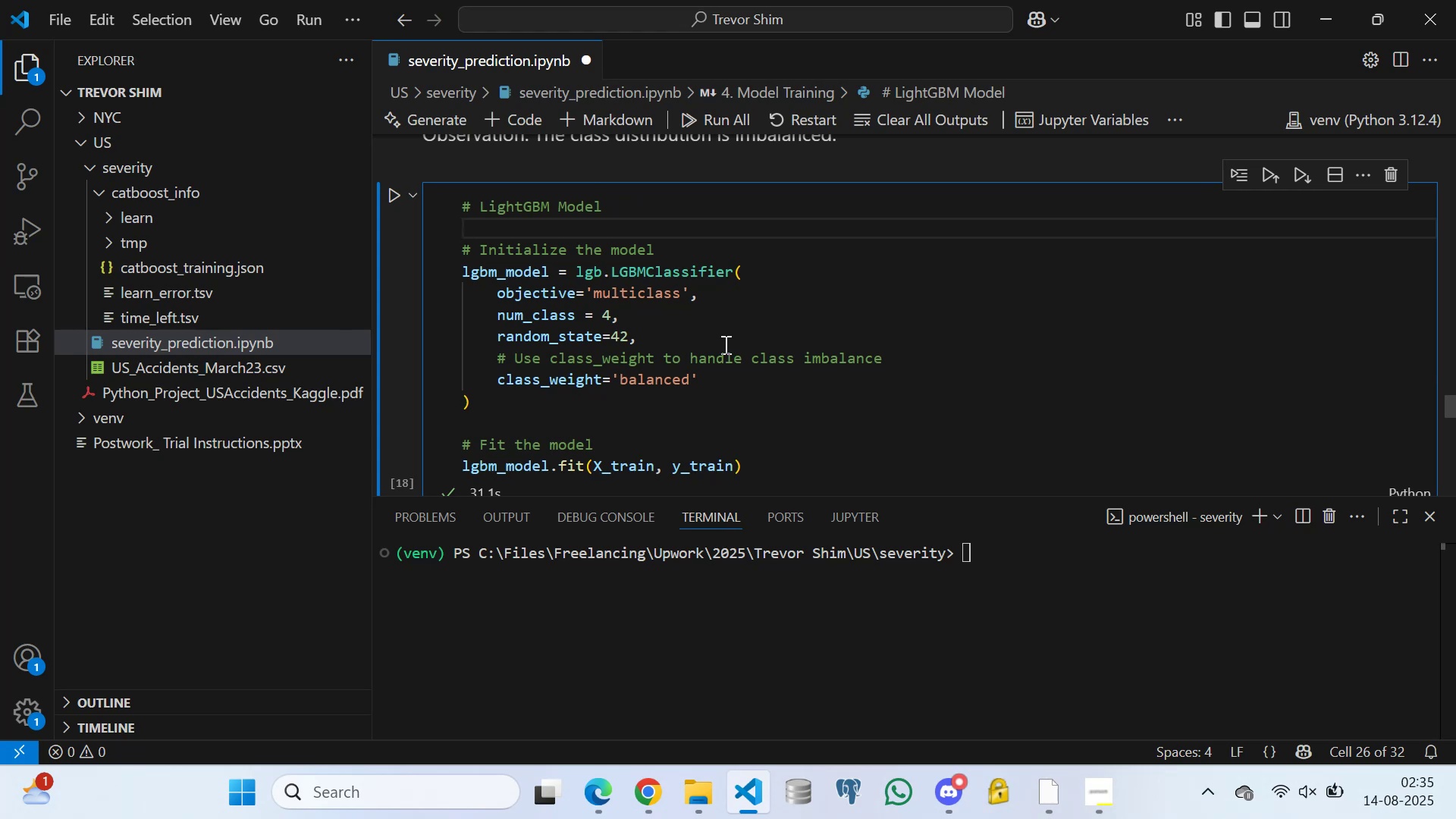 
wait(24.57)
 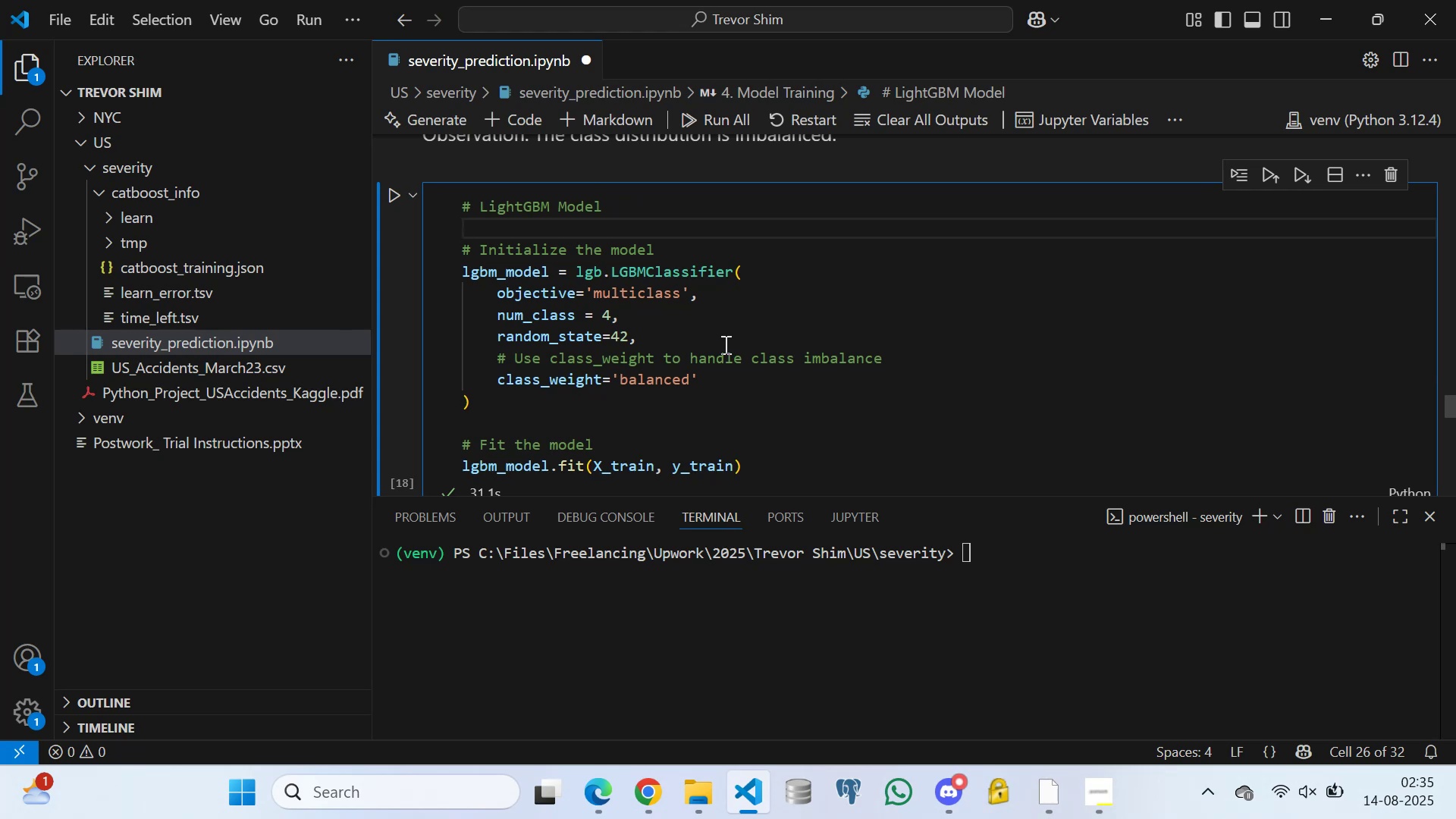 
scroll: coordinate [582, 389], scroll_direction: down, amount: 1.0
 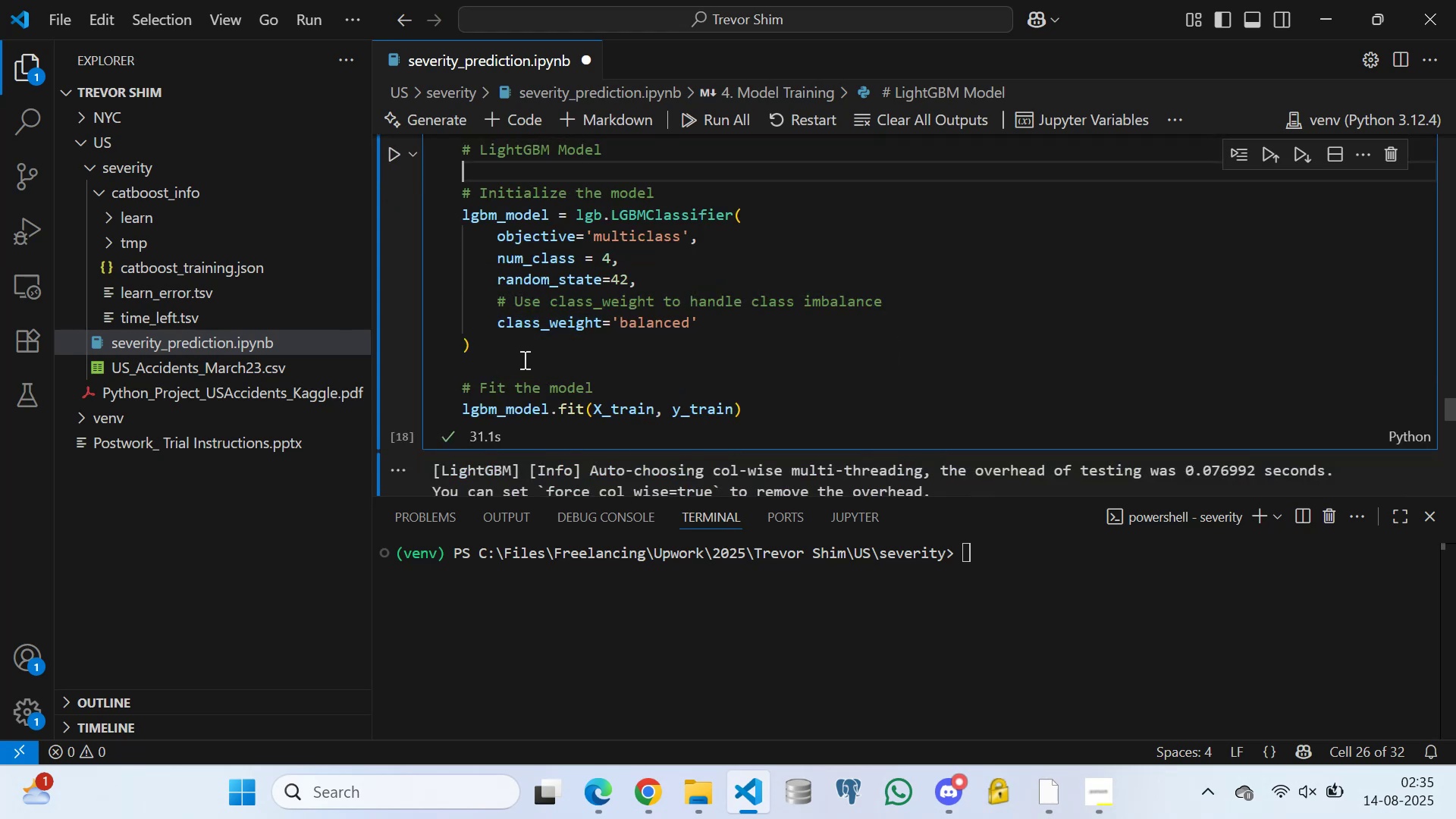 
left_click([519, 355])
 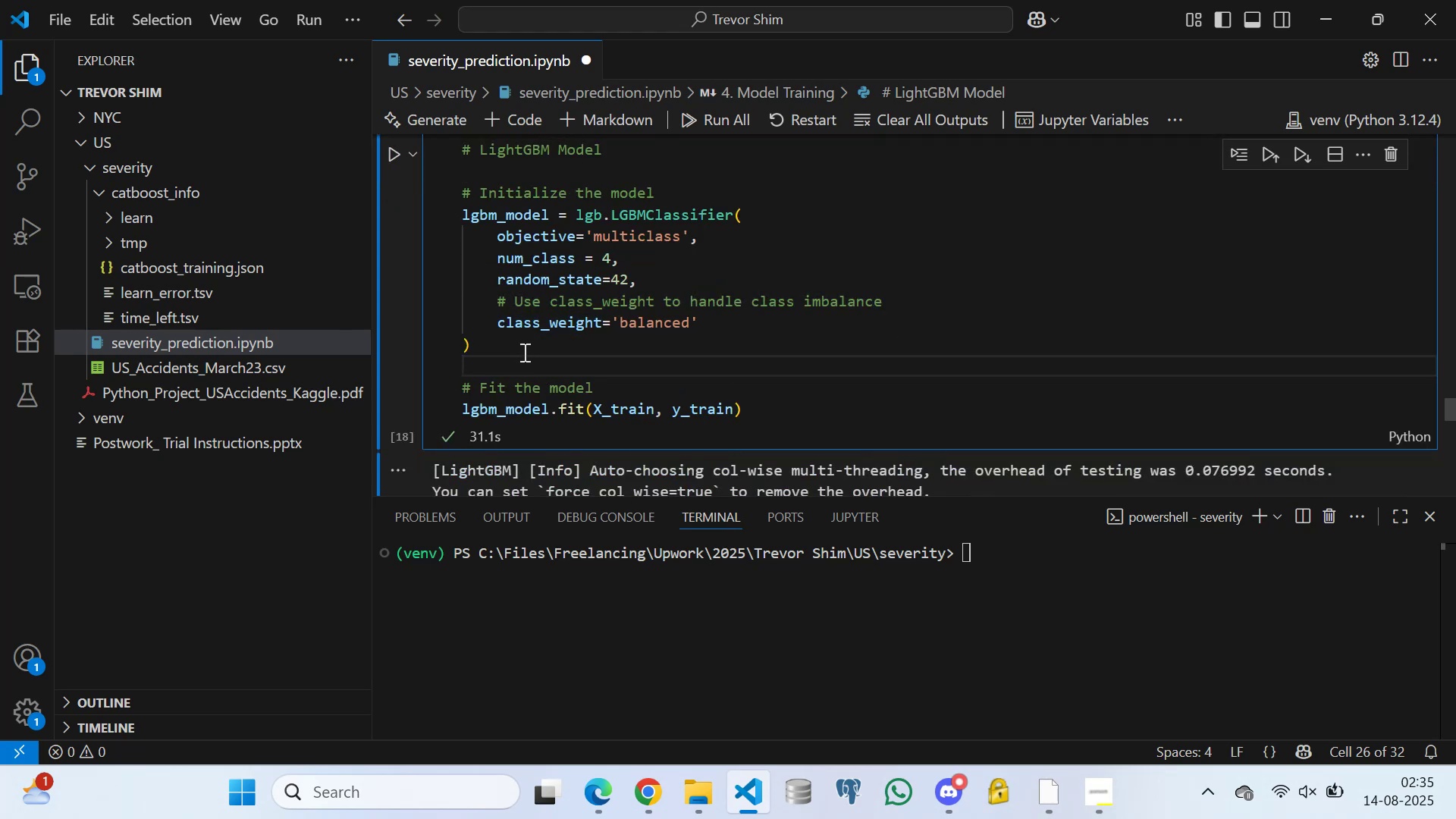 
left_click([523, 348])
 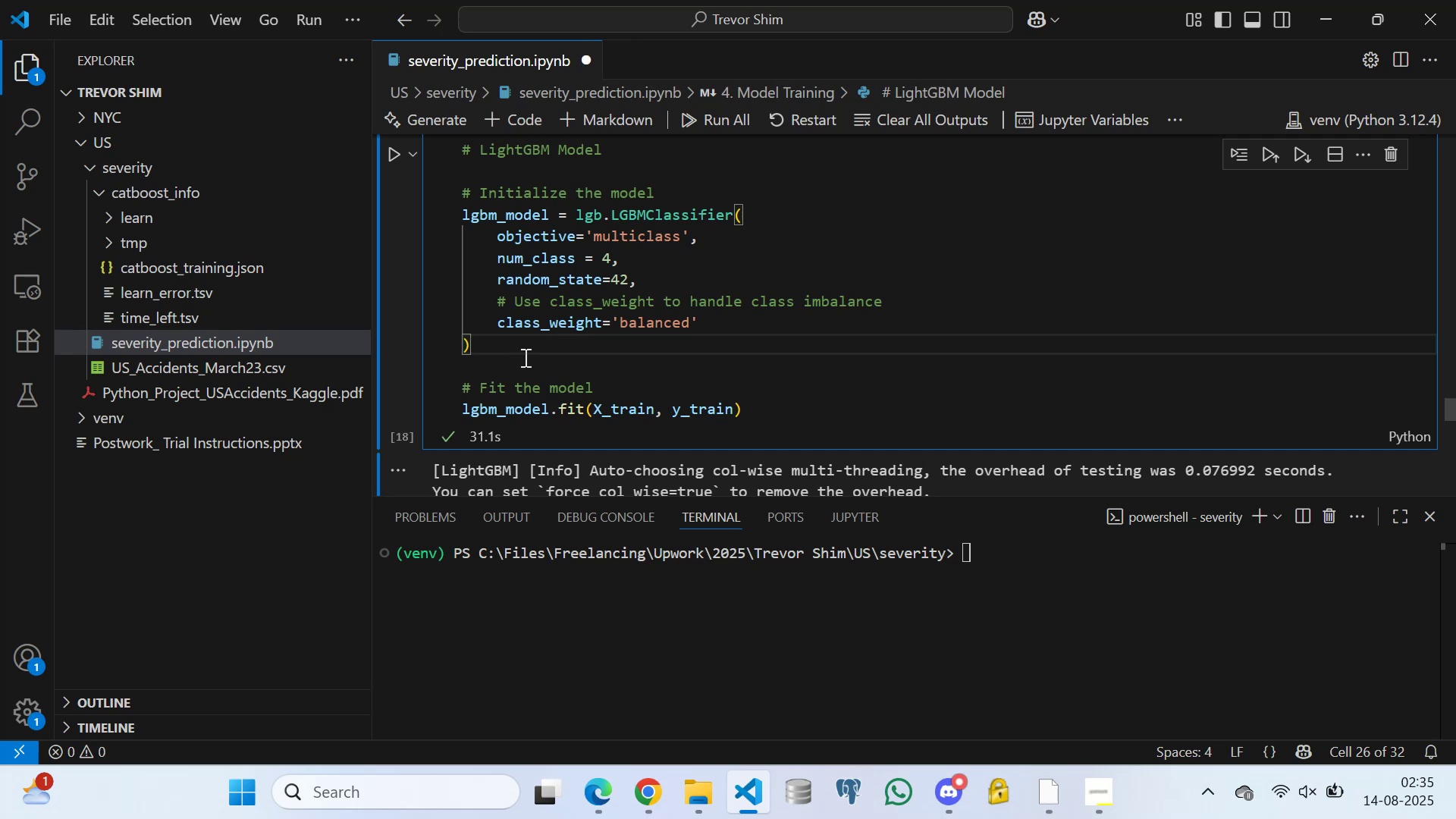 
left_click([524, 357])
 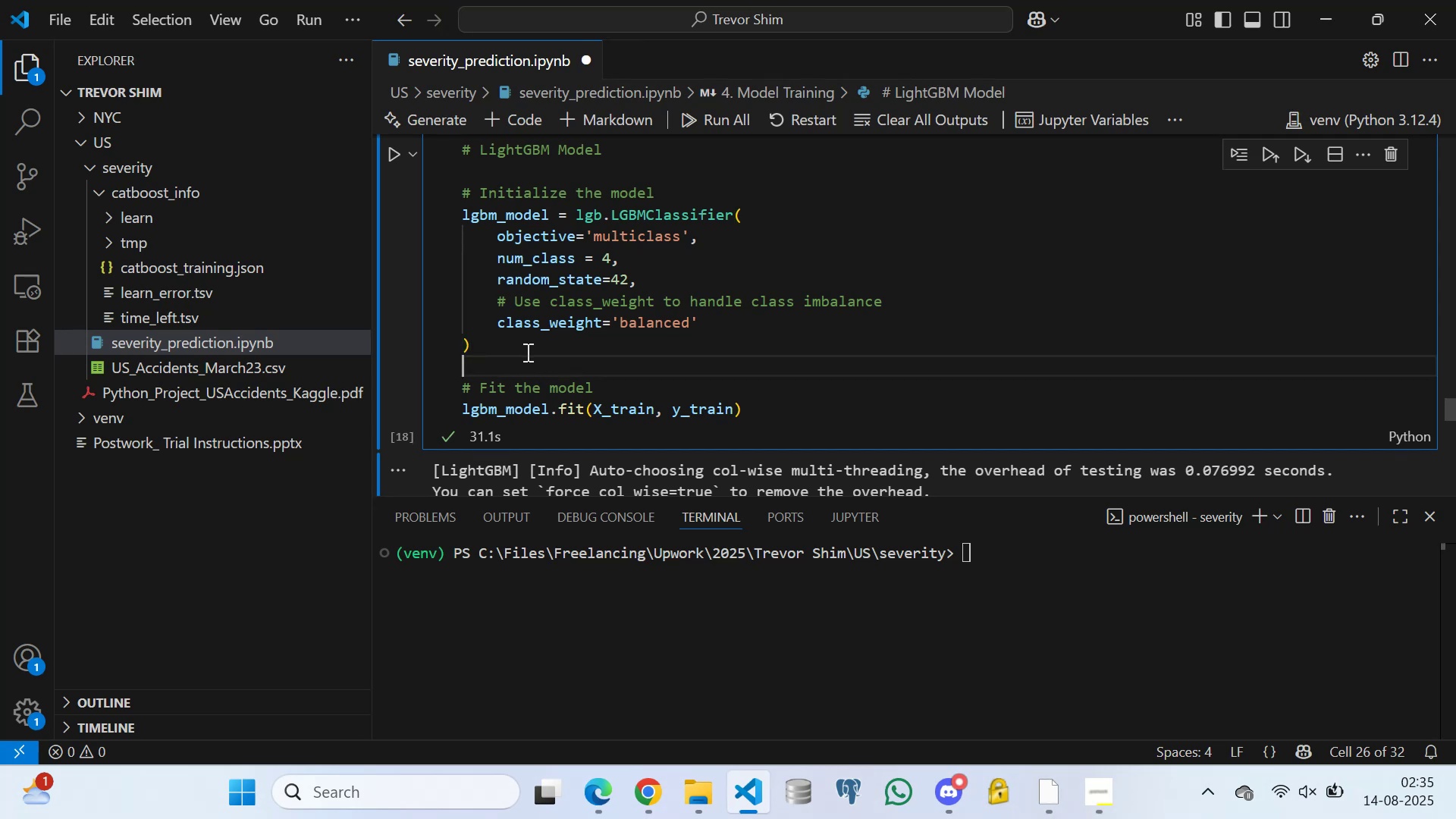 
scroll: coordinate [537, 379], scroll_direction: down, amount: 2.0
 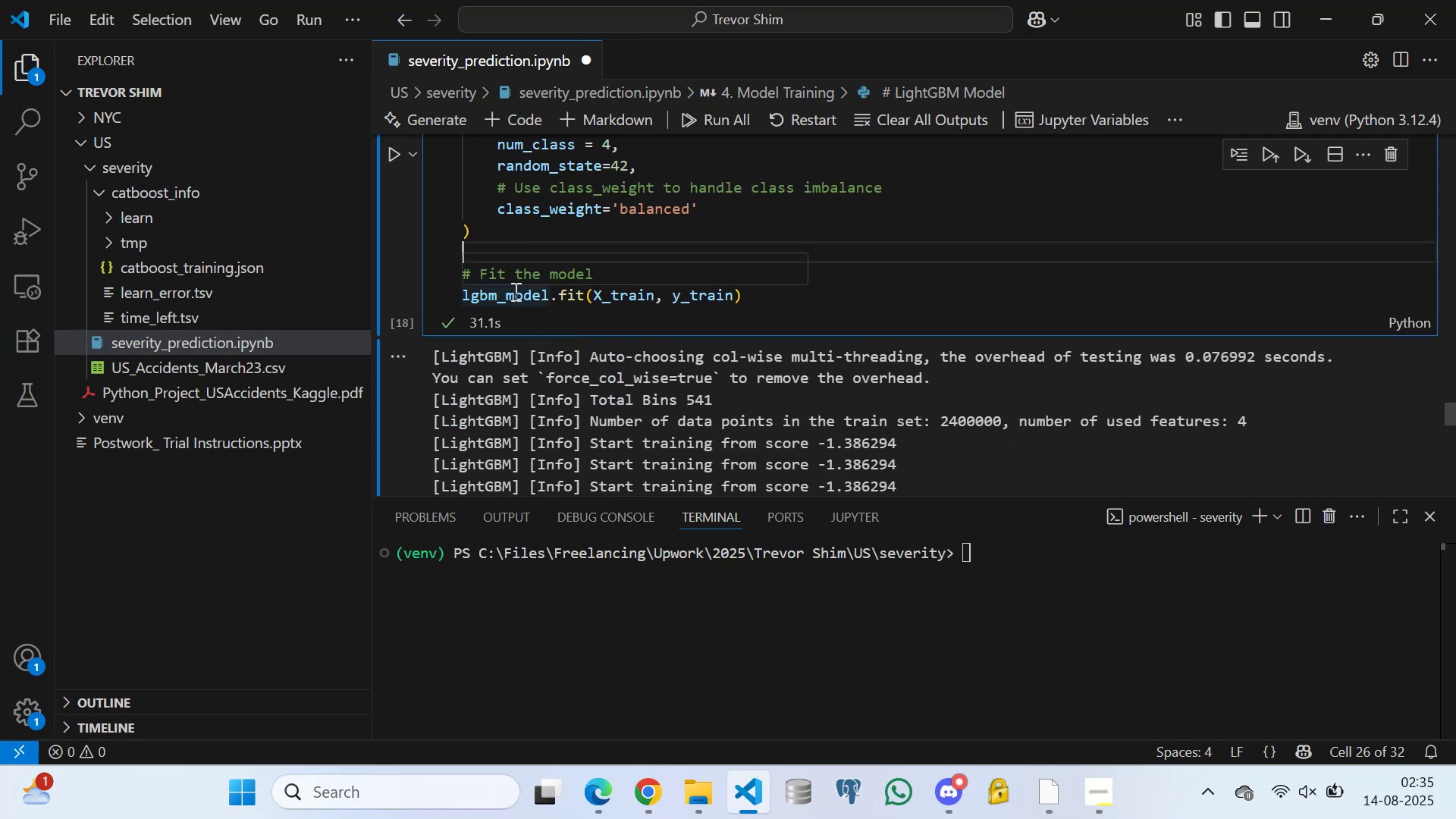 
scroll: coordinate [524, 256], scroll_direction: up, amount: 3.0
 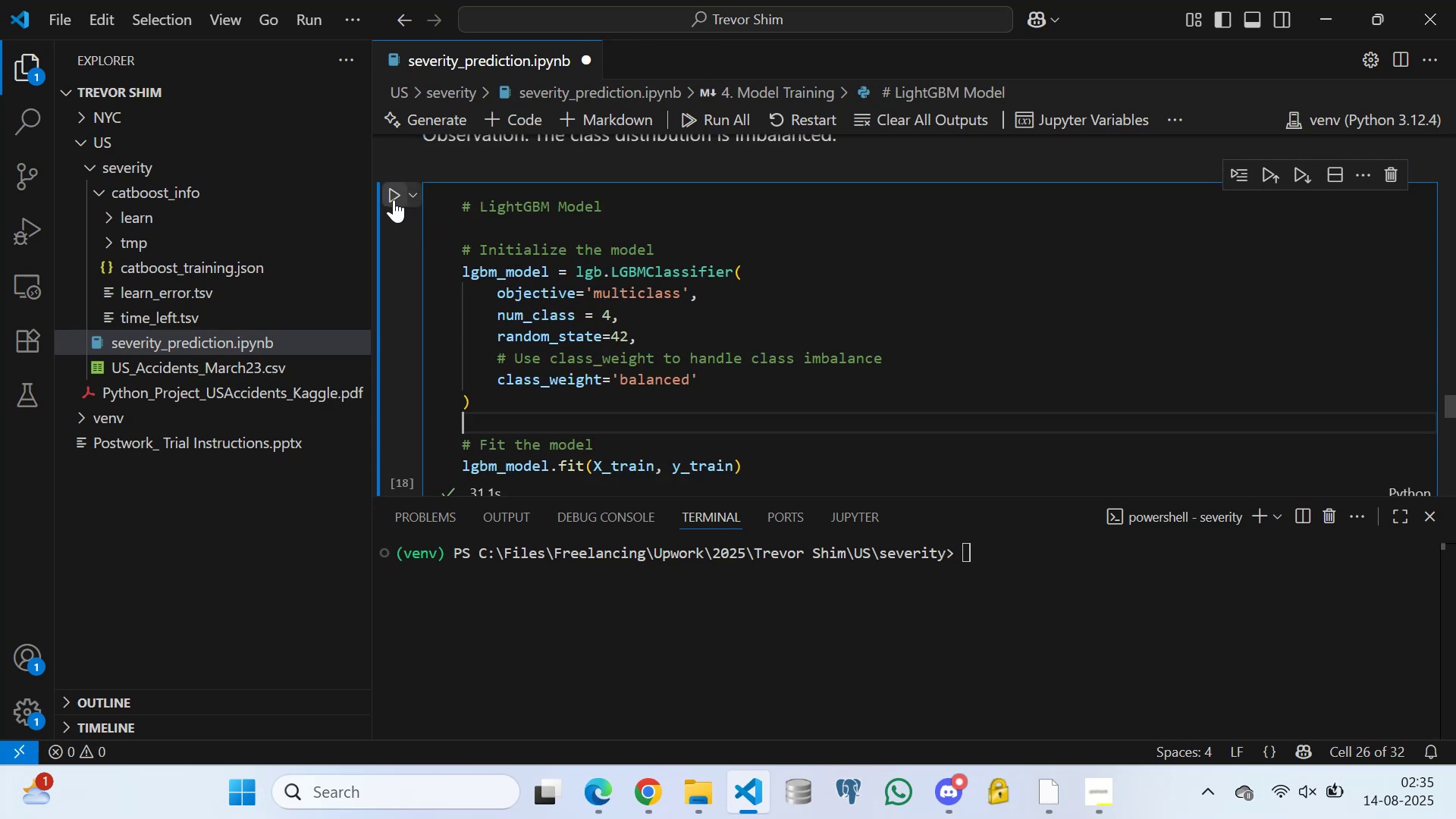 
left_click([393, 193])
 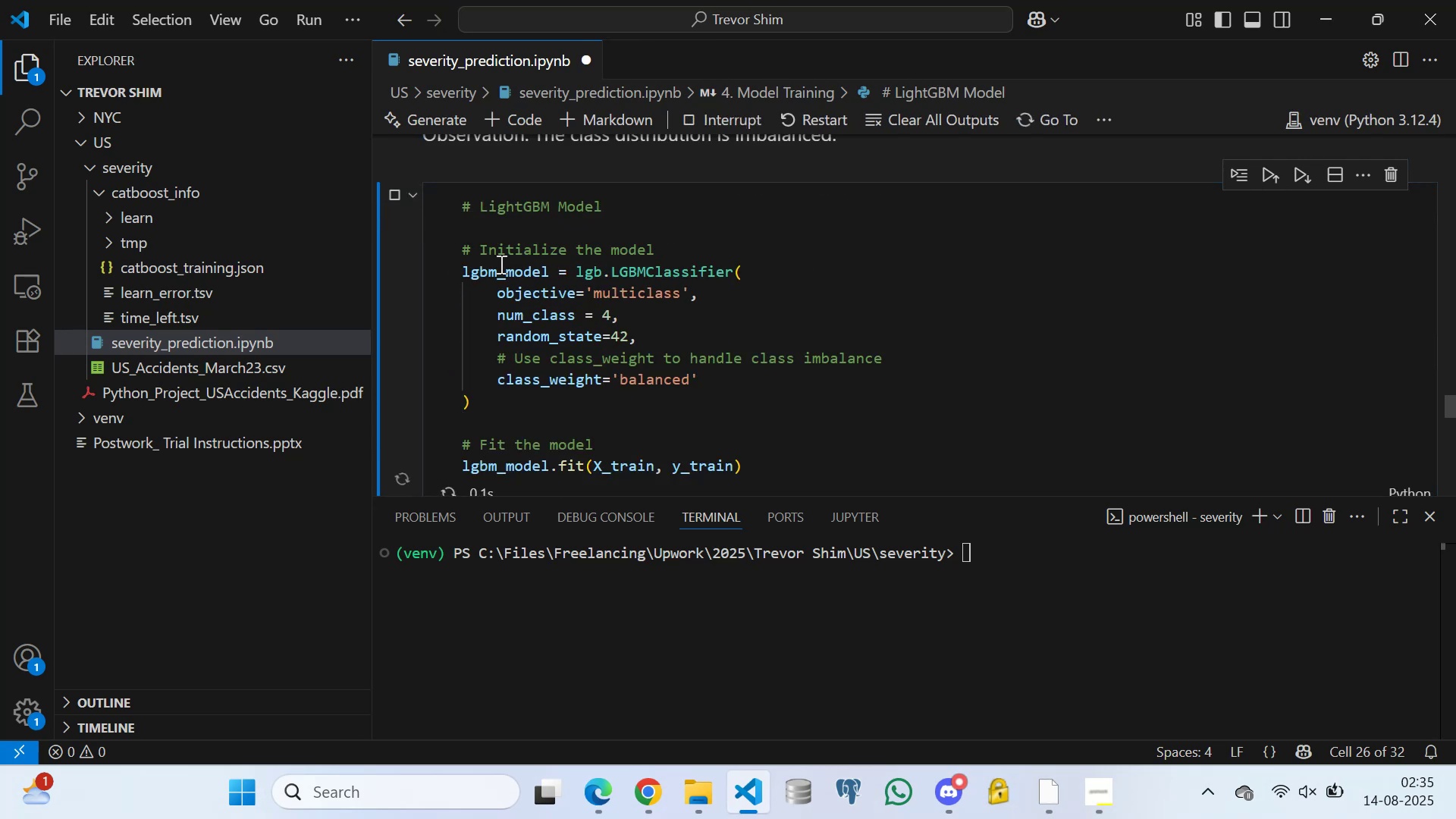 
scroll: coordinate [701, 257], scroll_direction: down, amount: 6.0
 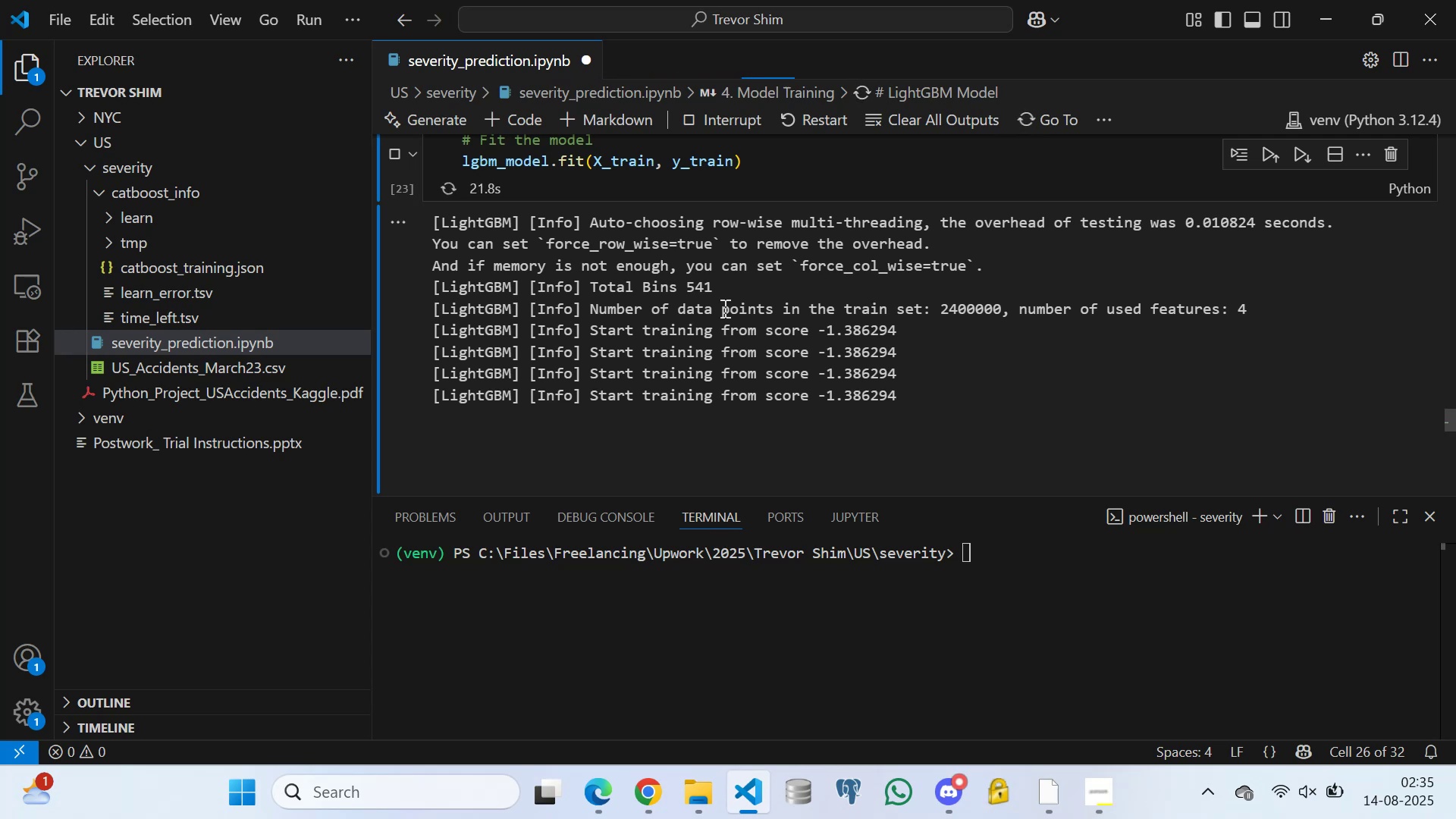 
wait(24.15)
 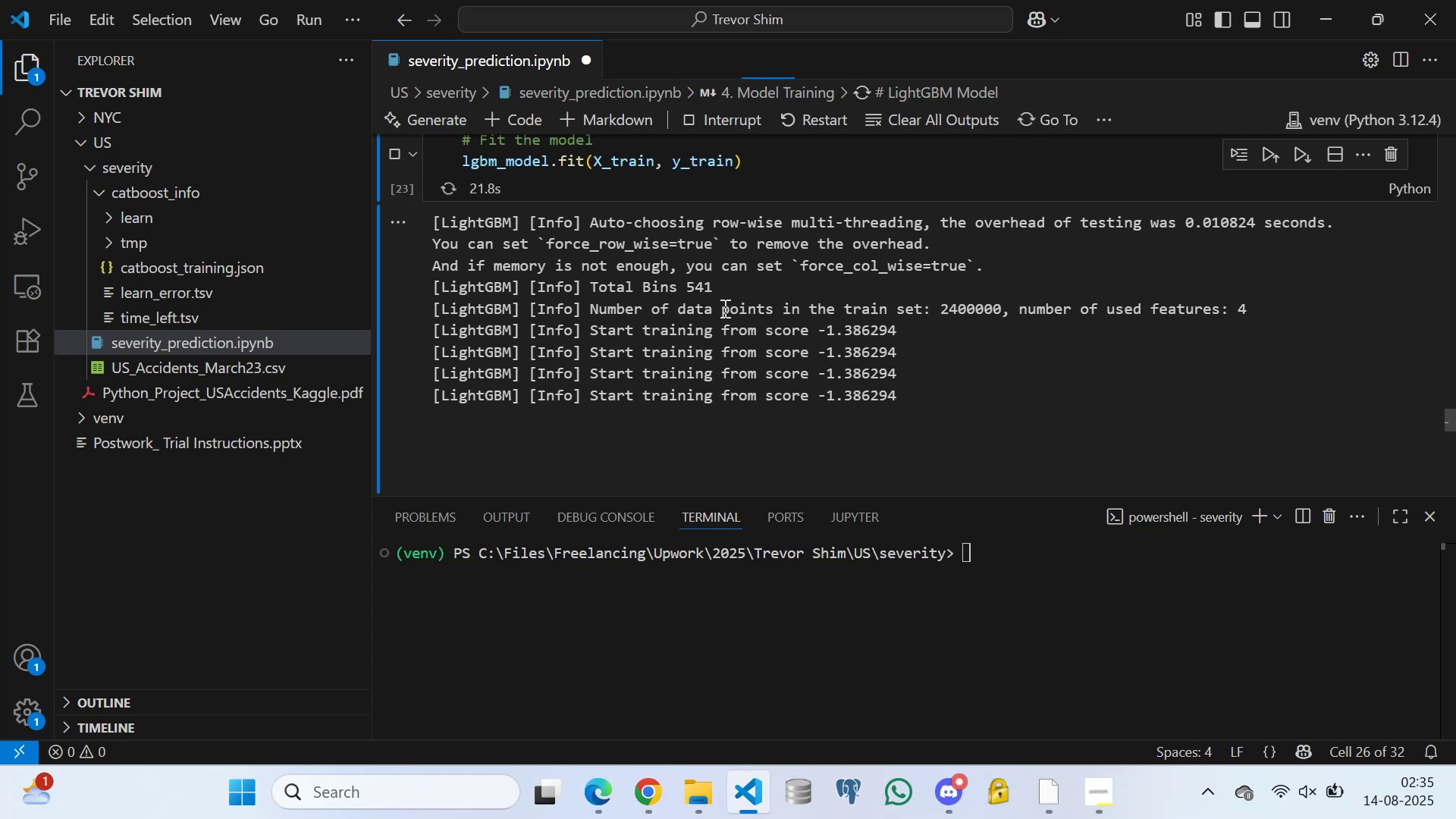 
scroll: coordinate [607, 302], scroll_direction: down, amount: 11.0
 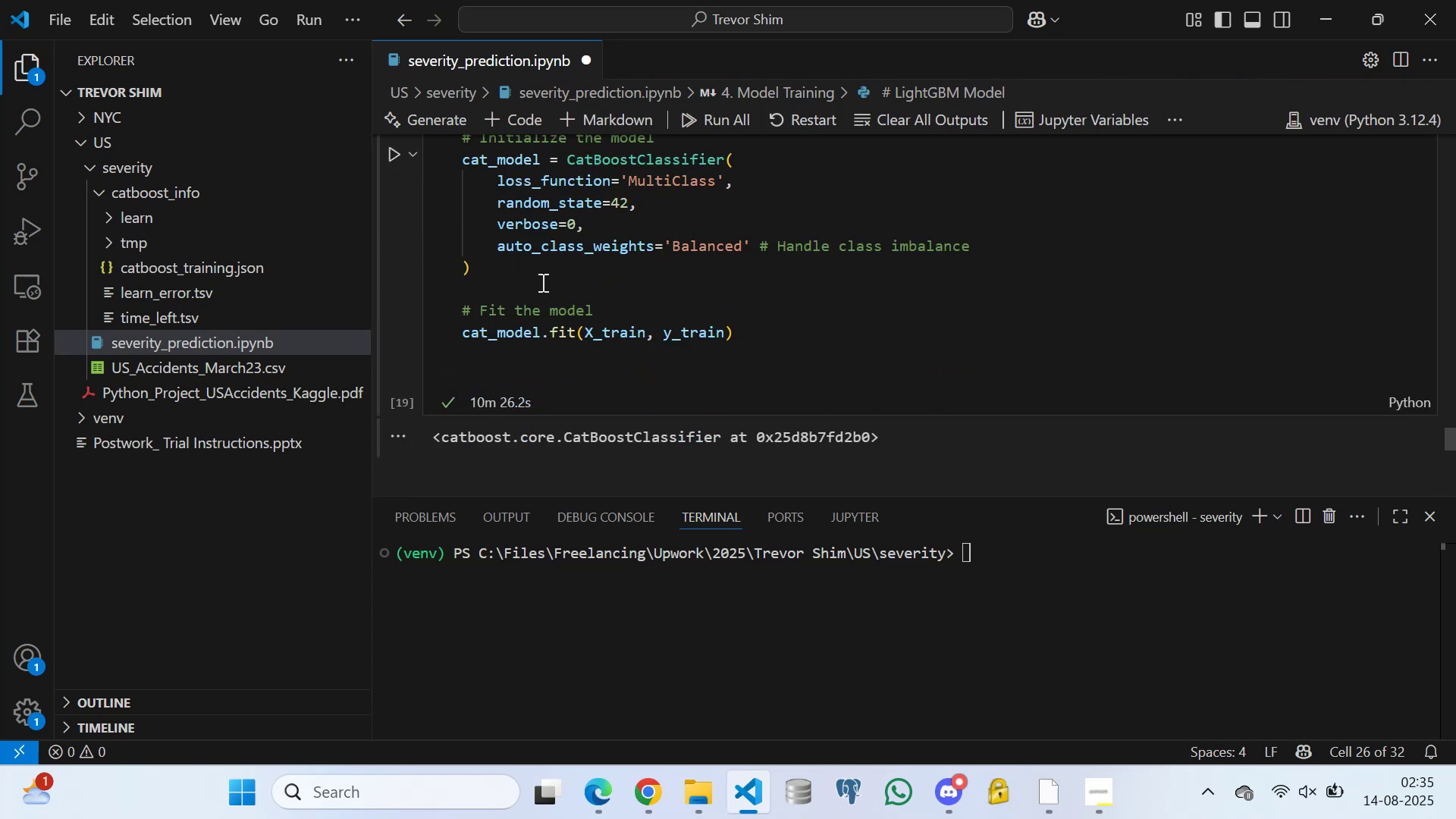 
left_click([541, 282])
 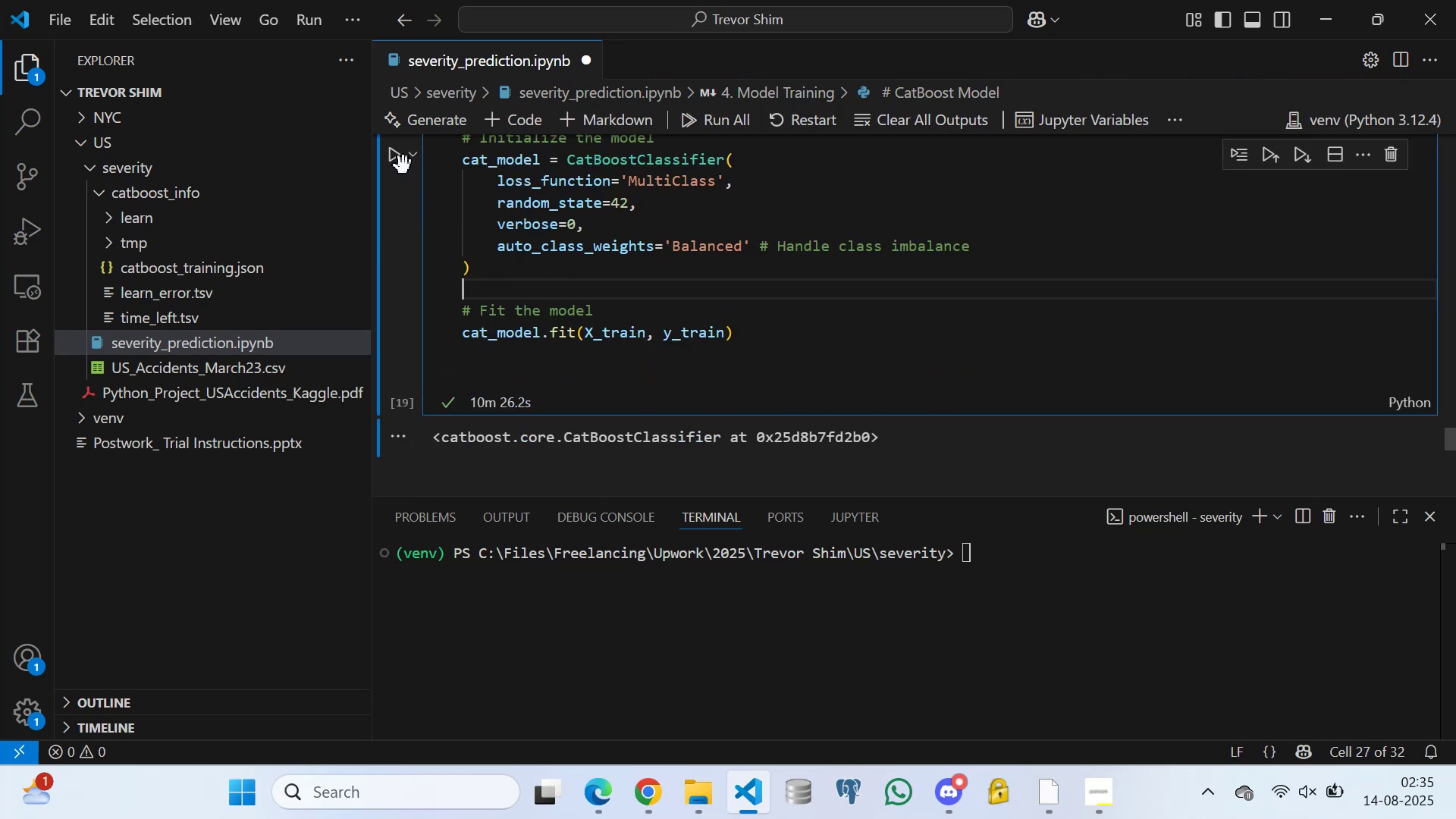 
left_click([395, 155])
 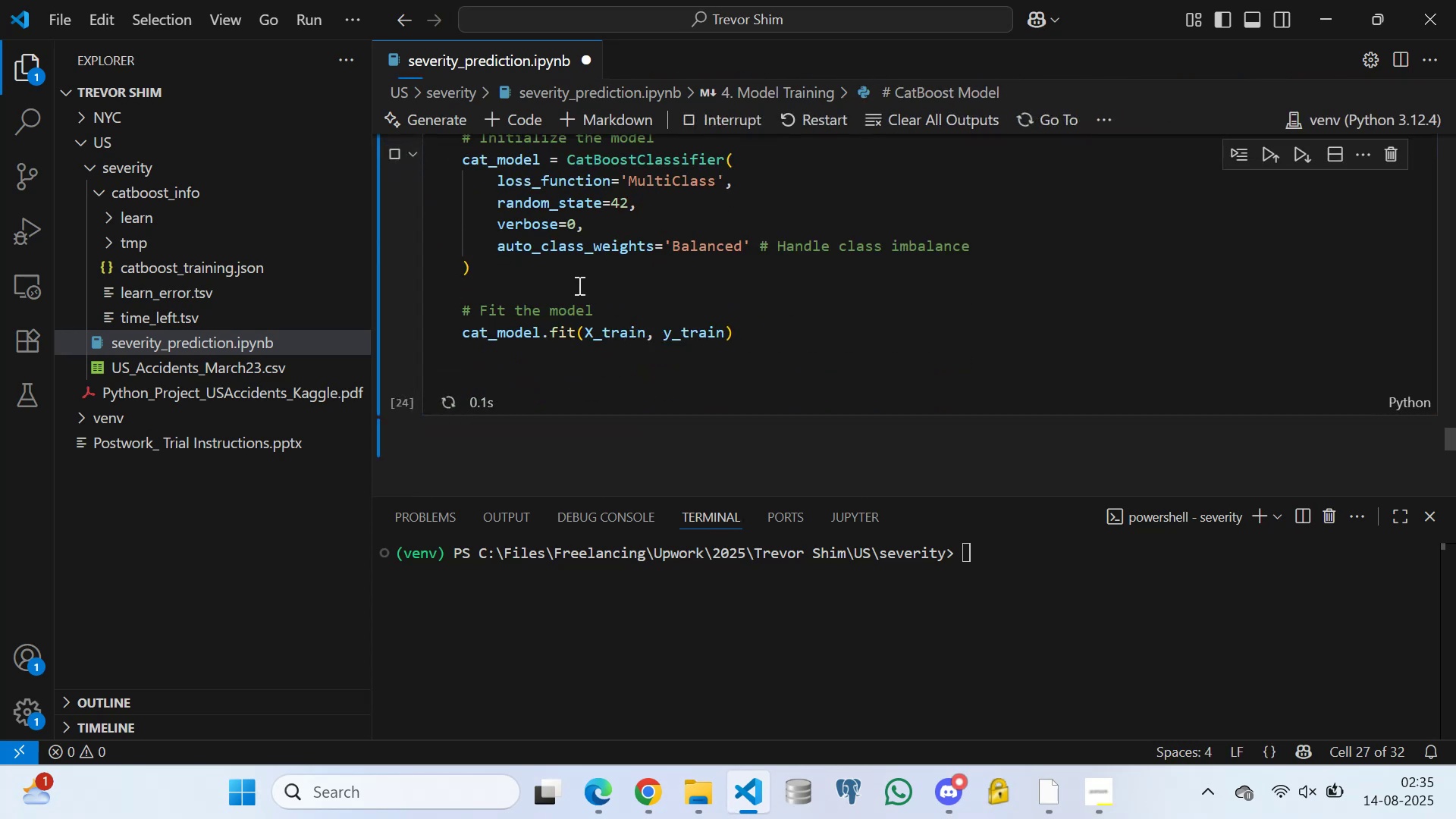 
scroll: coordinate [617, 329], scroll_direction: down, amount: 1.0
 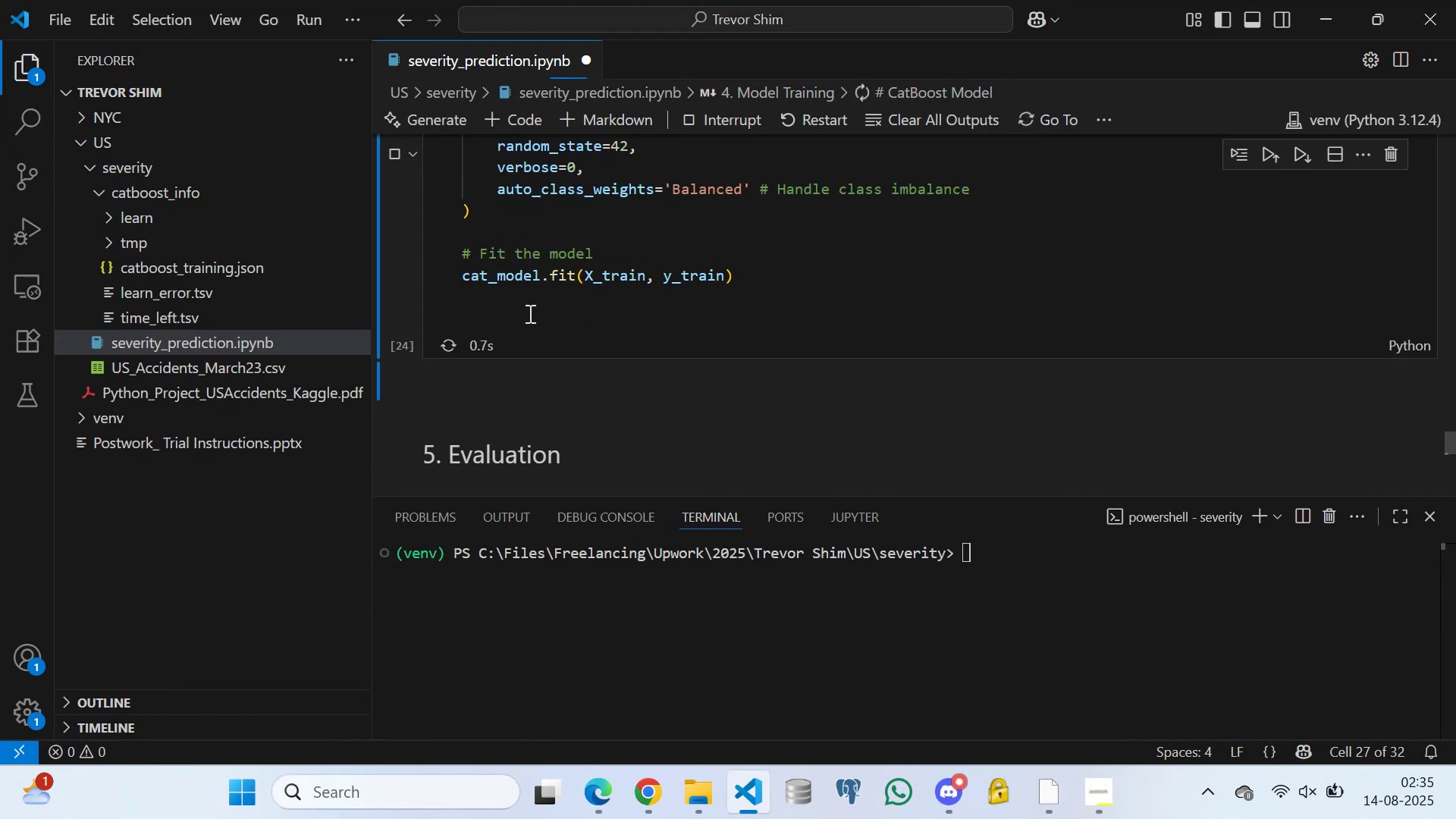 
left_click([529, 313])
 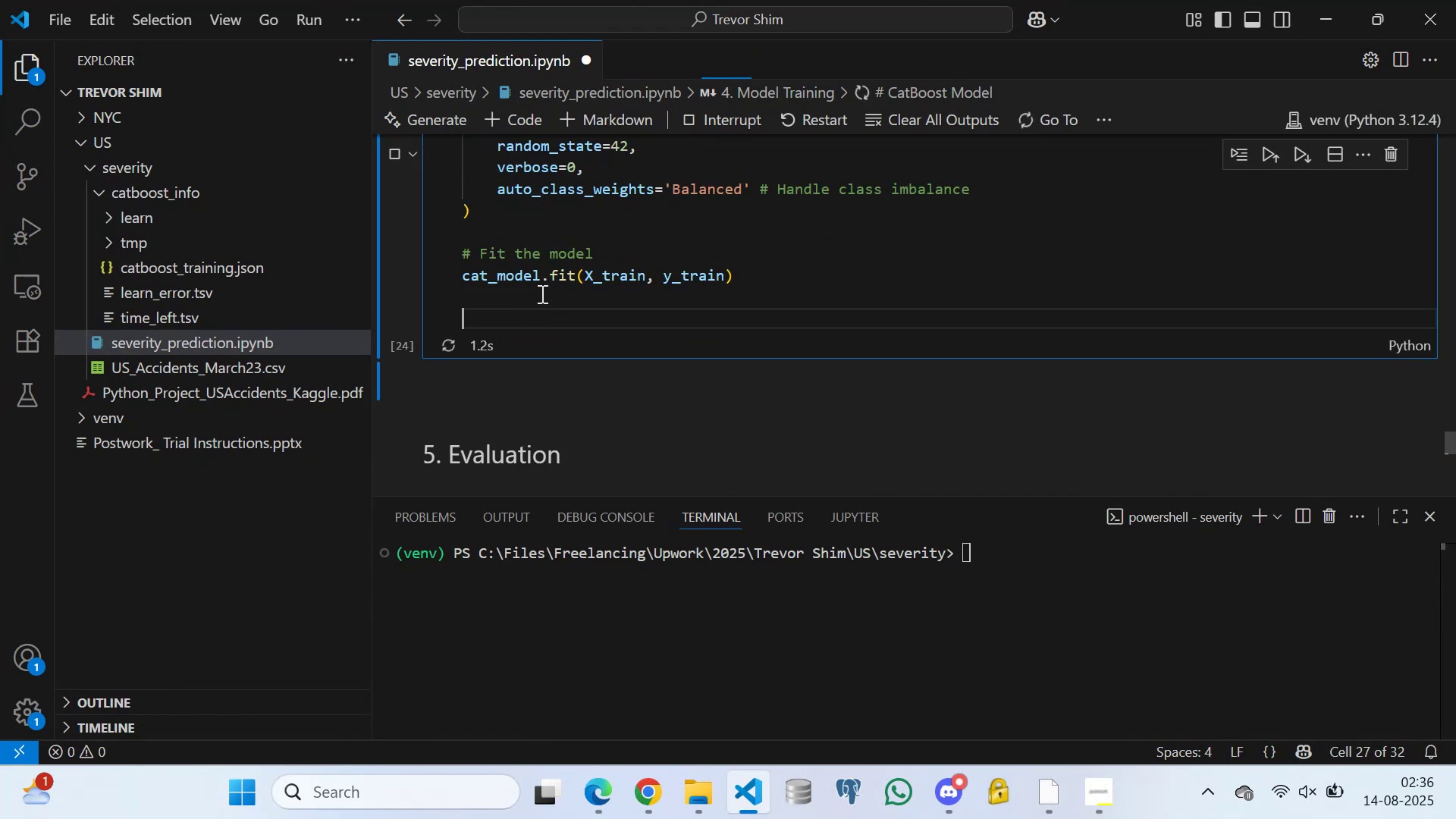 
left_click([541, 292])
 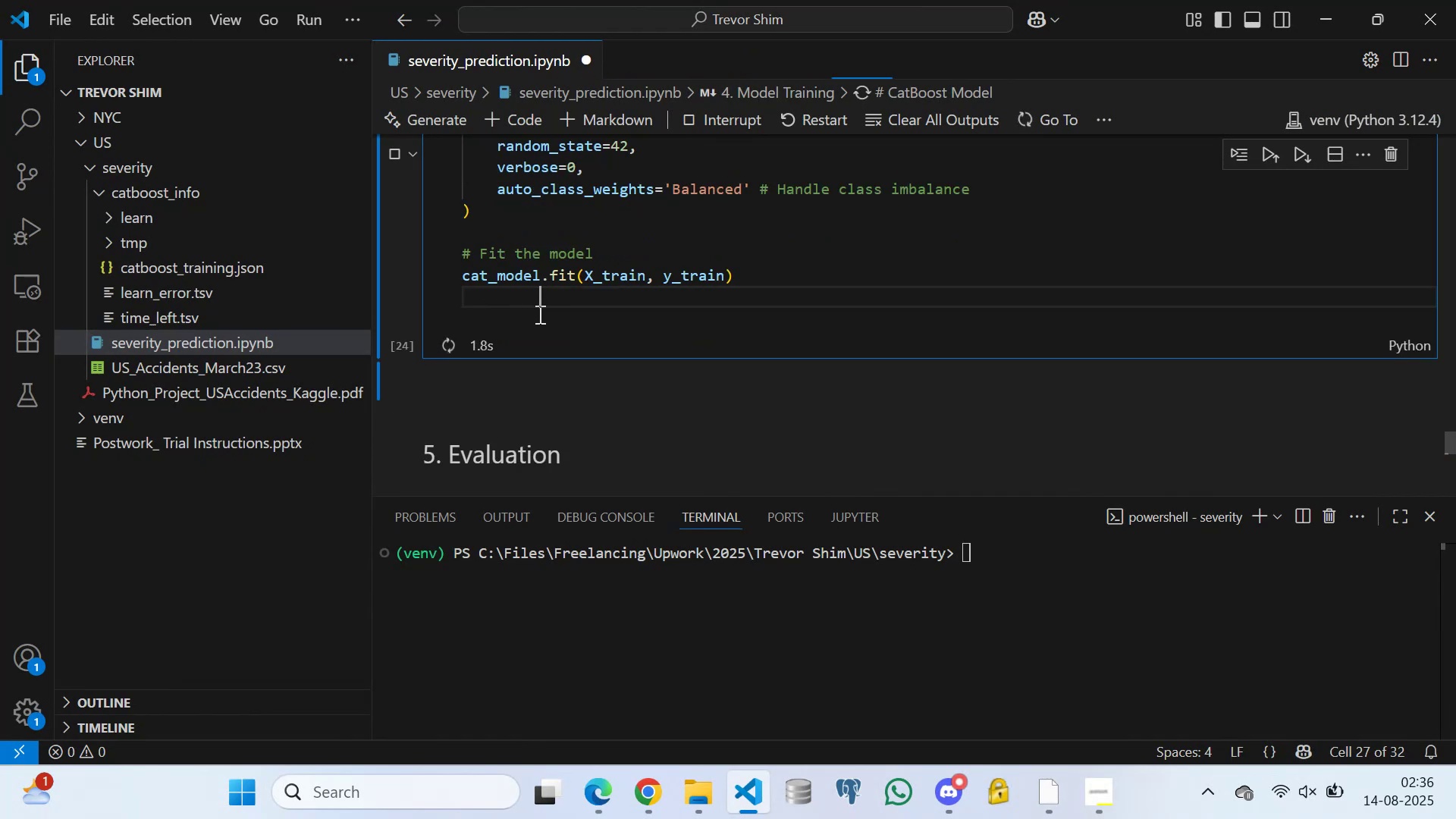 
left_click([538, 314])
 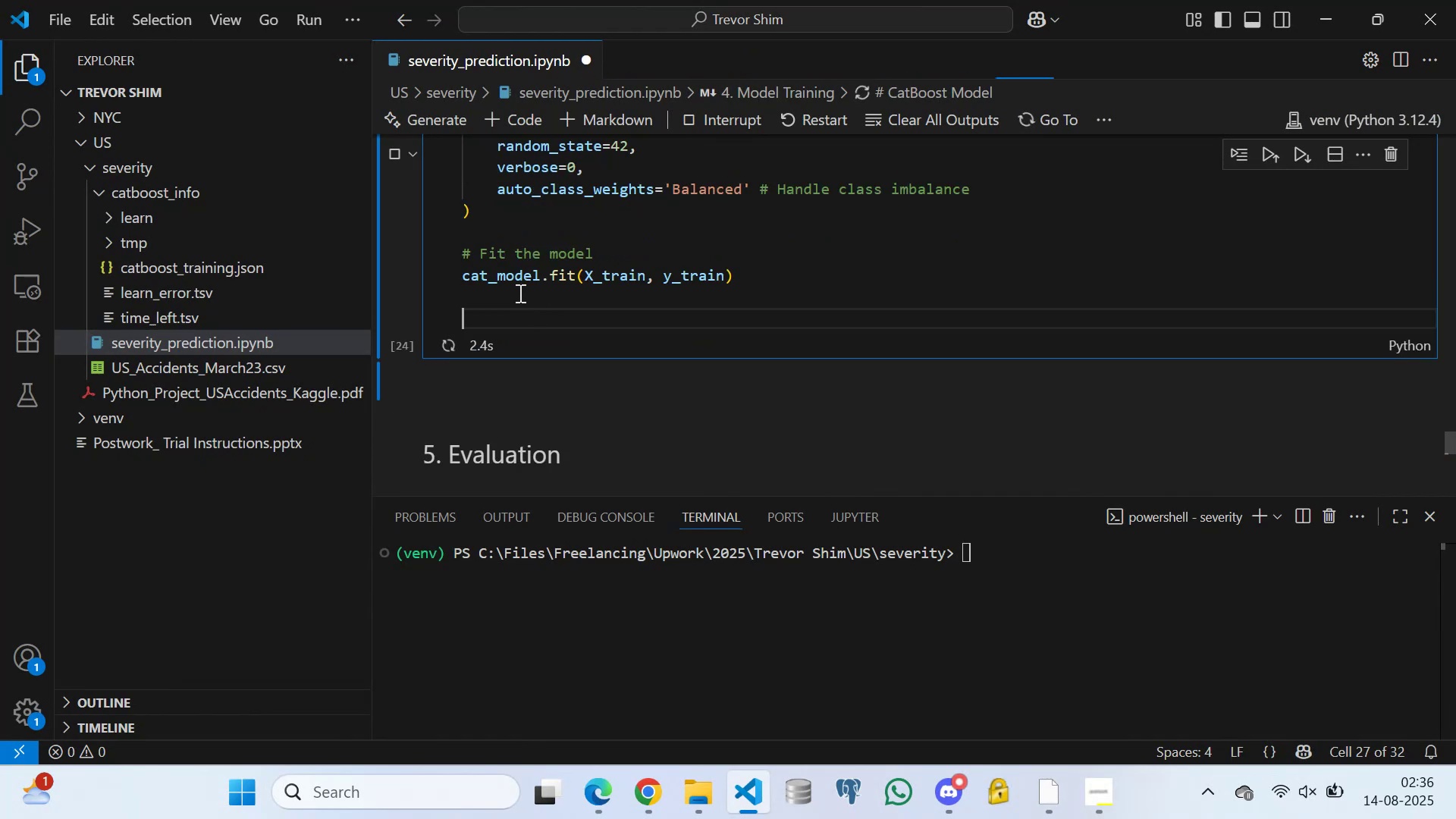 
left_click([518, 292])
 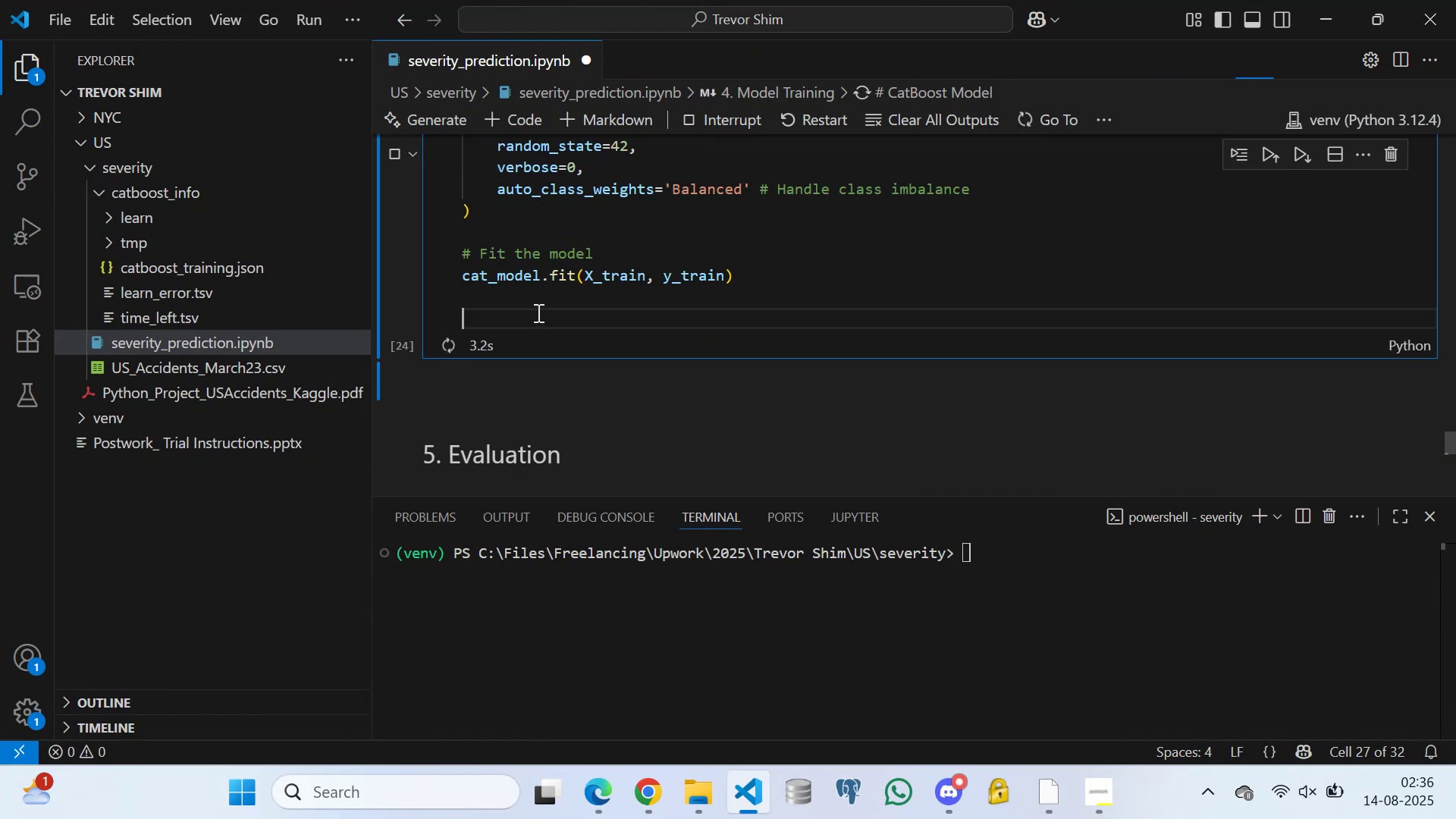 
double_click([535, 295])
 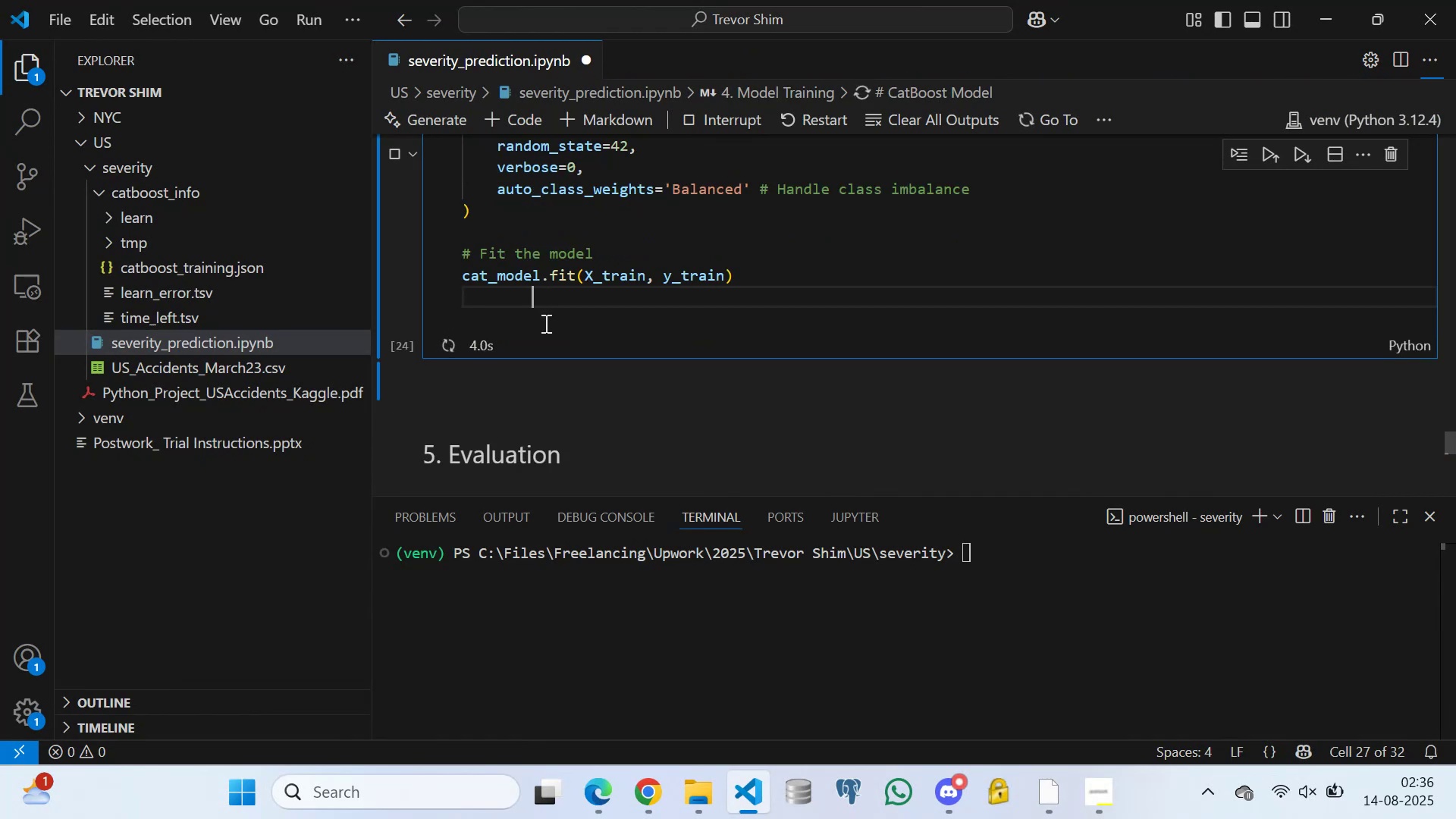 
left_click([544, 323])
 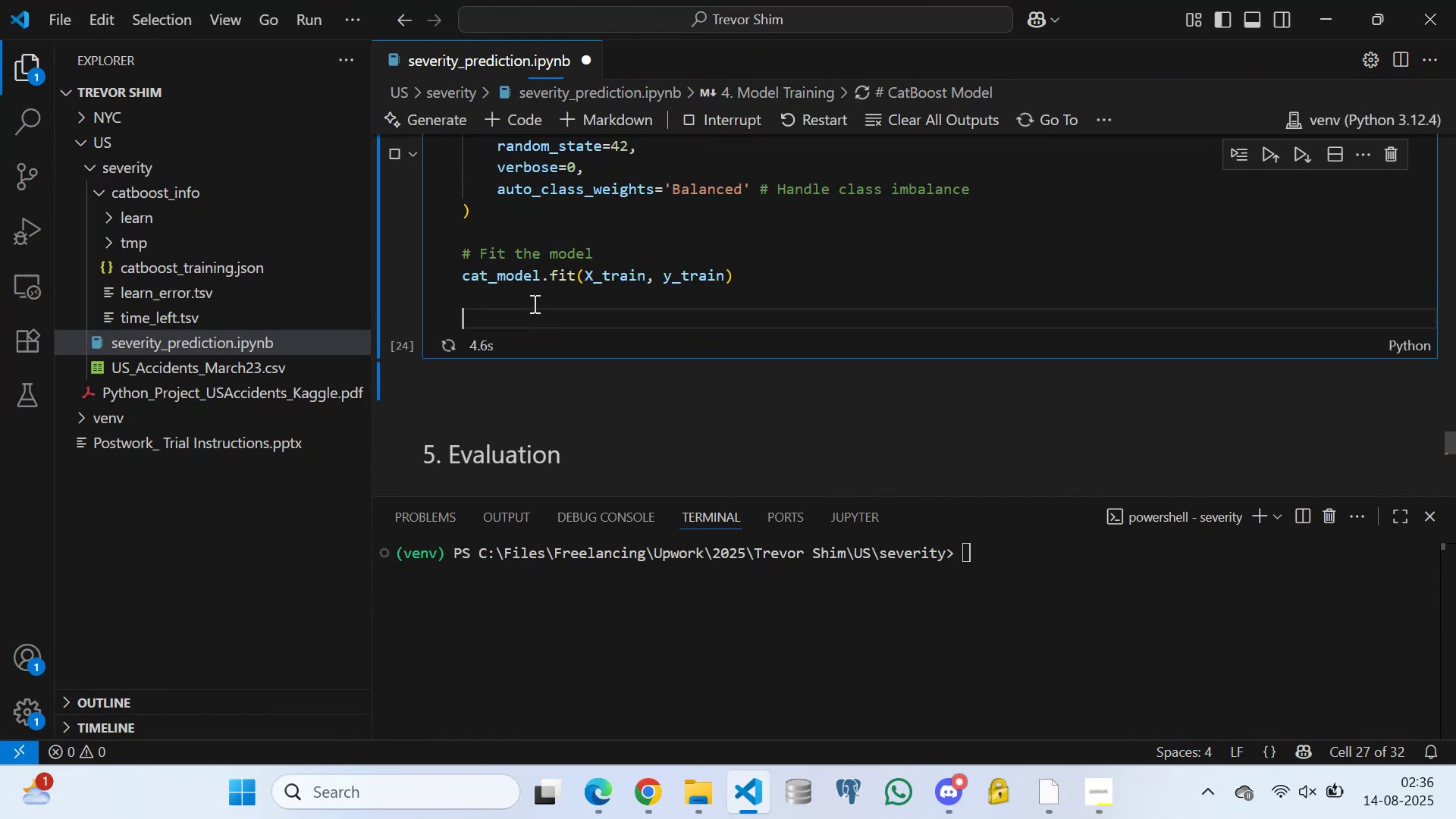 
left_click([530, 293])
 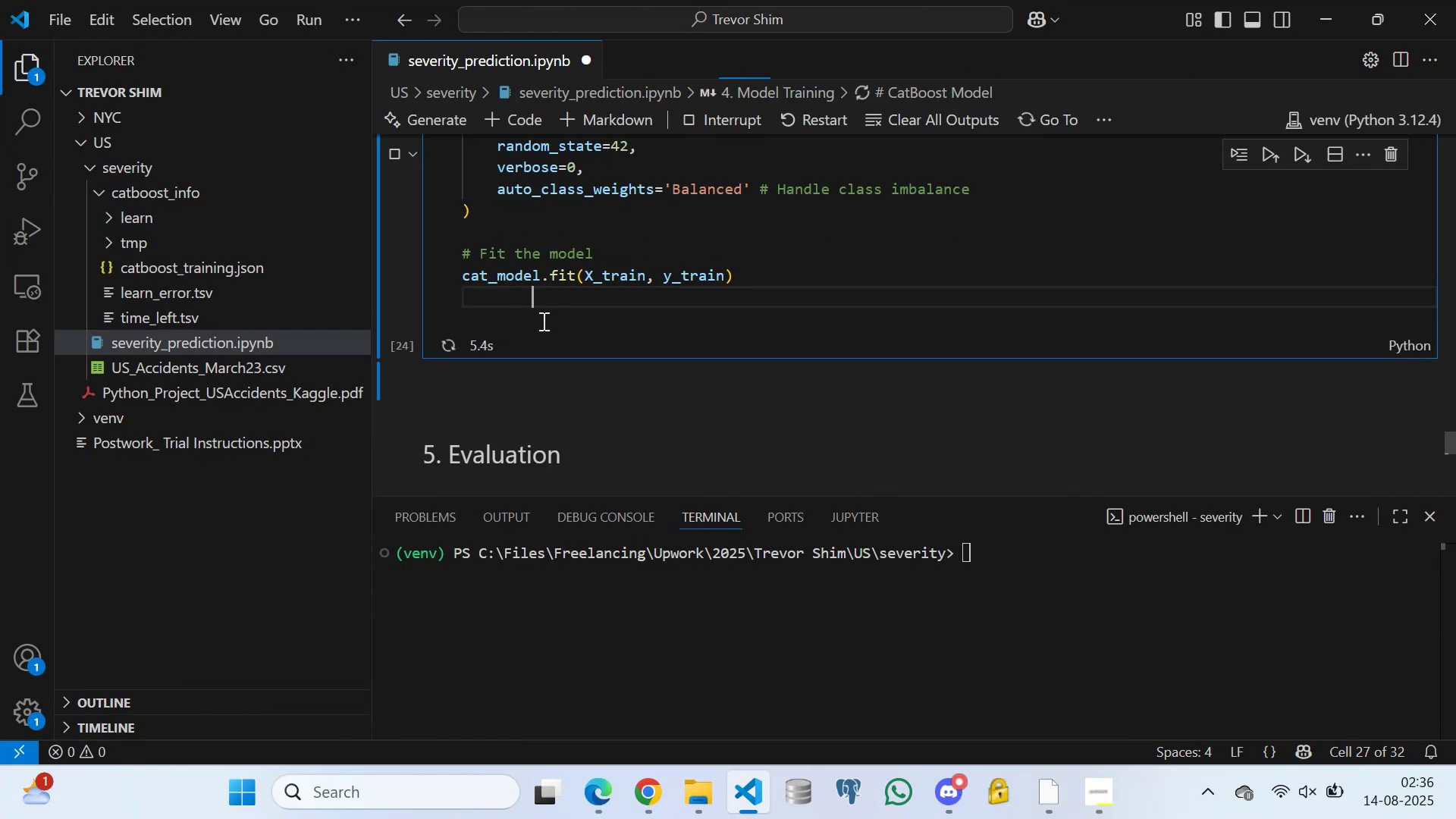 
left_click([542, 321])
 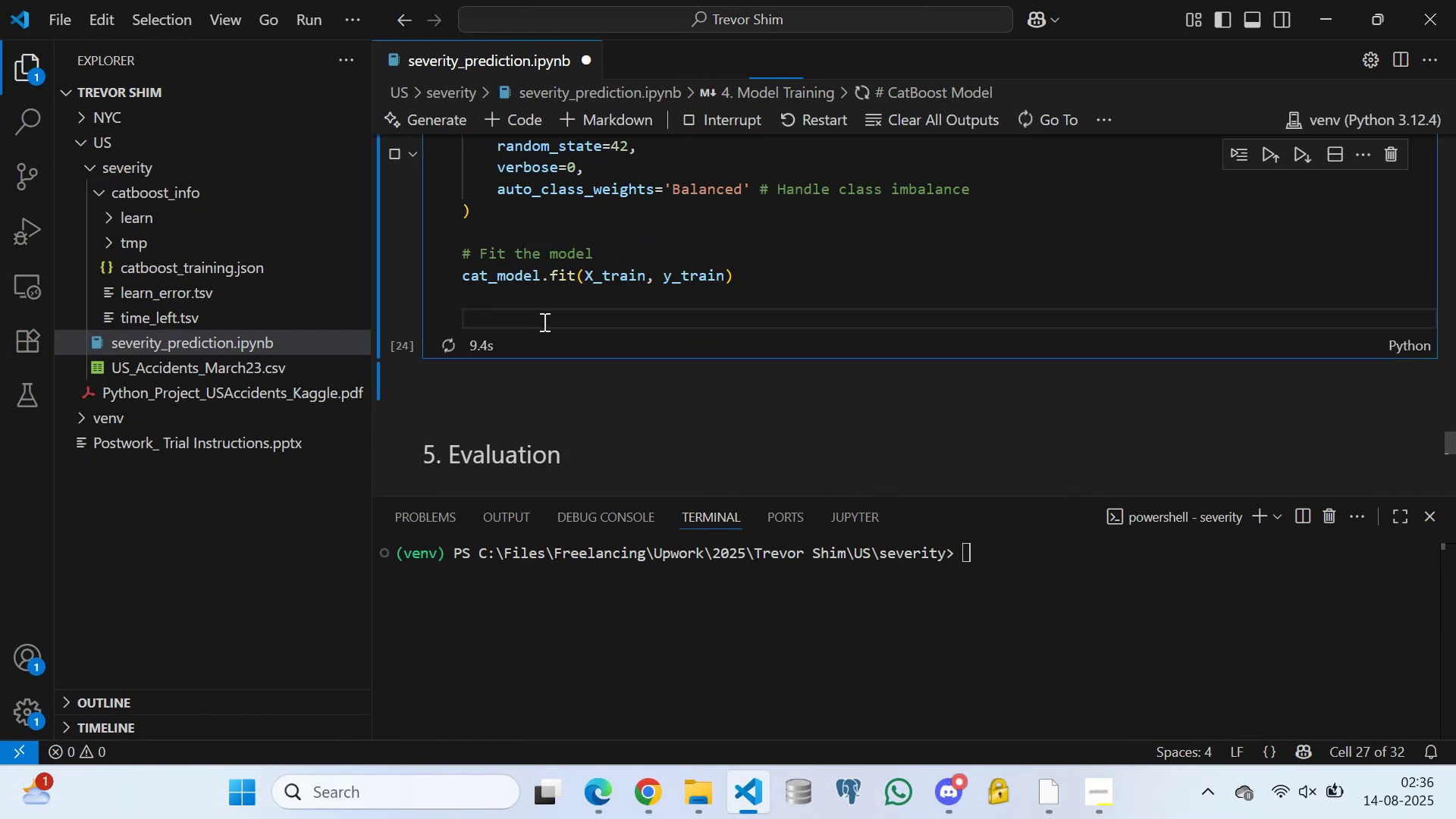 
wait(5.58)
 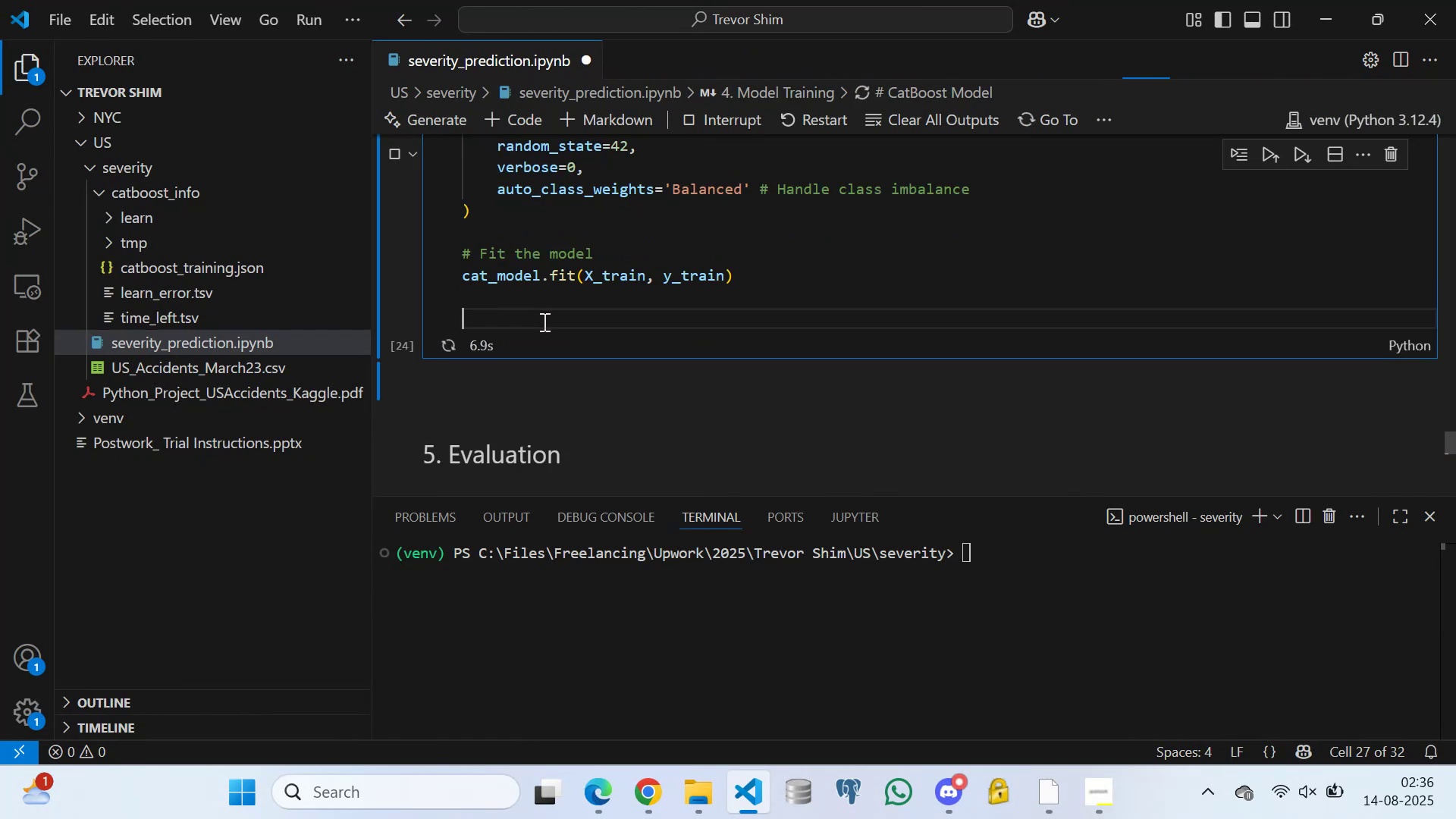 
key(Control+S)
 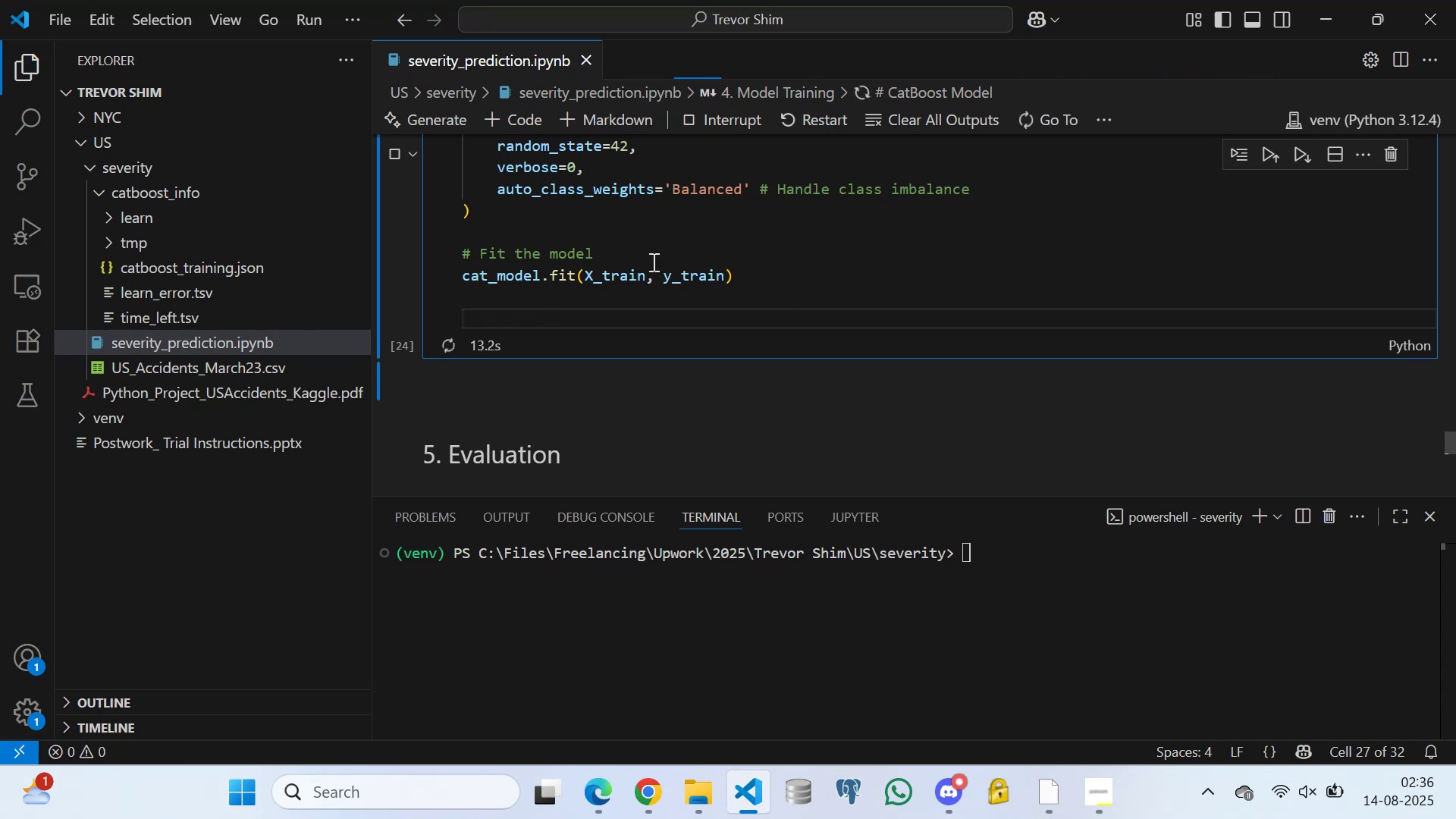 
double_click([503, 238])
 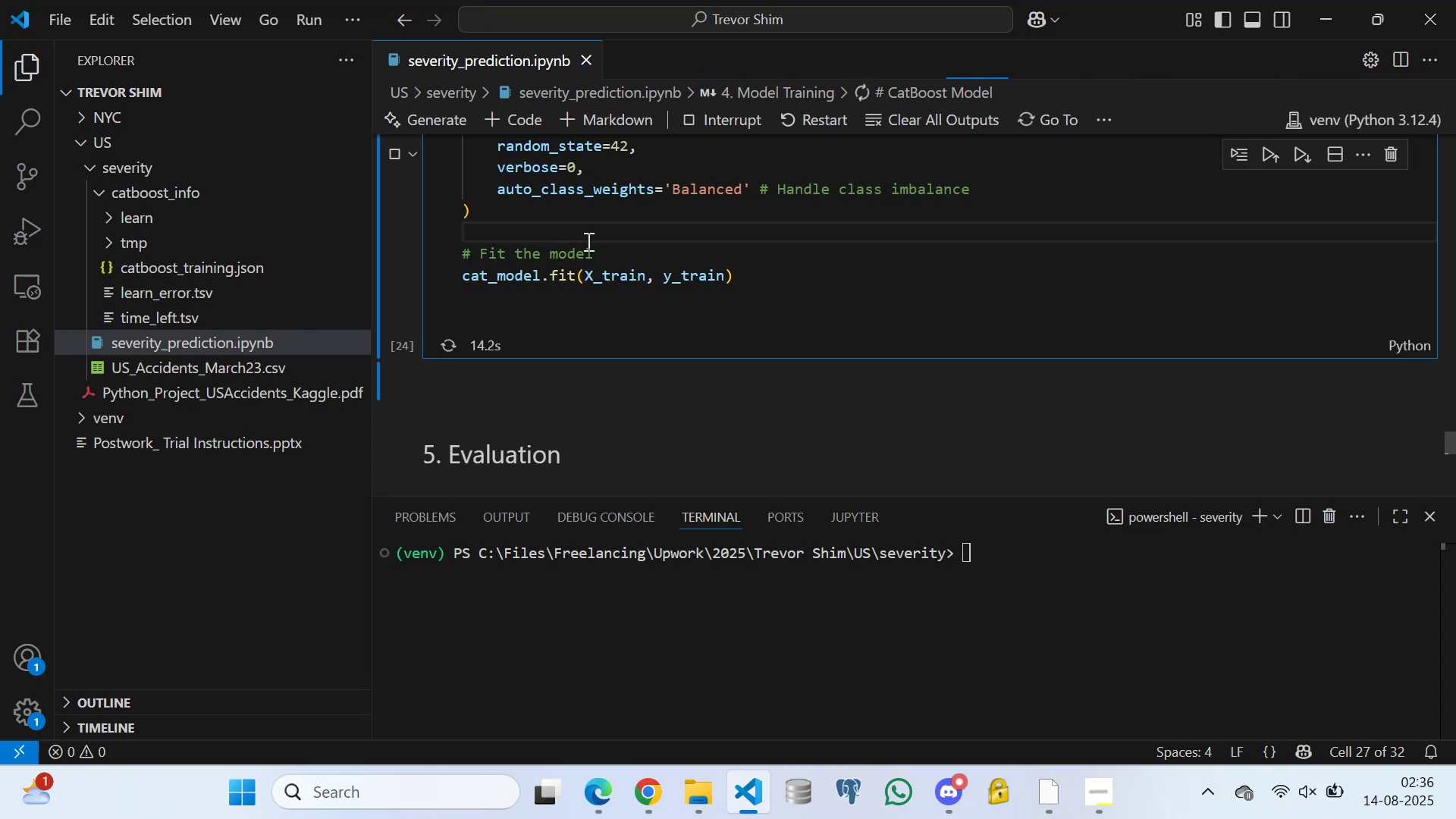 
triple_click([587, 241])
 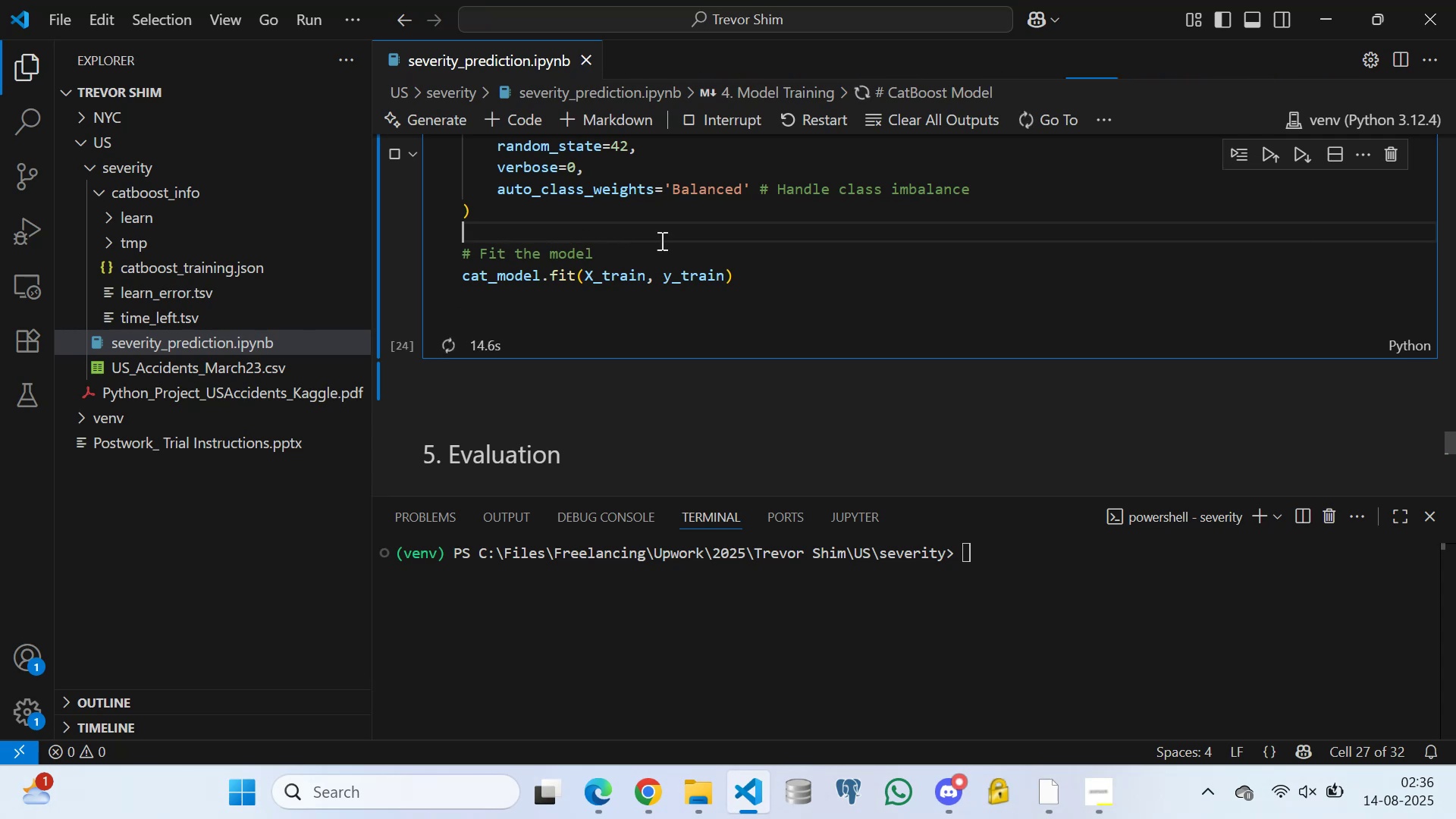 
triple_click([661, 240])
 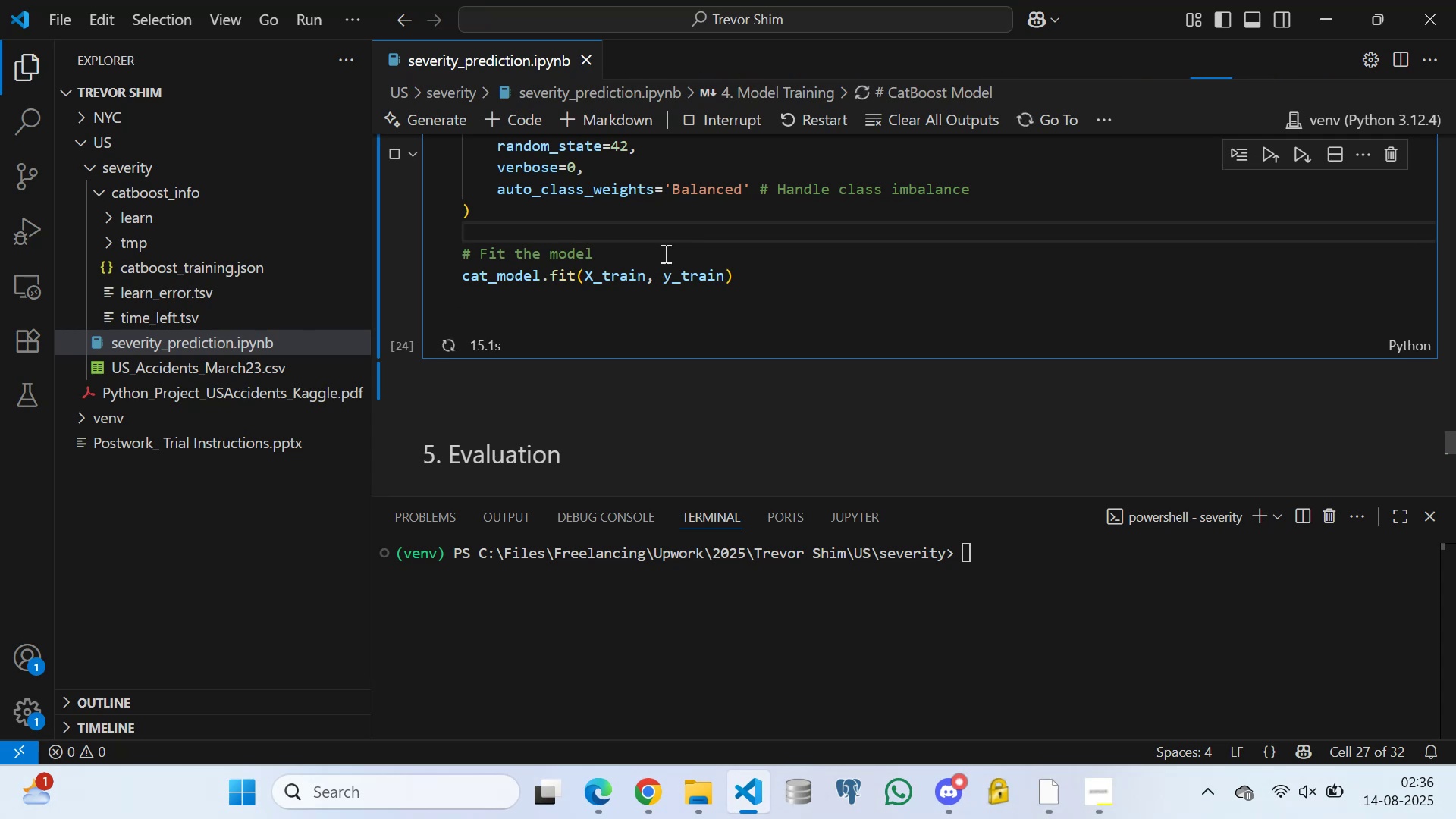 
triple_click([664, 253])
 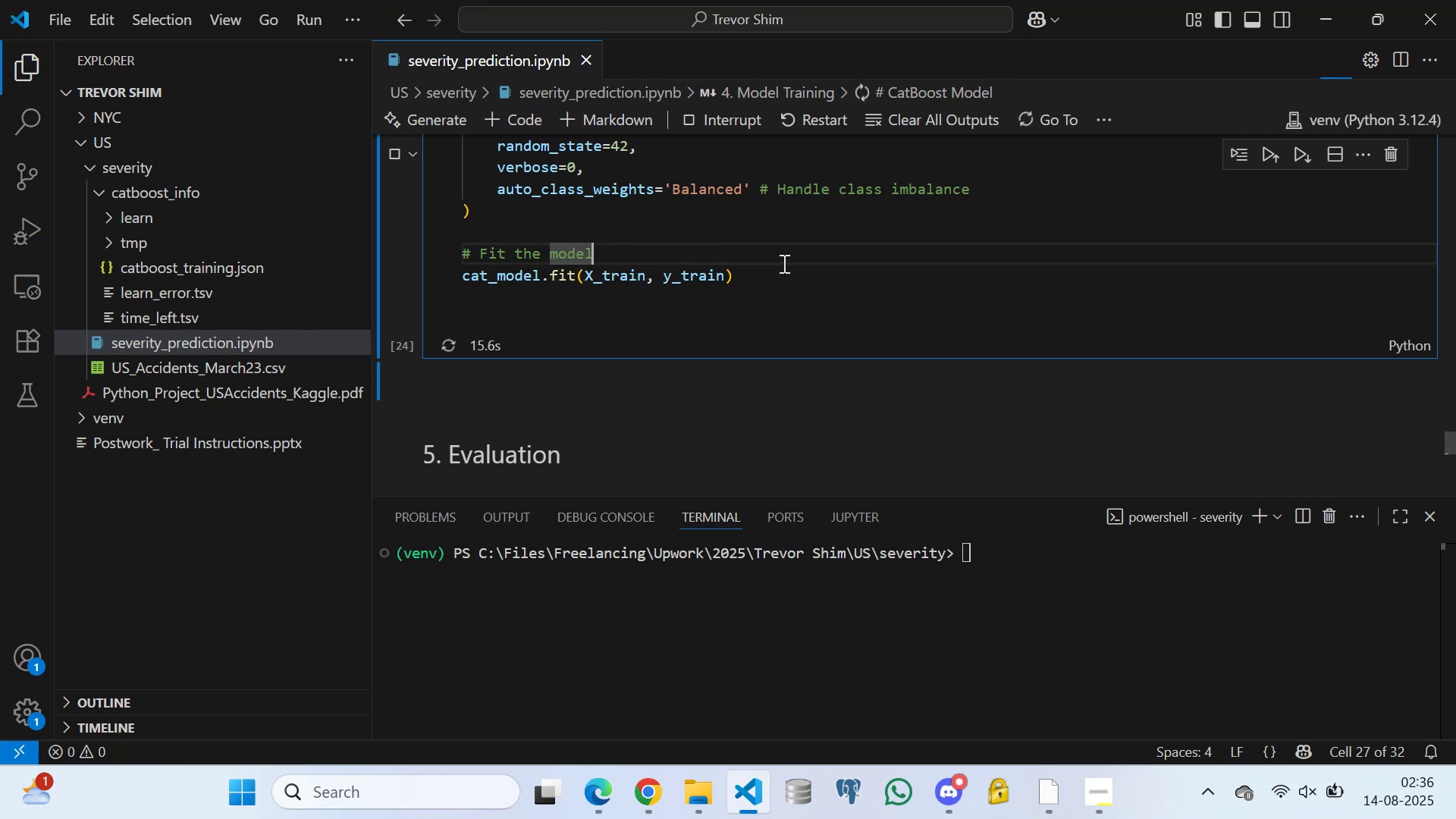 
left_click([792, 265])
 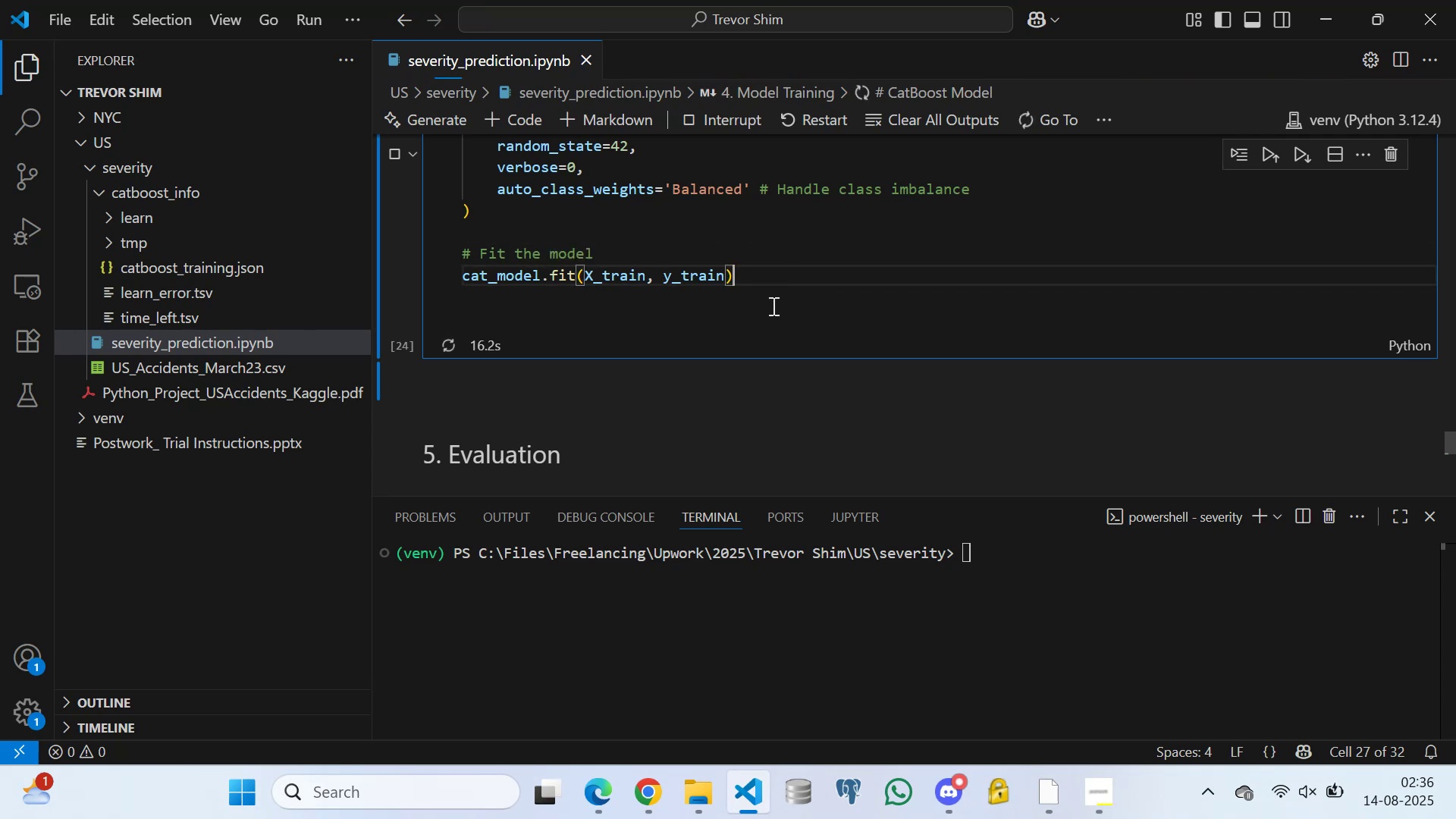 
left_click([772, 306])
 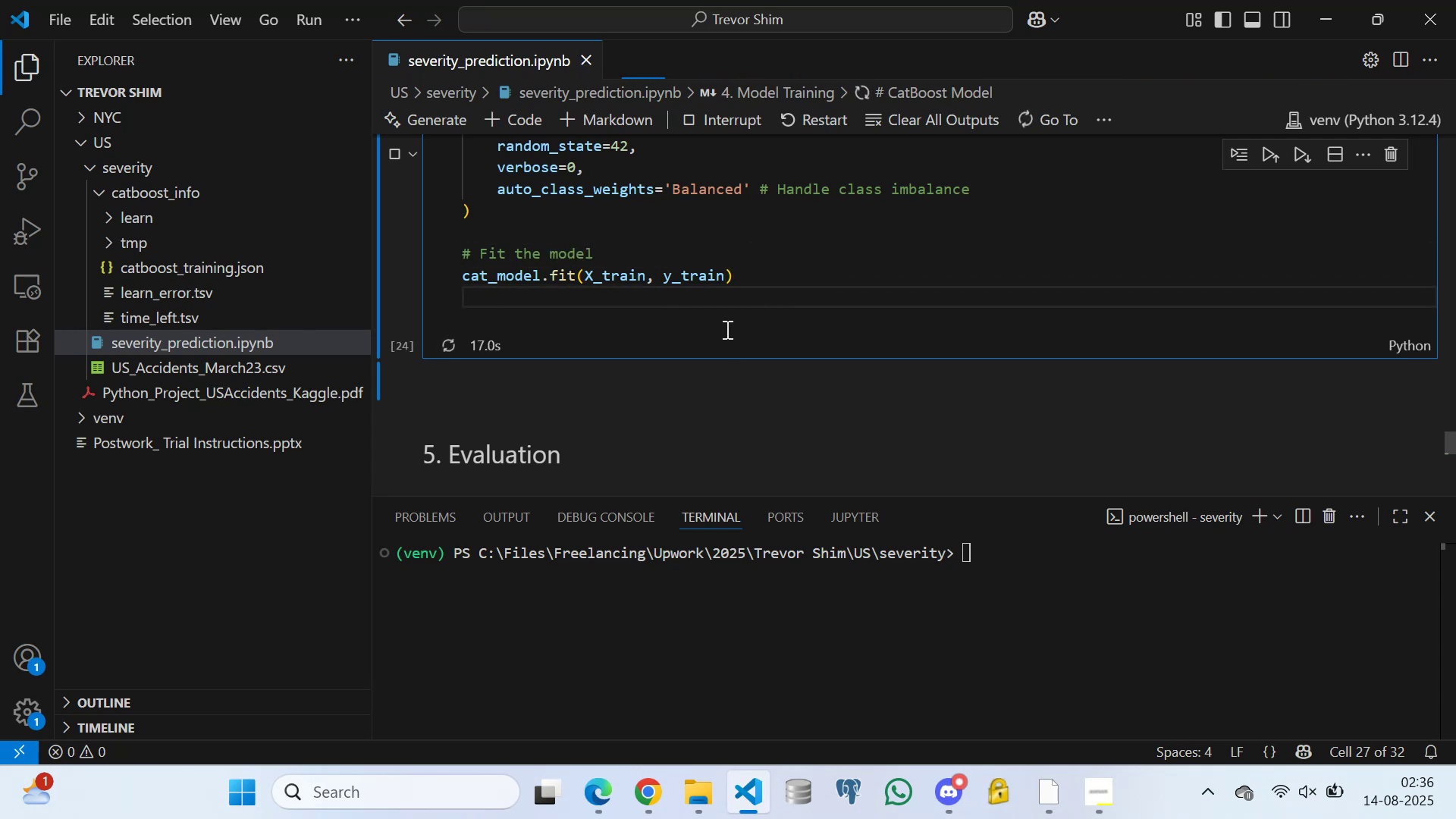 
left_click([724, 324])
 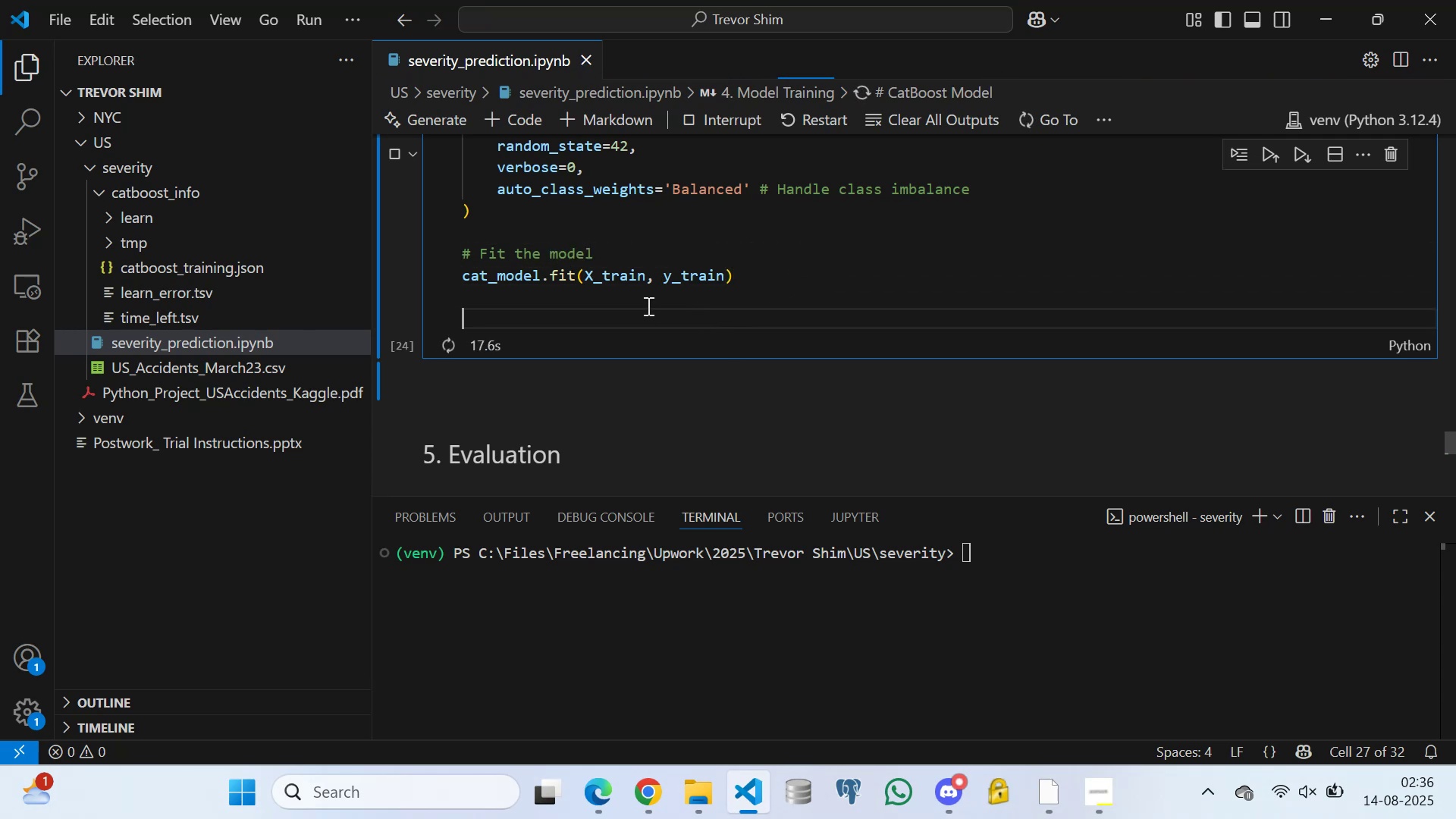 
scroll: coordinate [526, 318], scroll_direction: down, amount: 5.0
 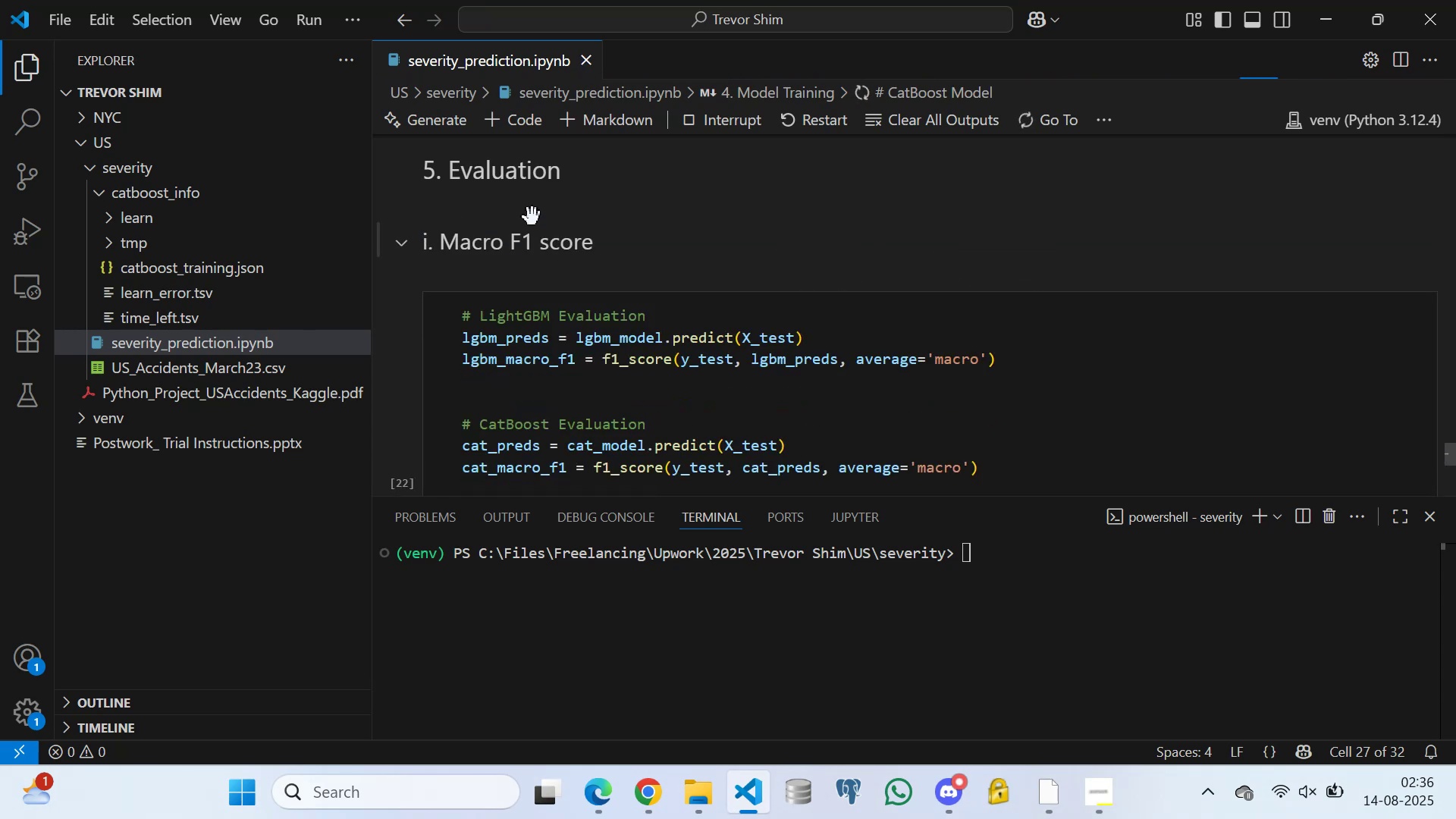 
left_click([531, 206])
 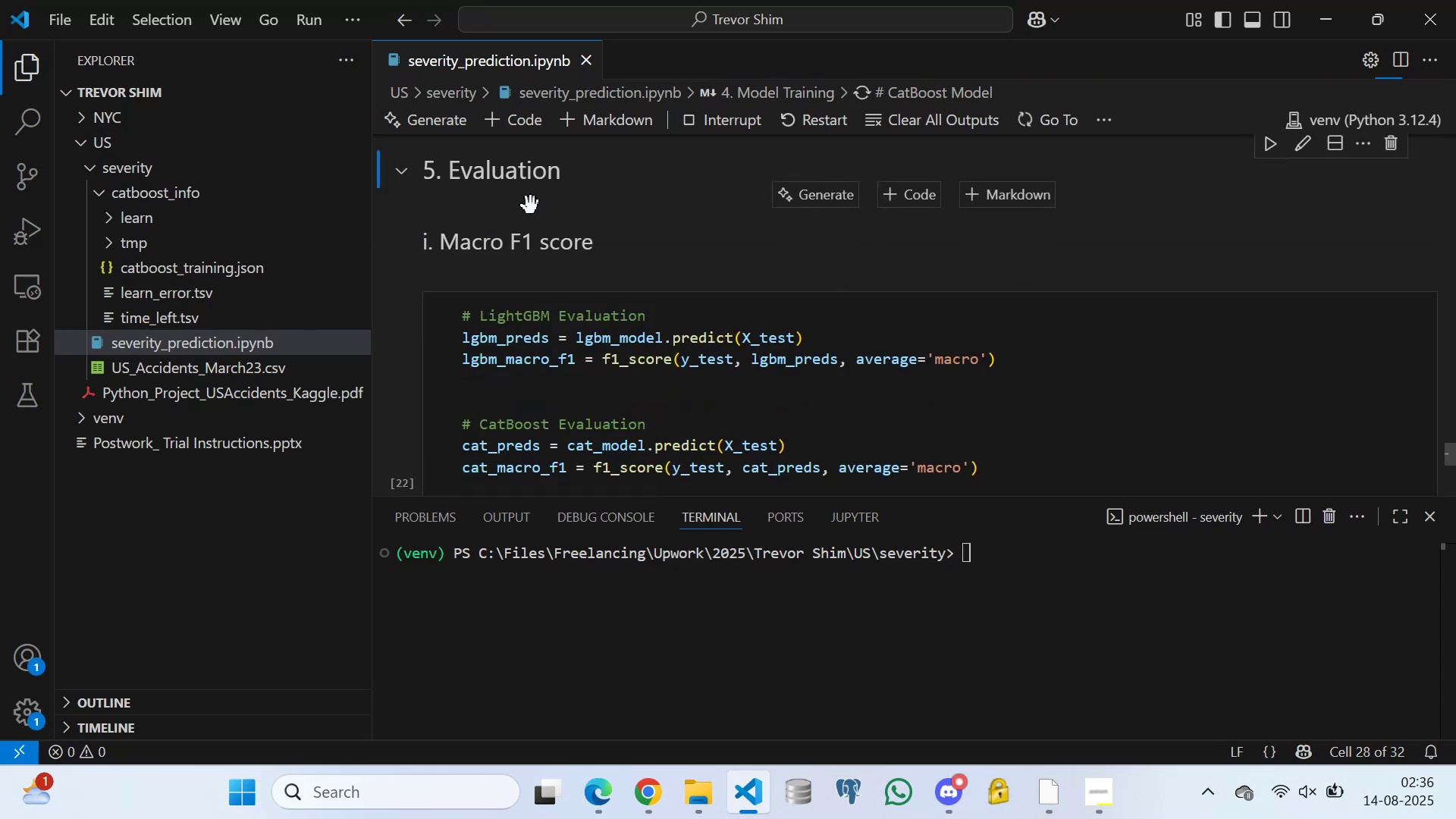 
scroll: coordinate [573, 288], scroll_direction: down, amount: 3.0
 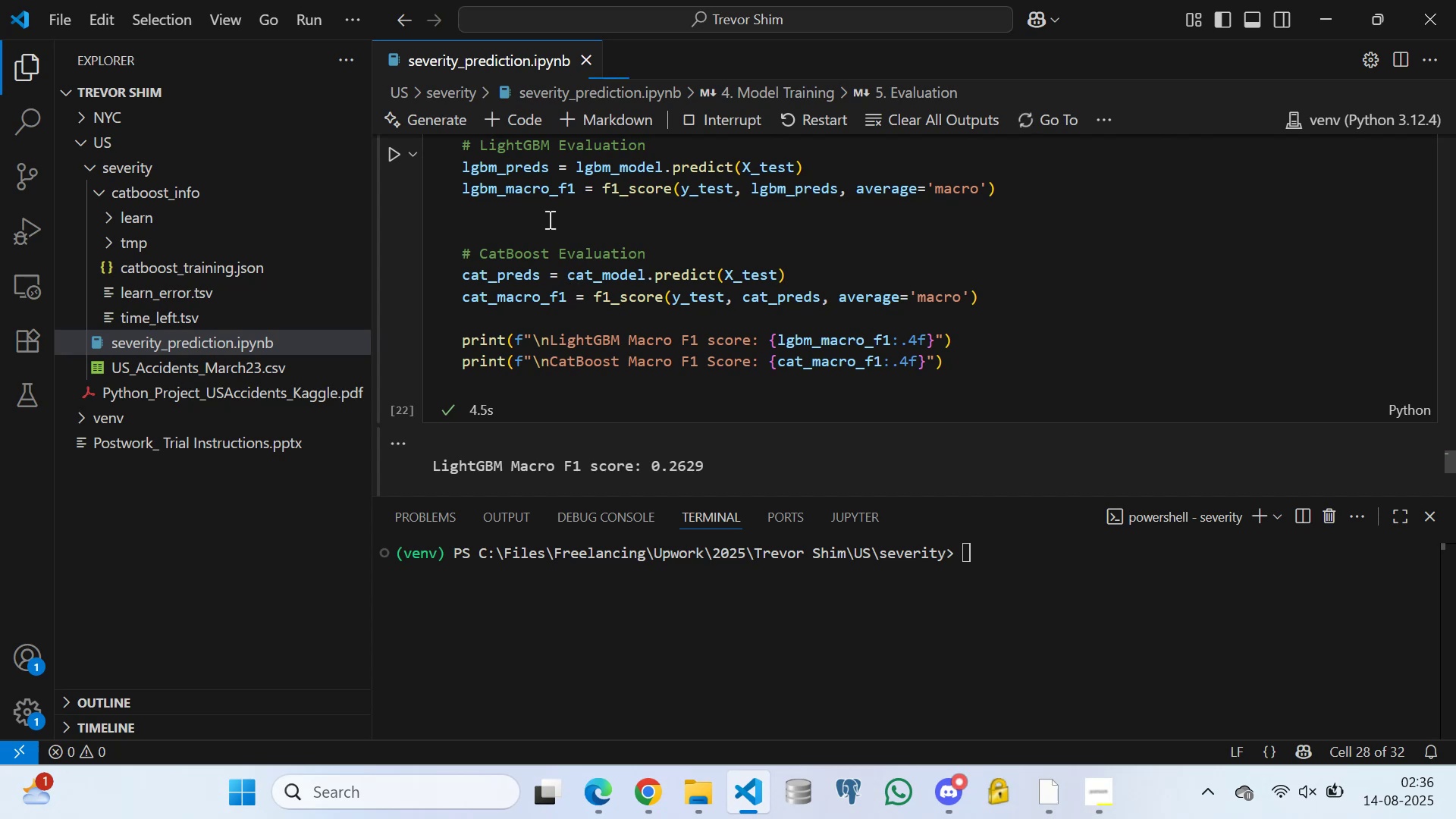 
left_click([538, 202])
 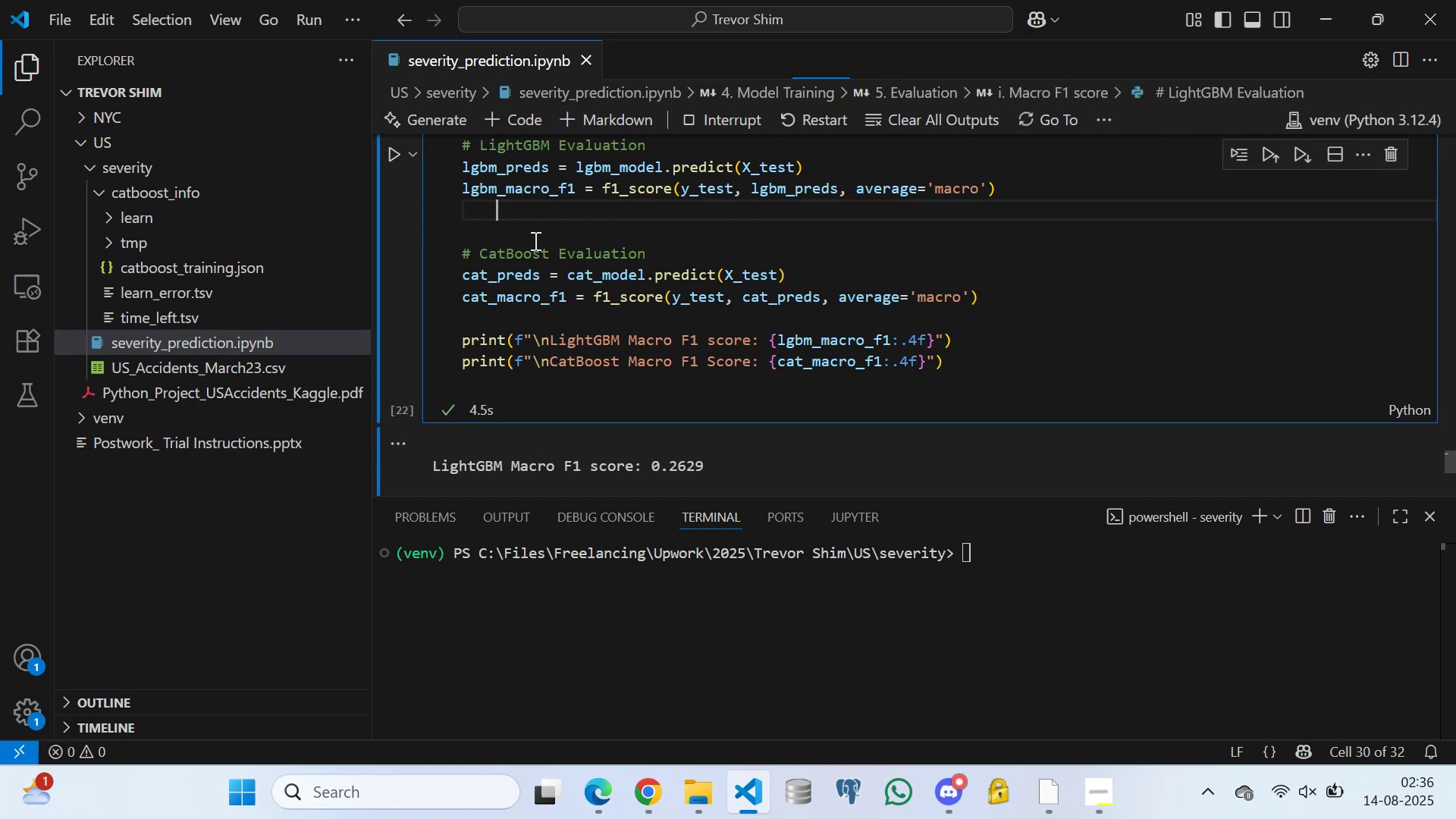 
left_click([532, 233])
 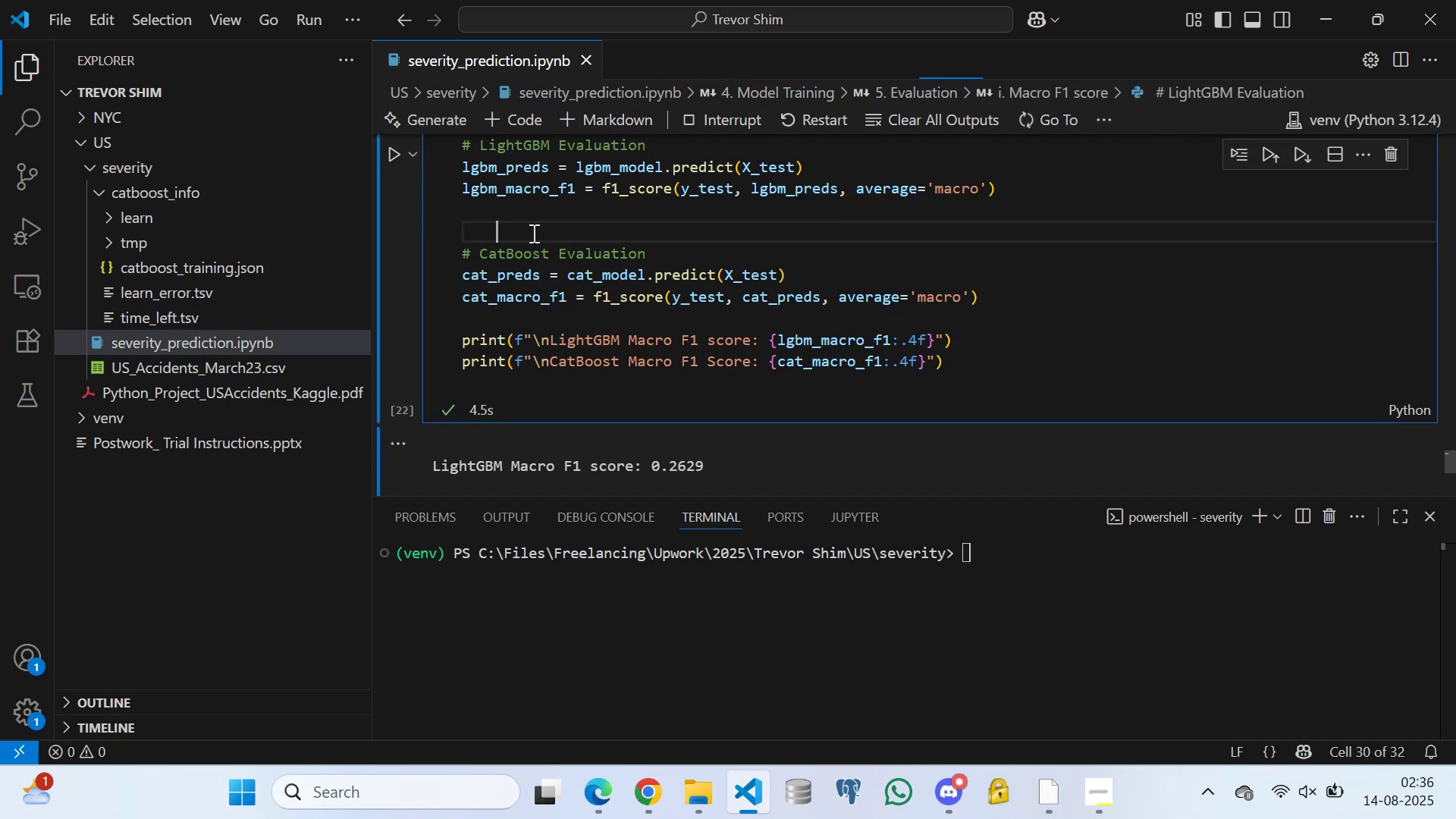 
scroll: coordinate [543, 265], scroll_direction: down, amount: 6.0
 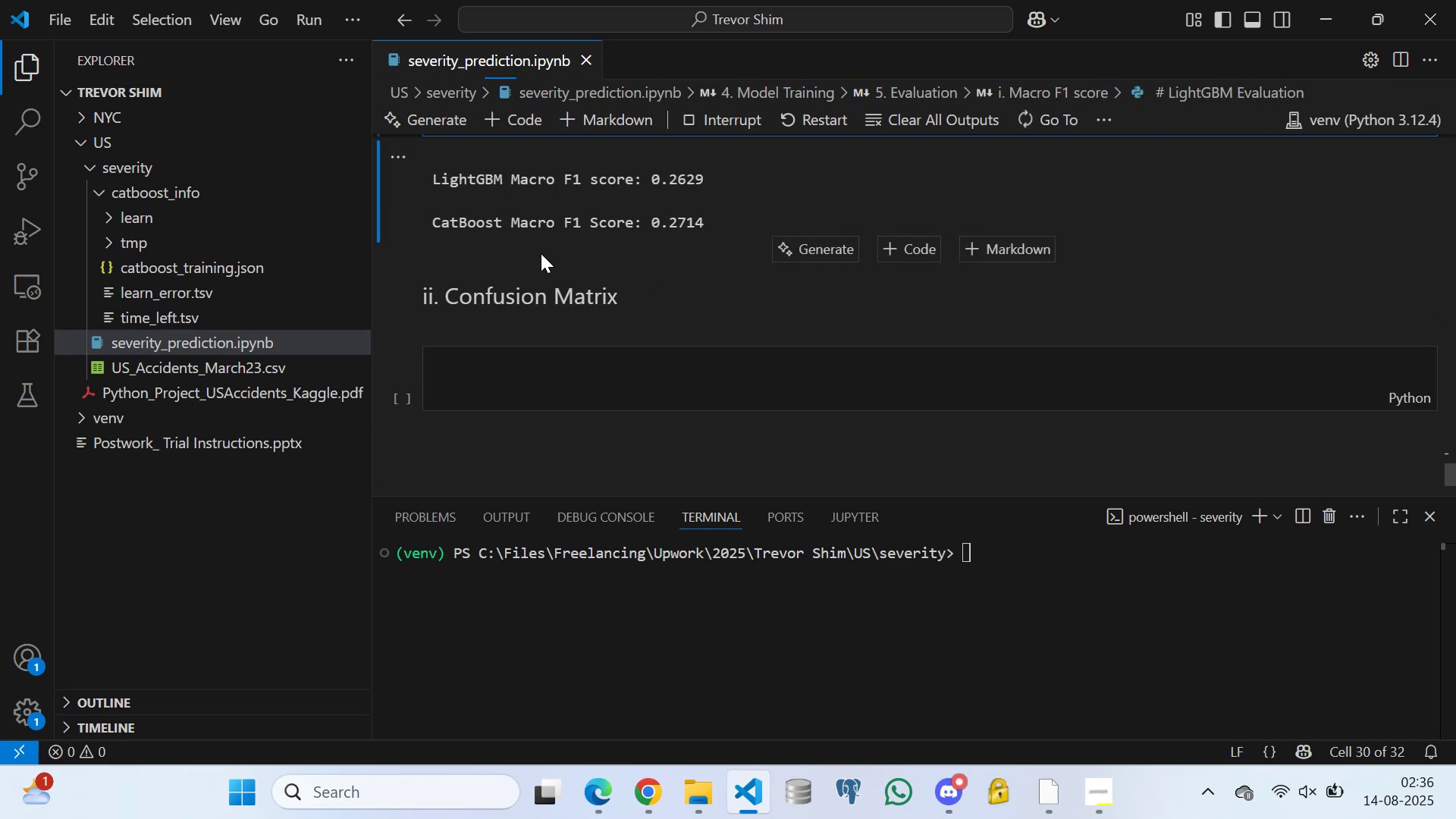 
scroll: coordinate [544, 274], scroll_direction: up, amount: 13.0
 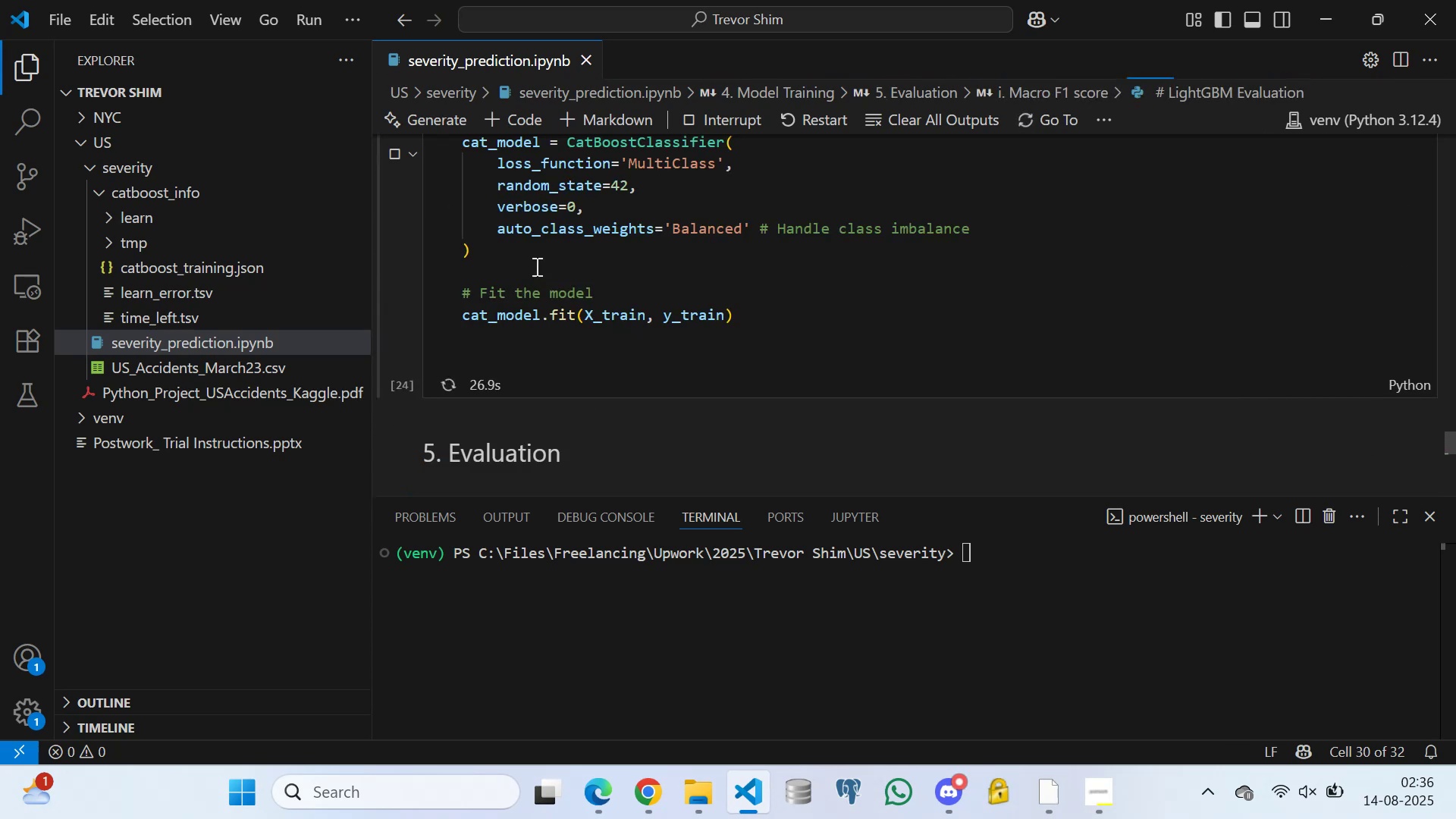 
left_click([530, 257])
 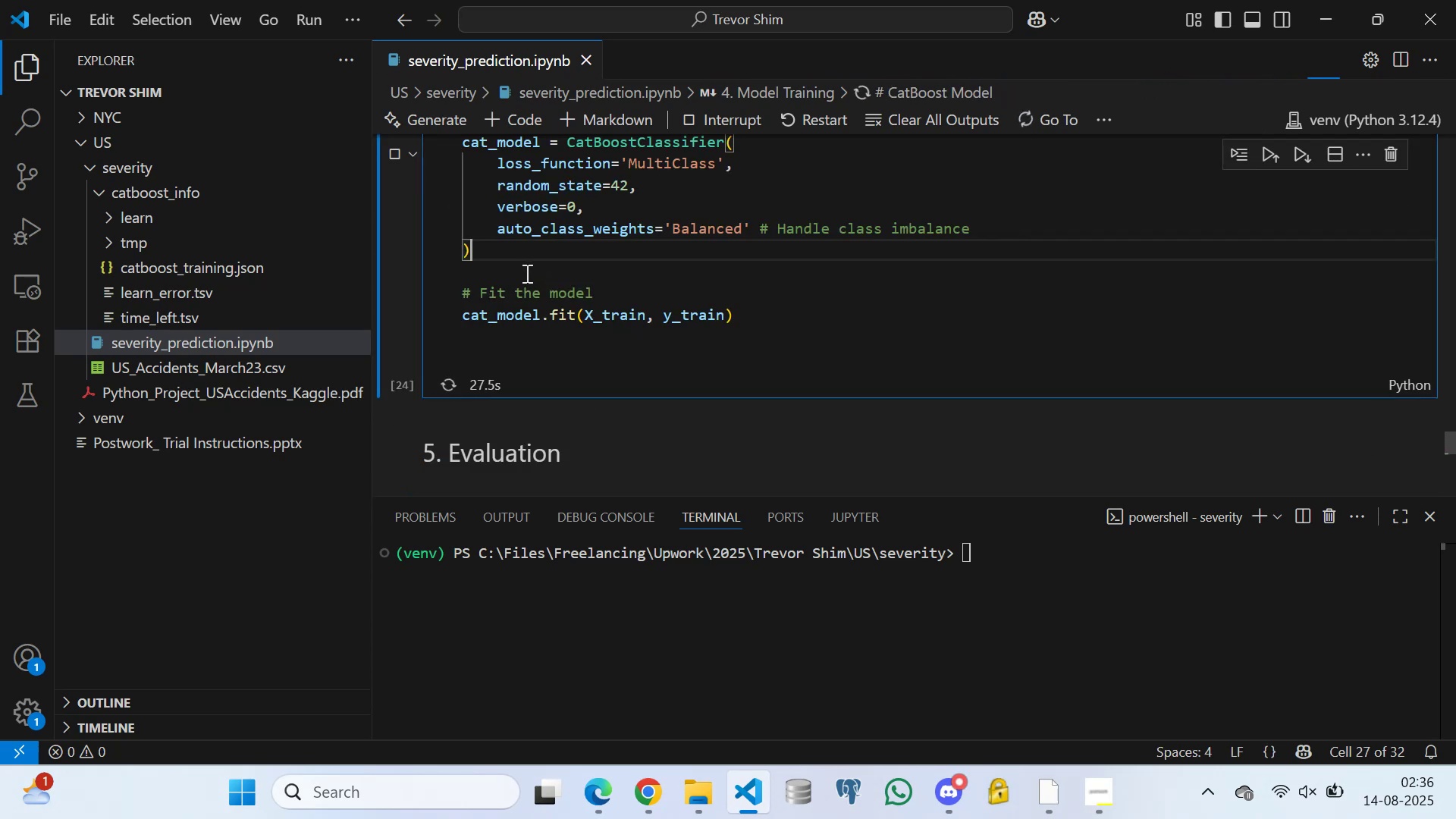 
left_click([526, 273])
 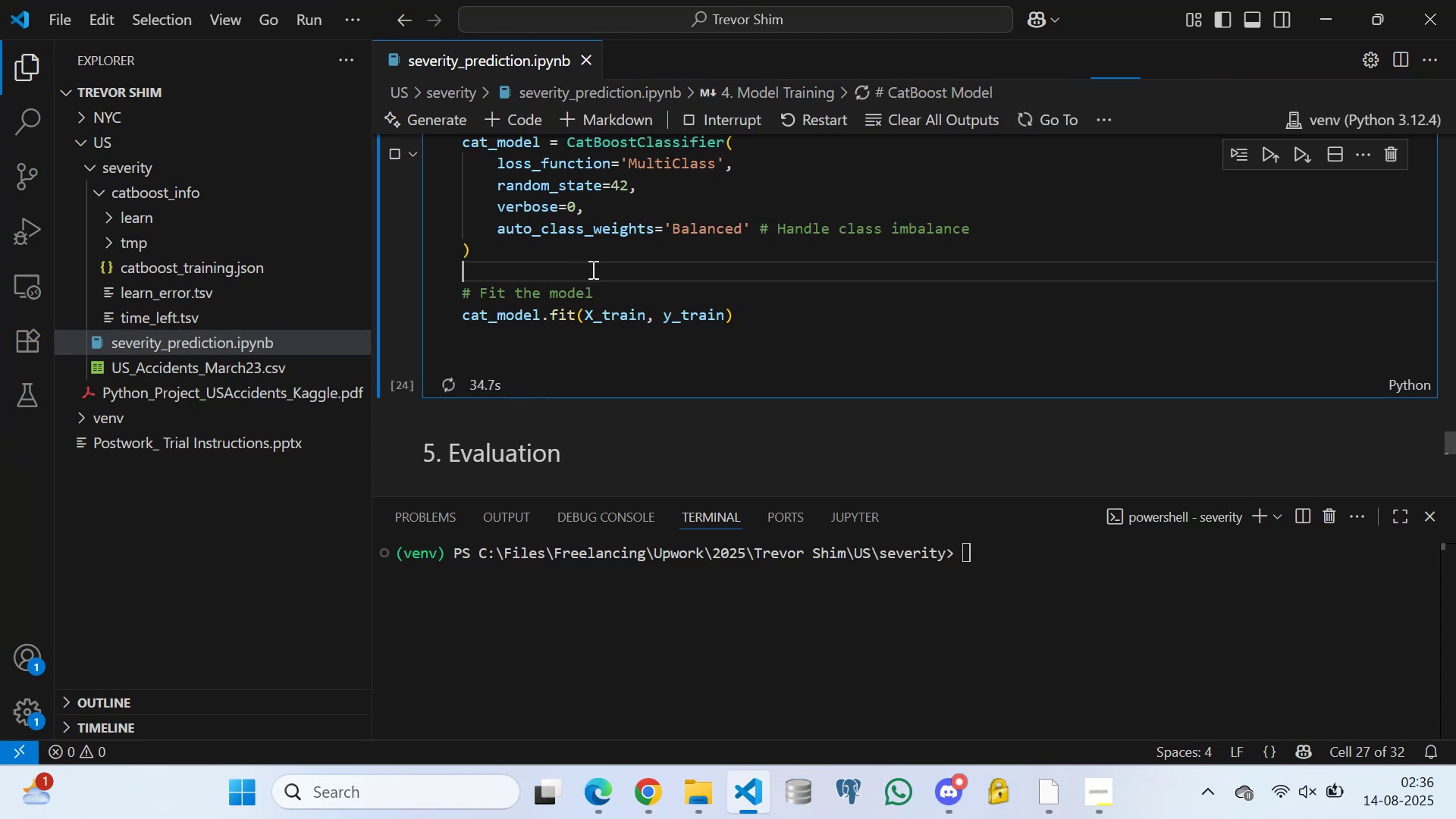 
wait(12.07)
 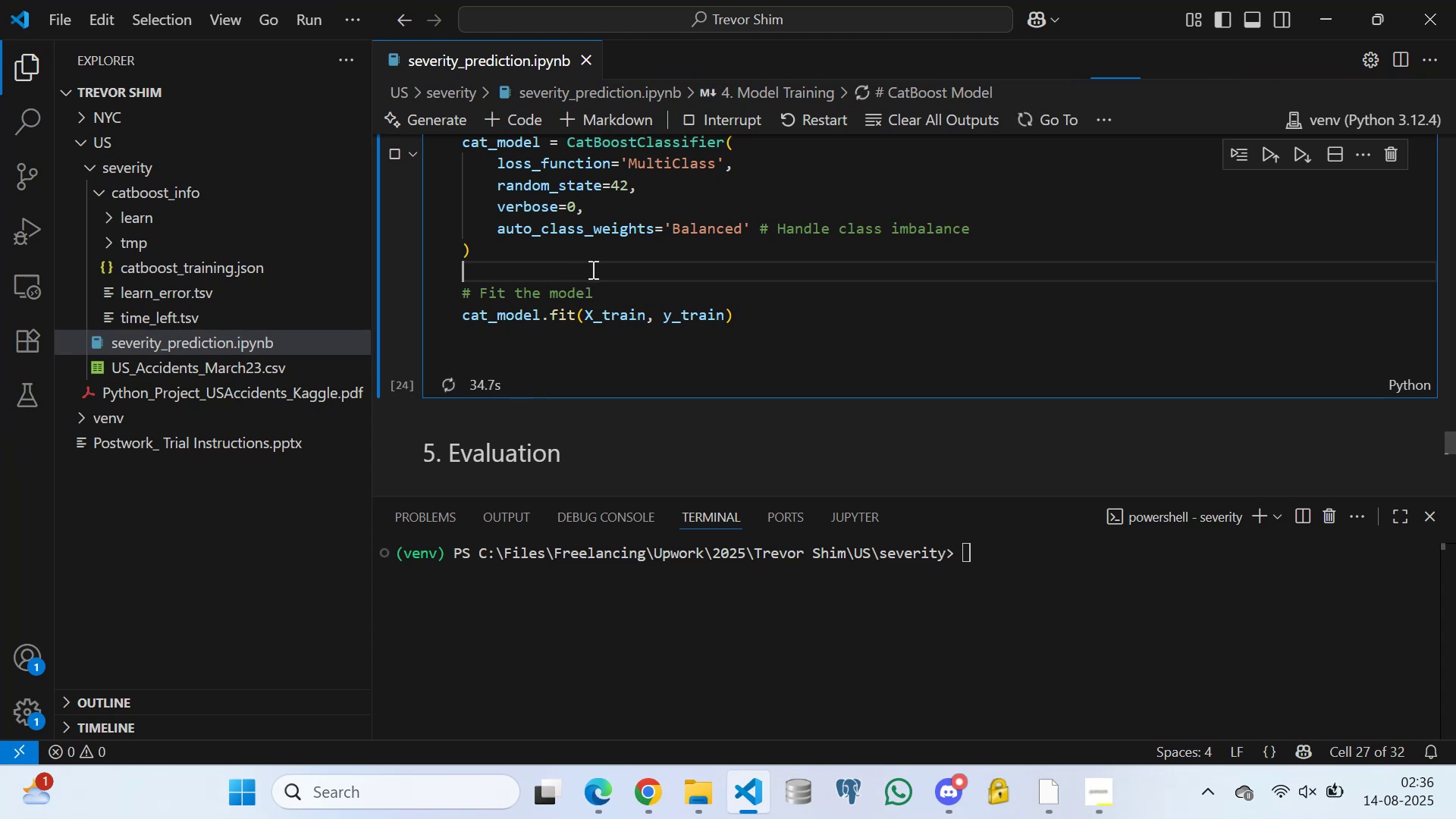 
left_click([580, 244])
 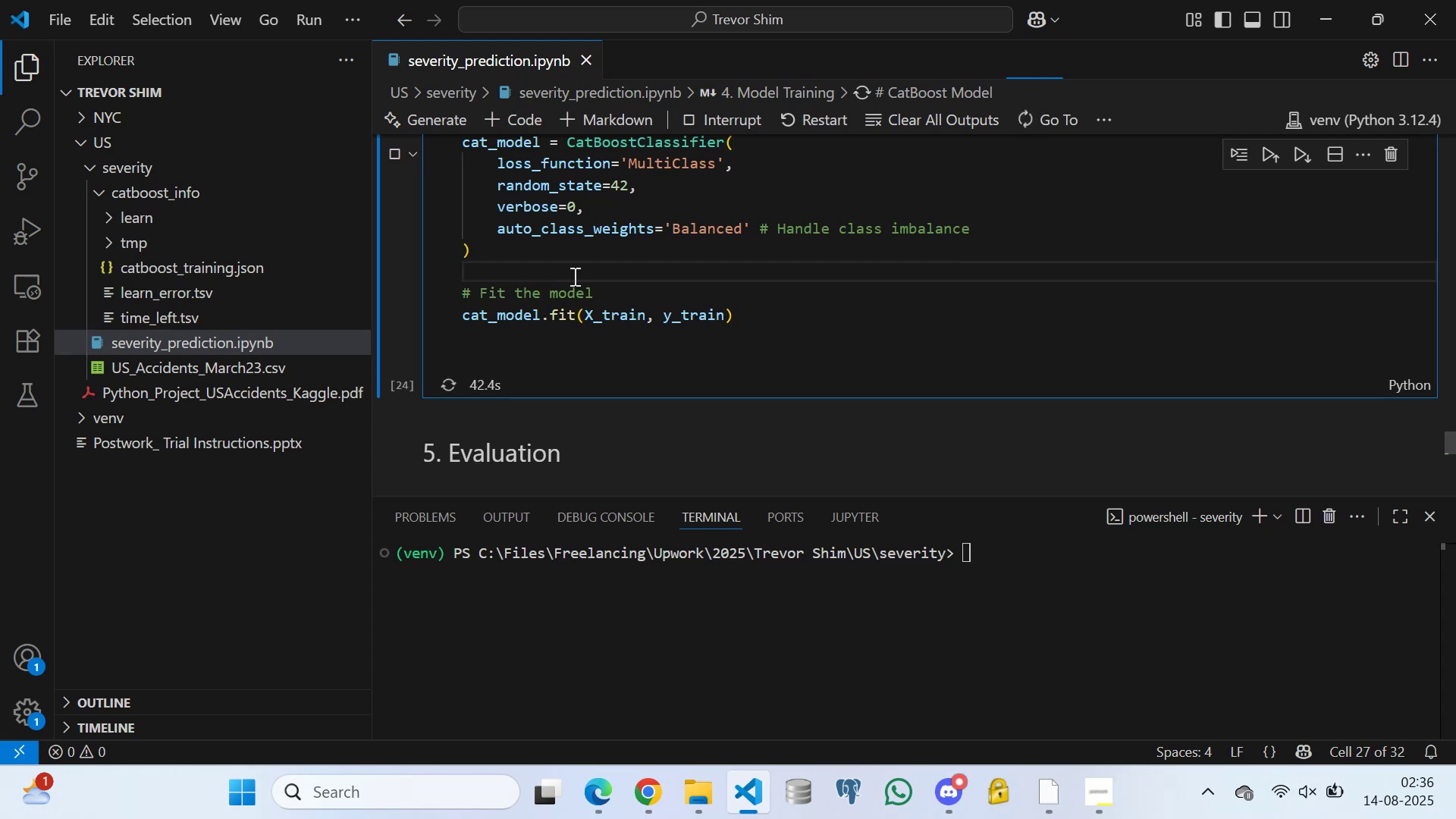 
scroll: coordinate [532, 222], scroll_direction: down, amount: 9.0
 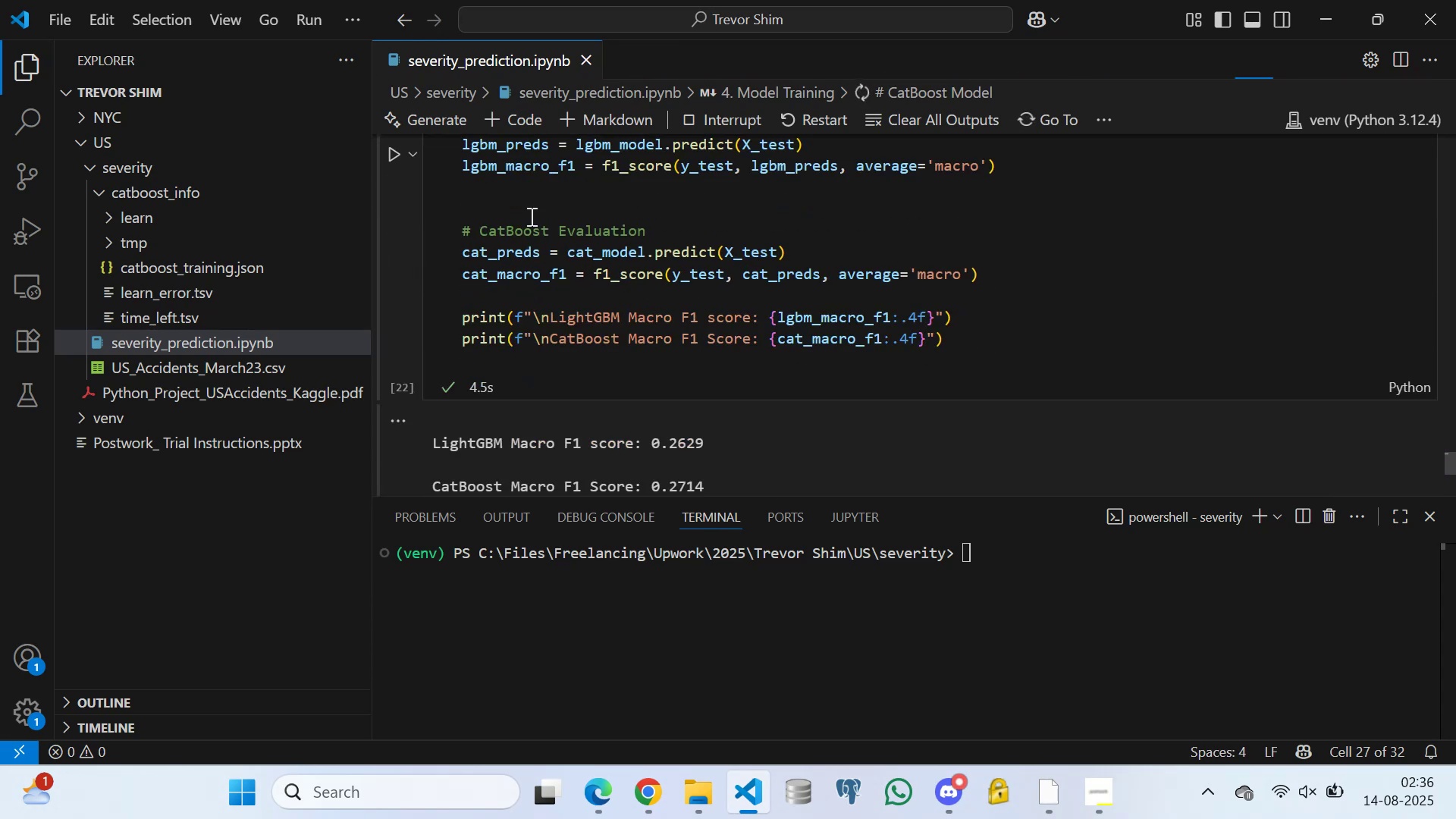 
left_click([516, 203])
 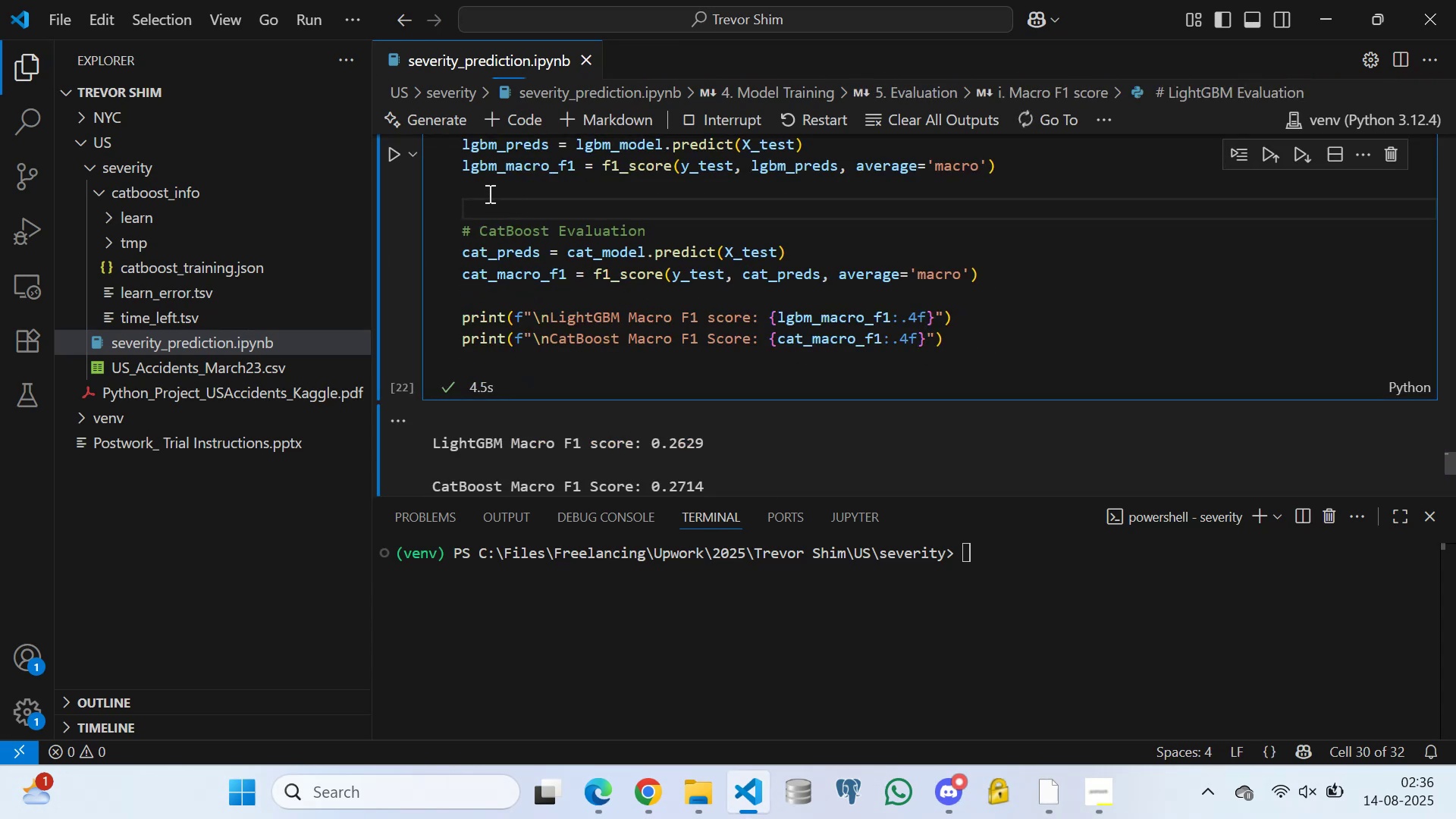 
left_click([486, 187])
 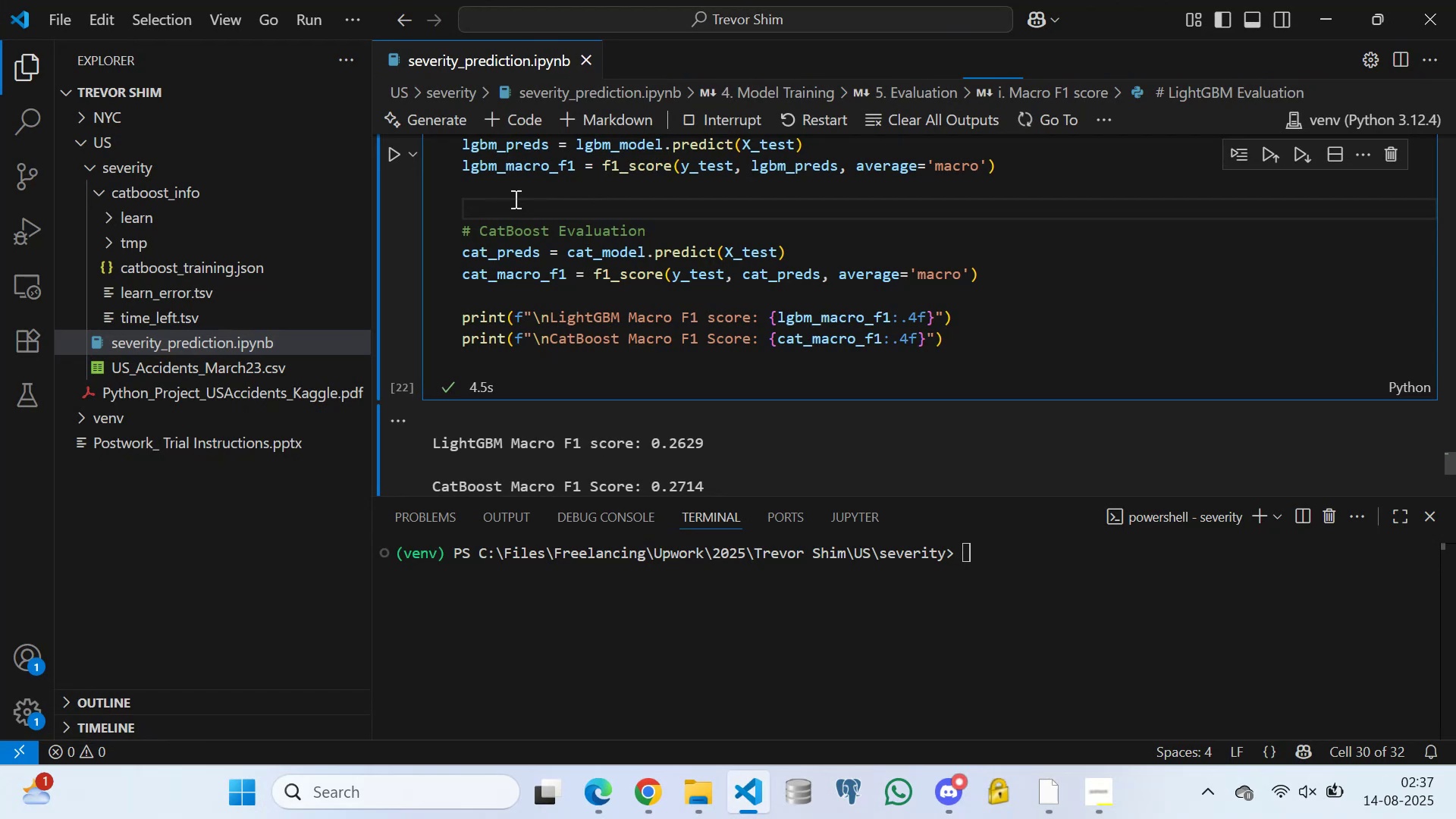 
wait(46.49)
 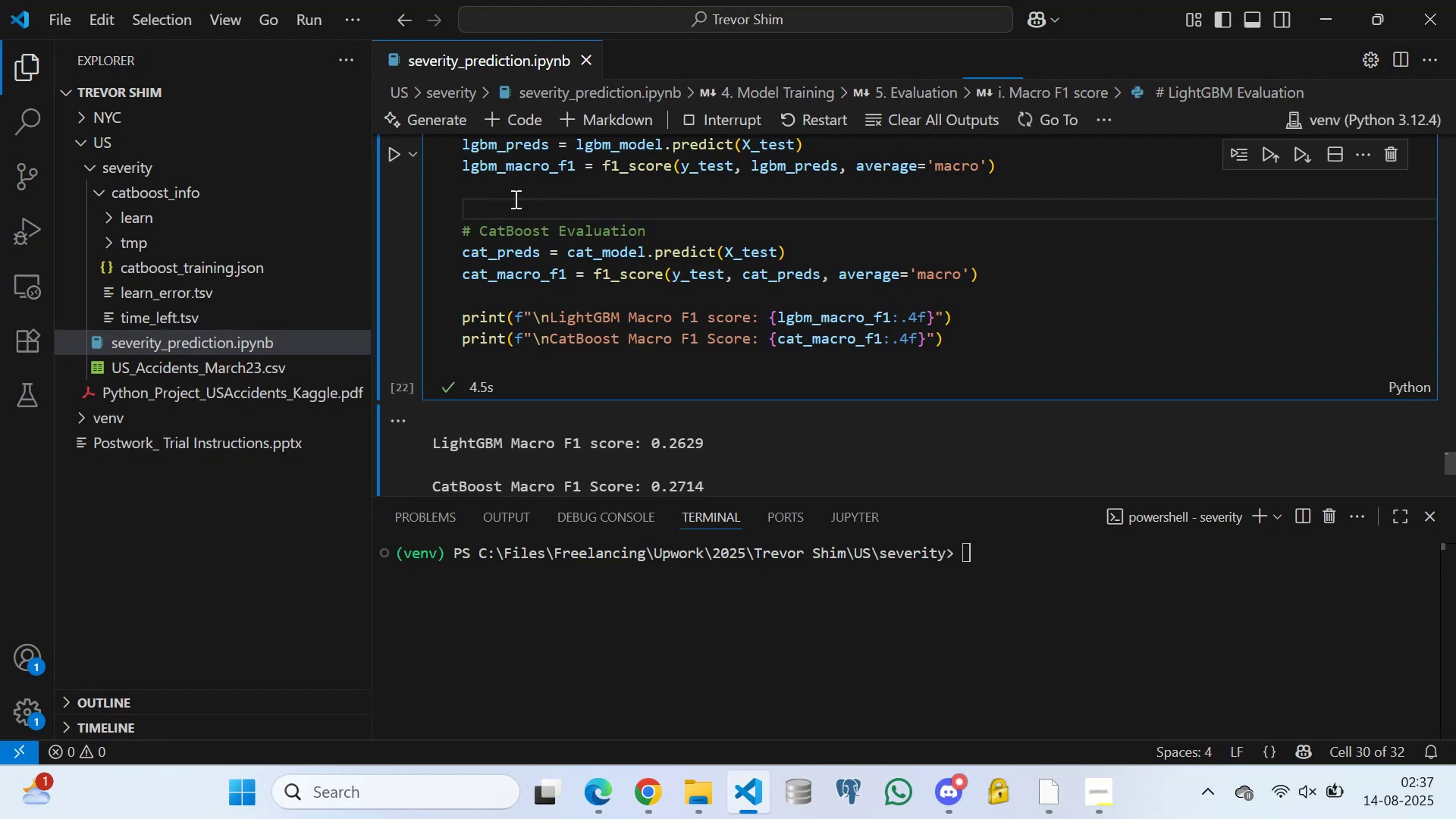 
scroll: coordinate [501, 220], scroll_direction: down, amount: 2.0
 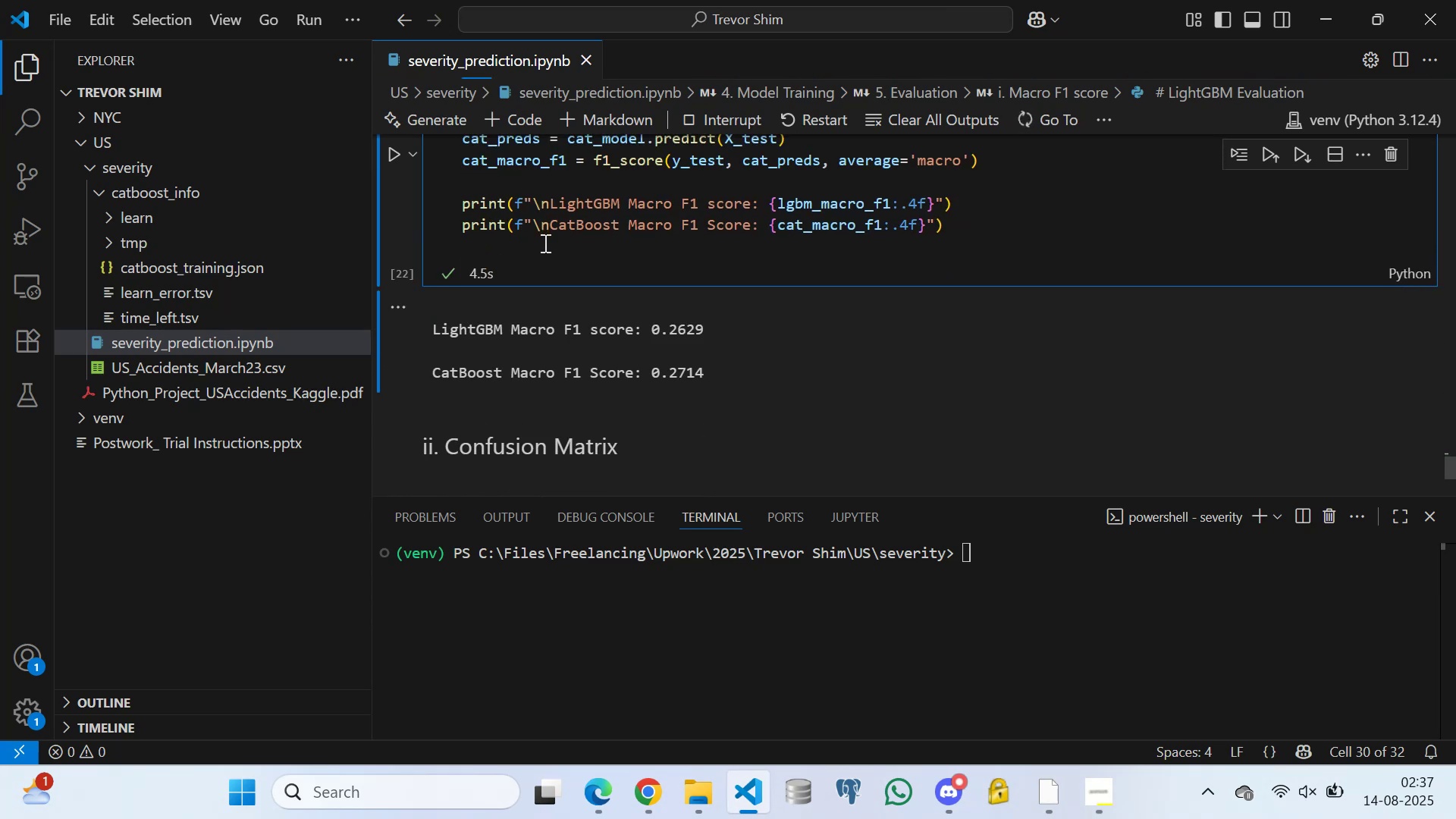 
left_click([544, 243])
 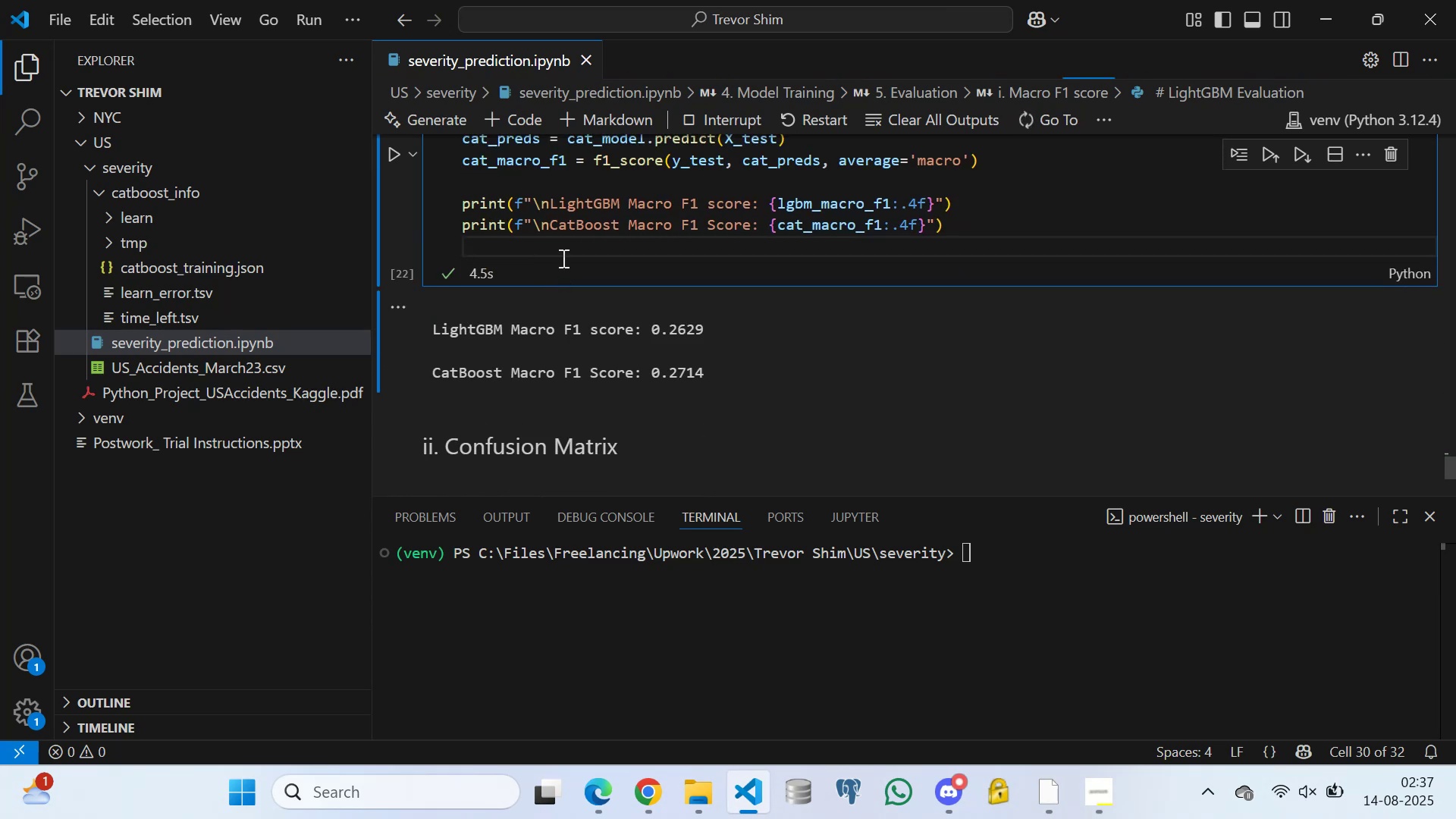 
left_click([563, 258])
 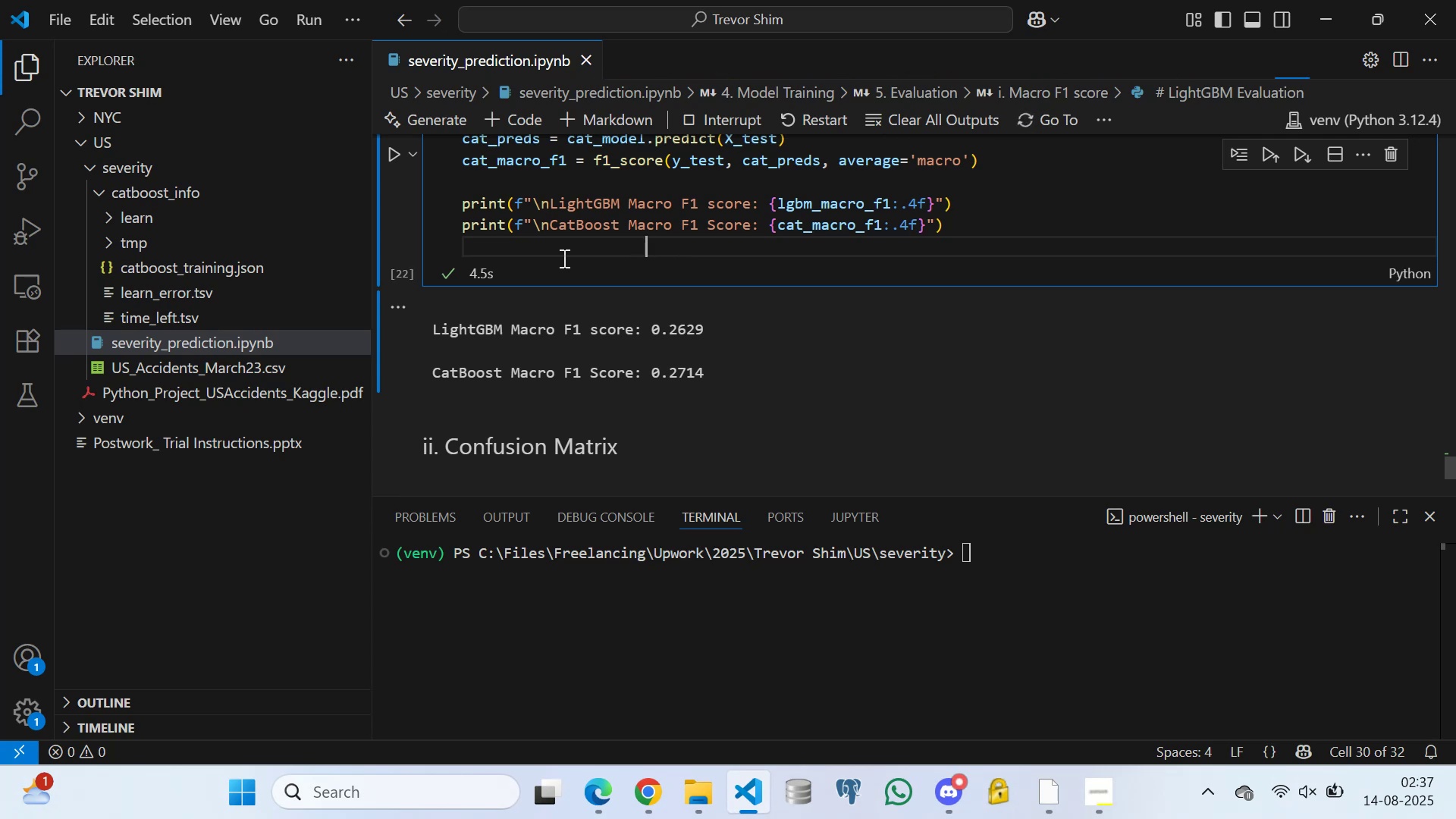 
wait(5.53)
 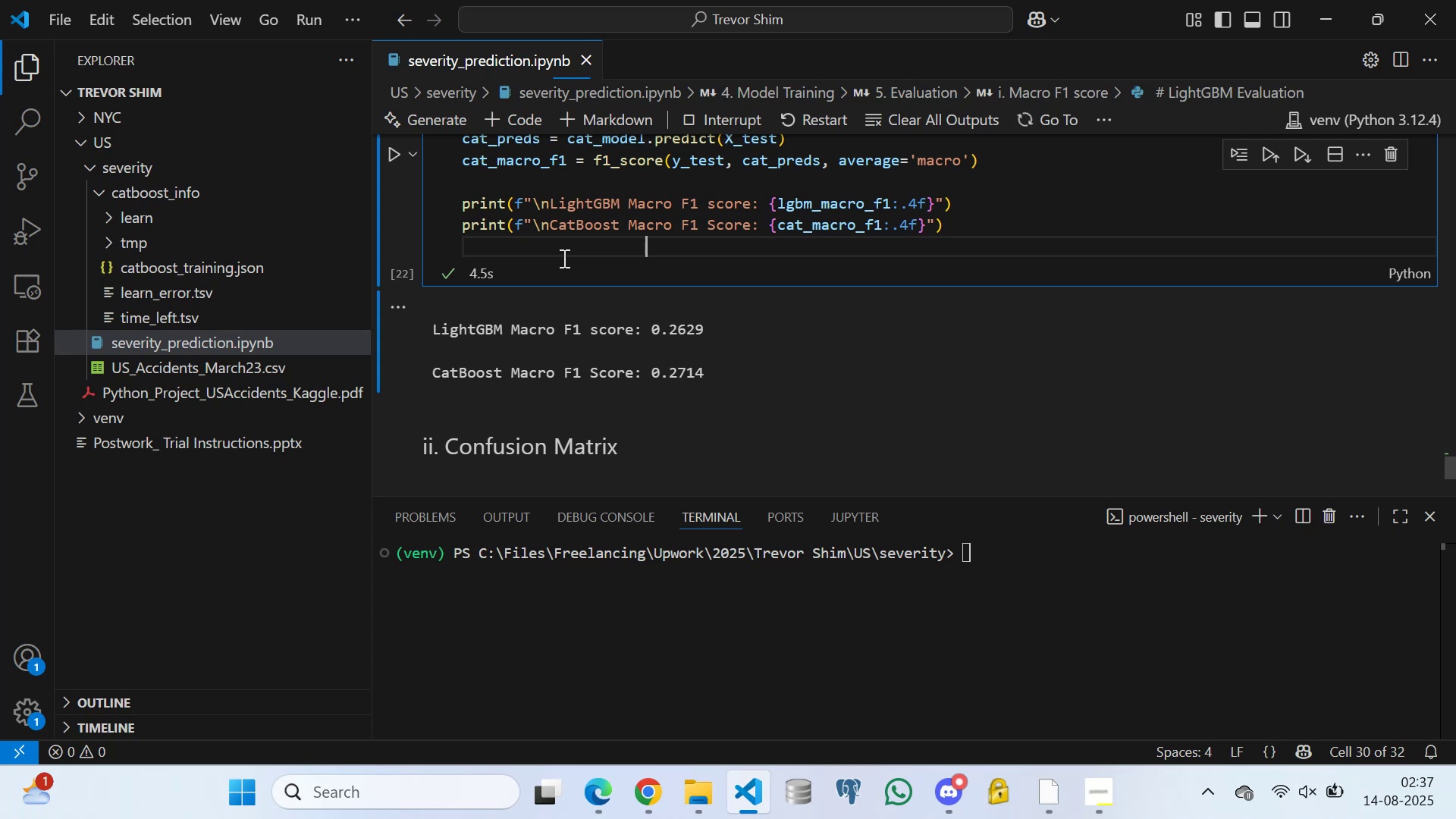 
scroll: coordinate [598, 281], scroll_direction: down, amount: 2.0
 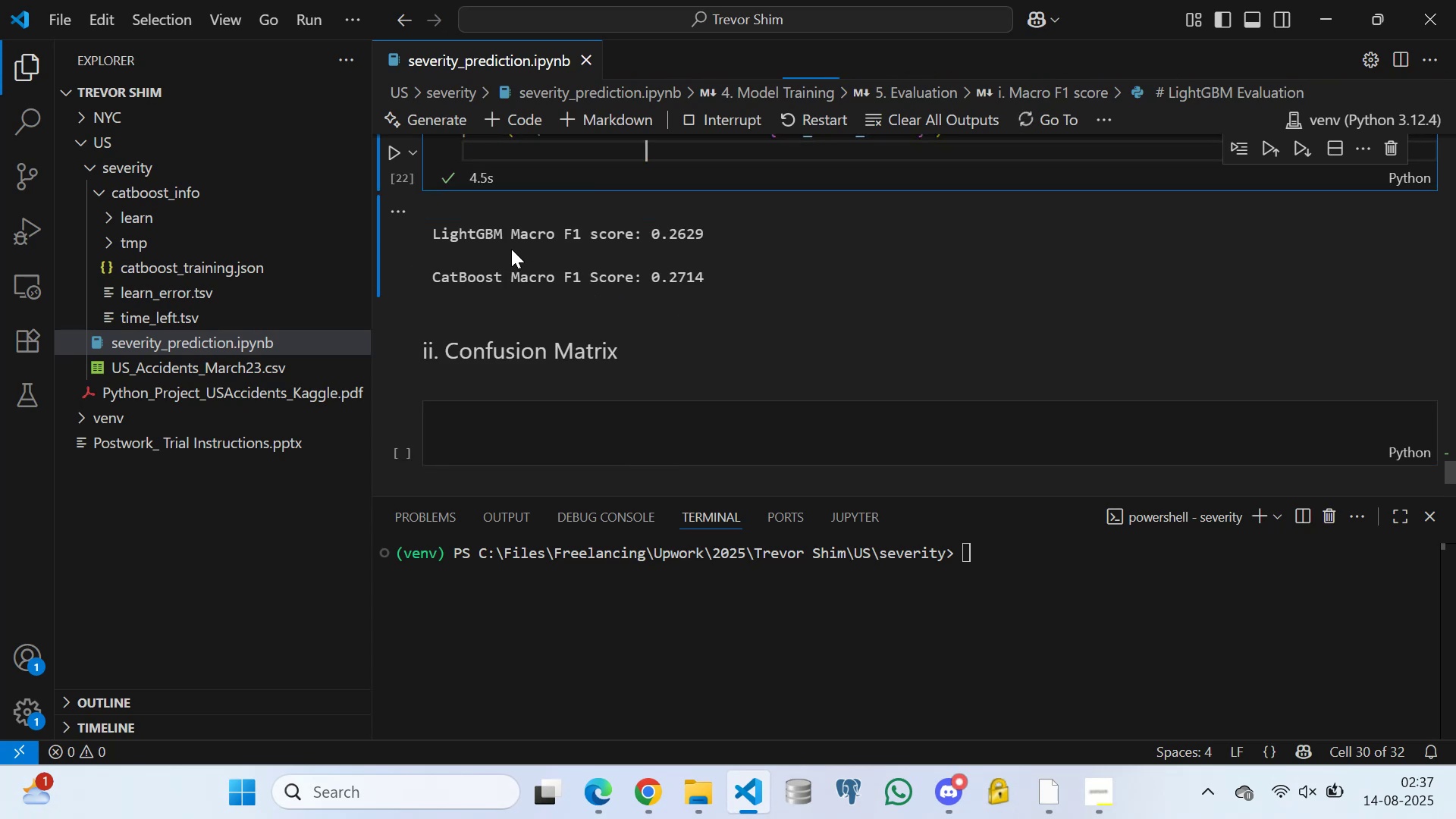 
left_click([511, 249])
 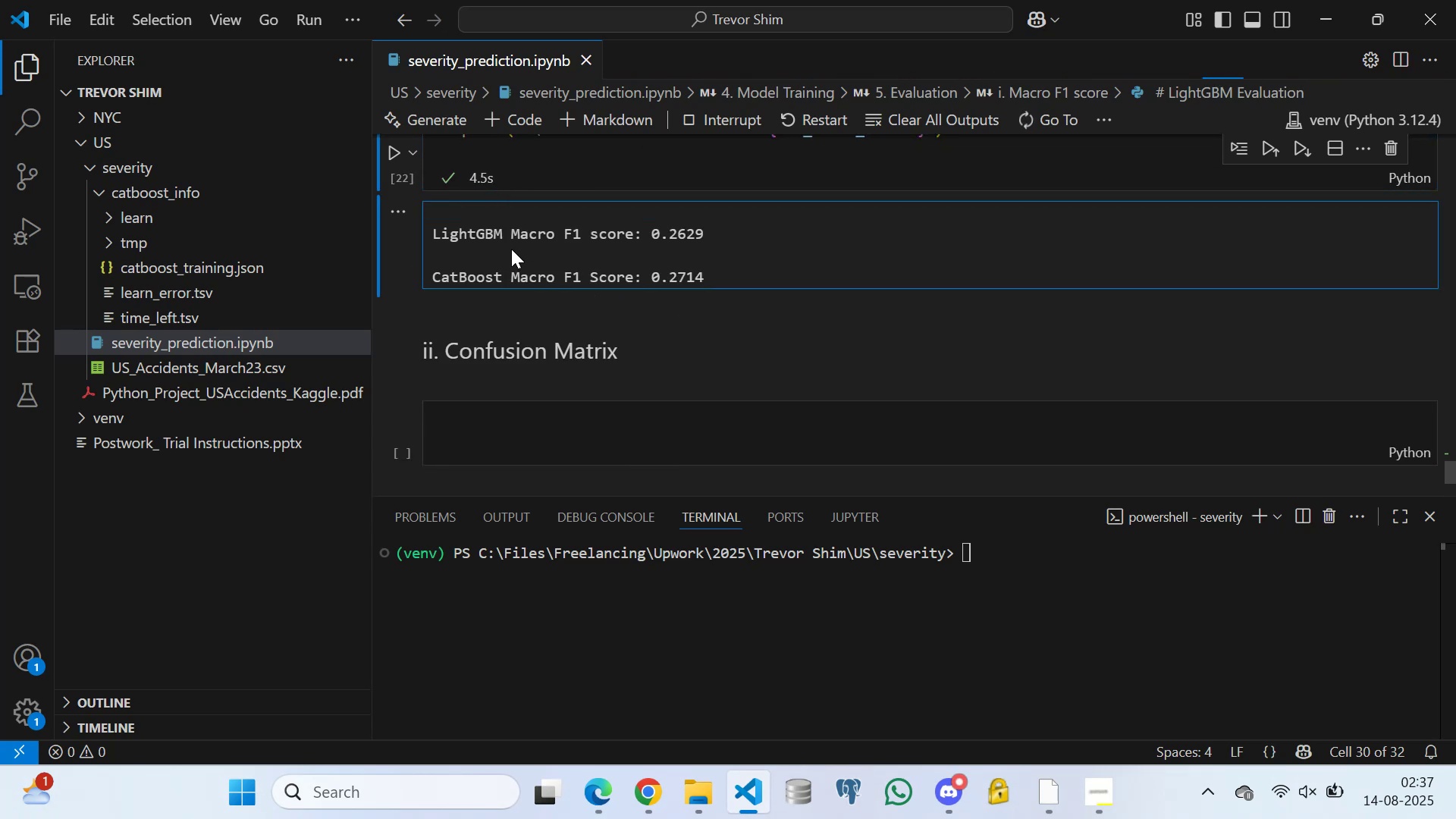 
double_click([511, 249])
 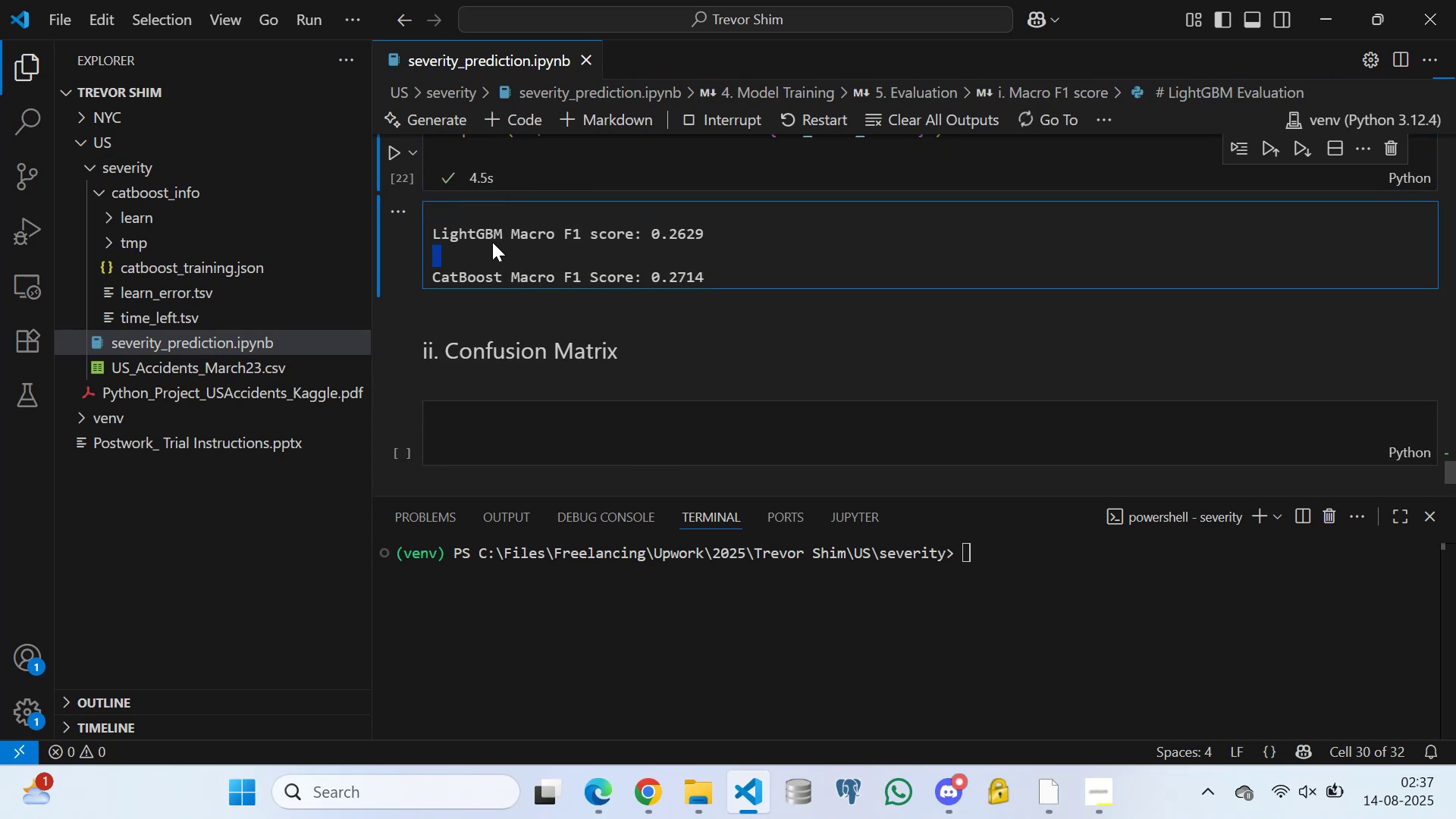 
triple_click([492, 242])
 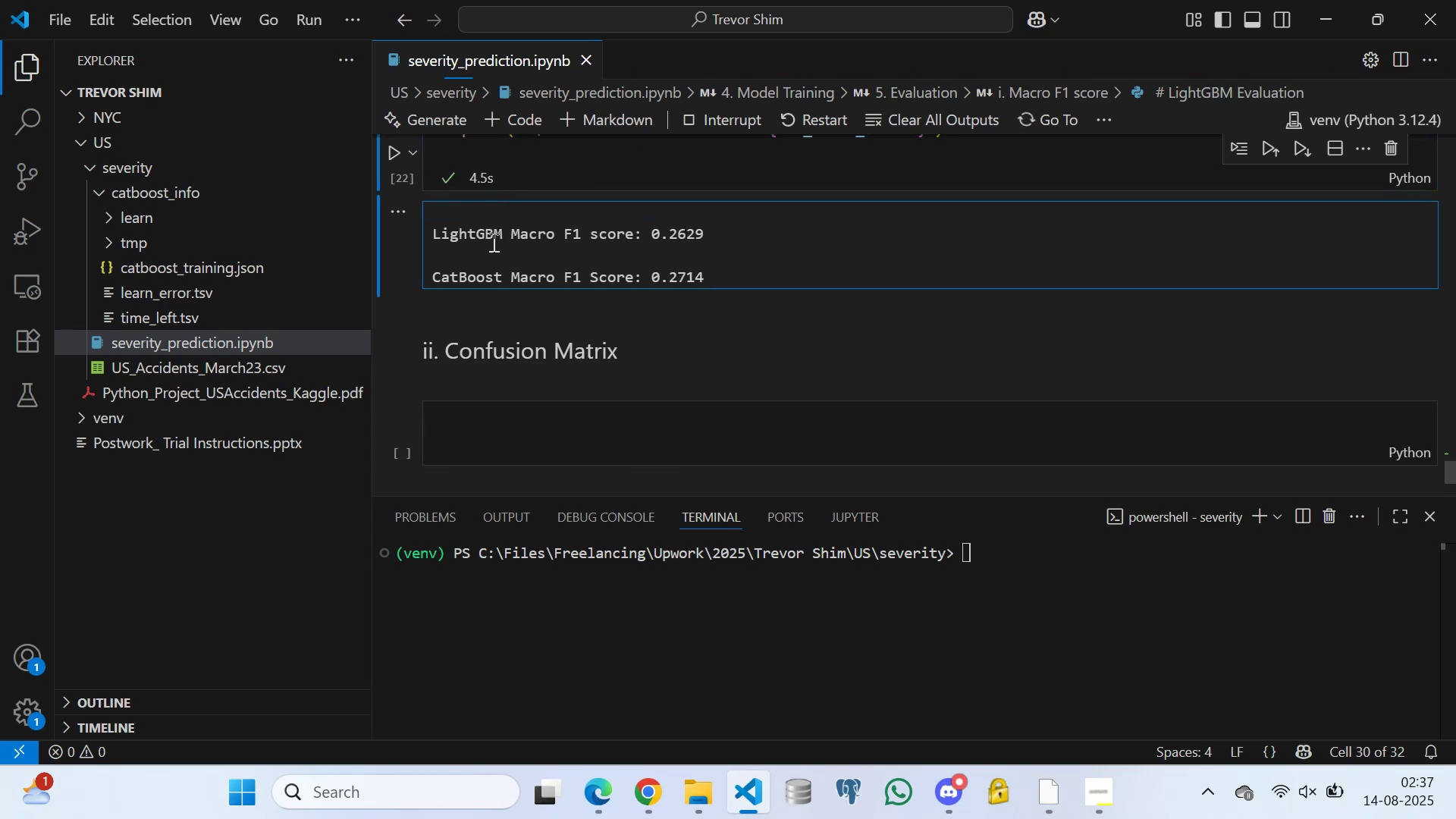 
left_click_drag(start_coordinate=[488, 243], to_coordinate=[483, 246])
 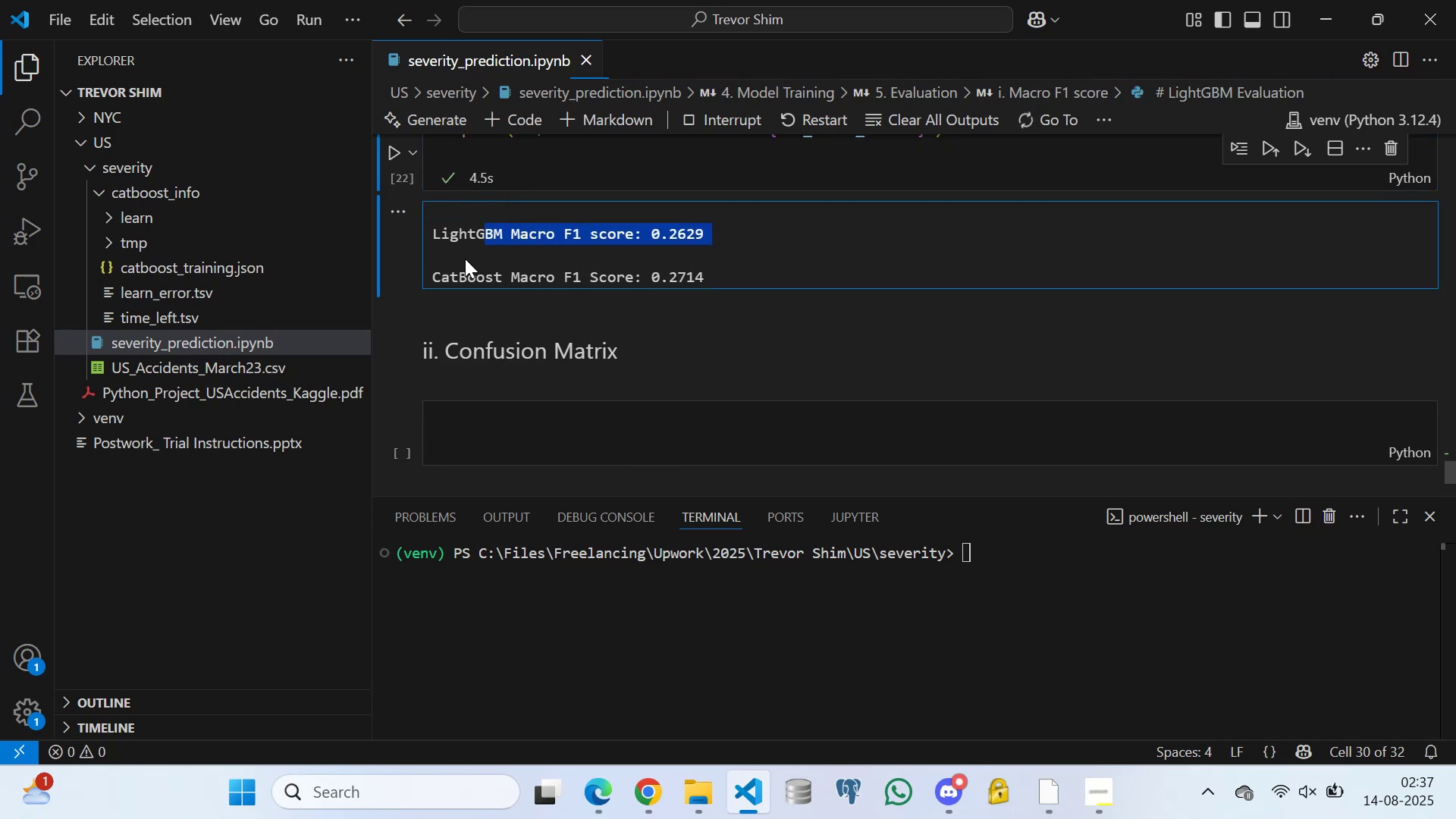 
triple_click([465, 259])
 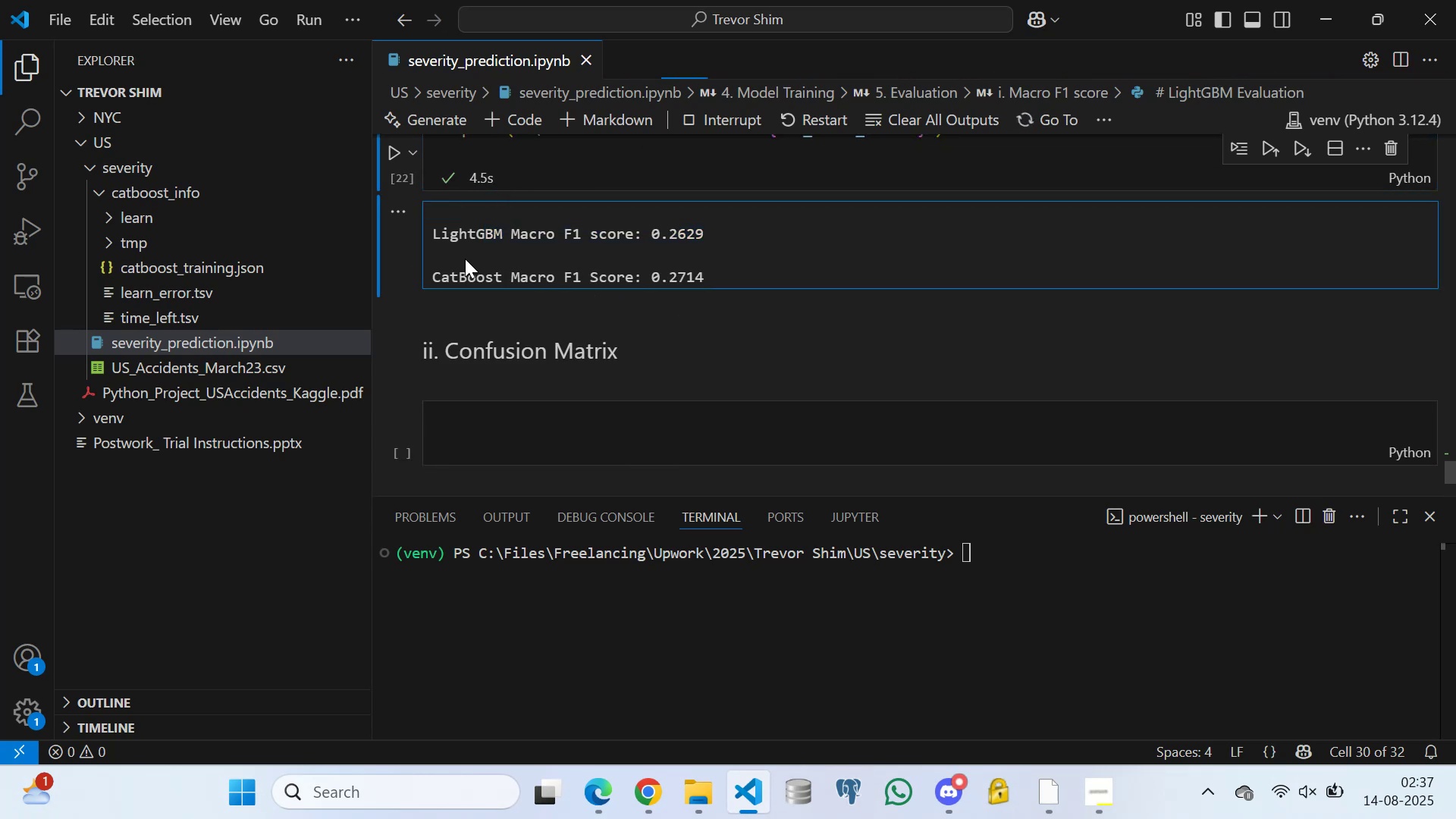 
triple_click([465, 259])
 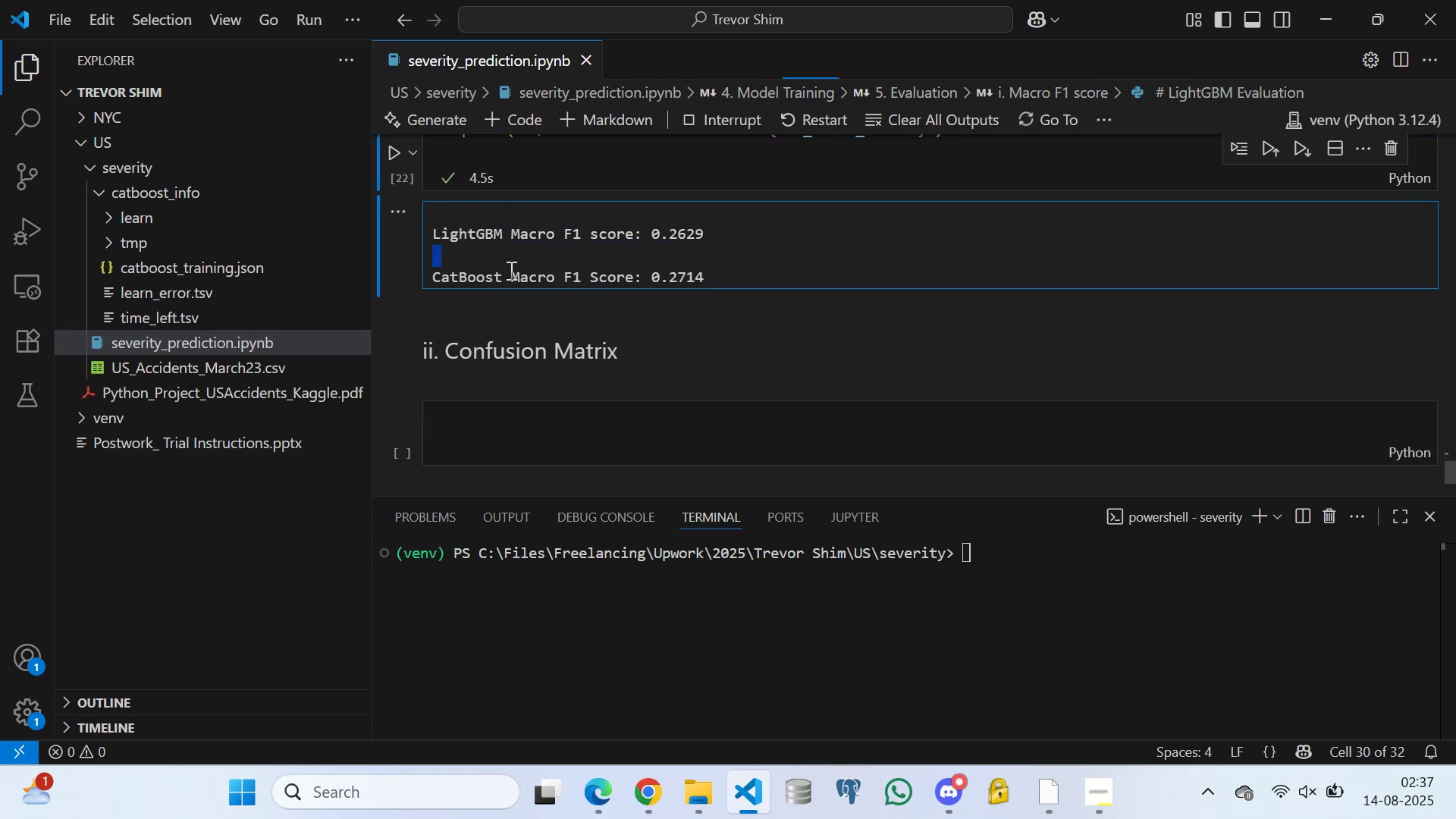 
triple_click([510, 270])
 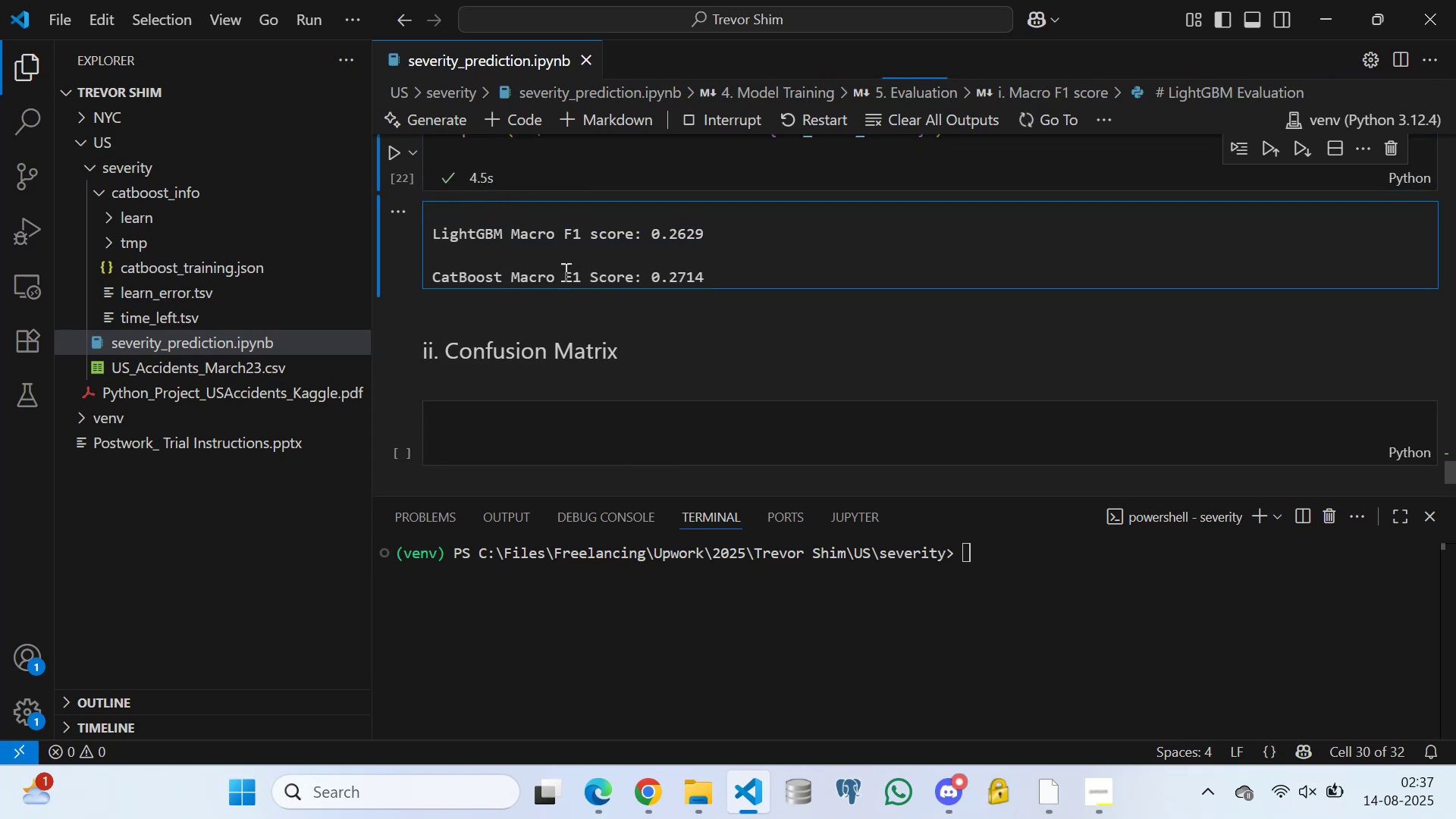 
triple_click([564, 271])
 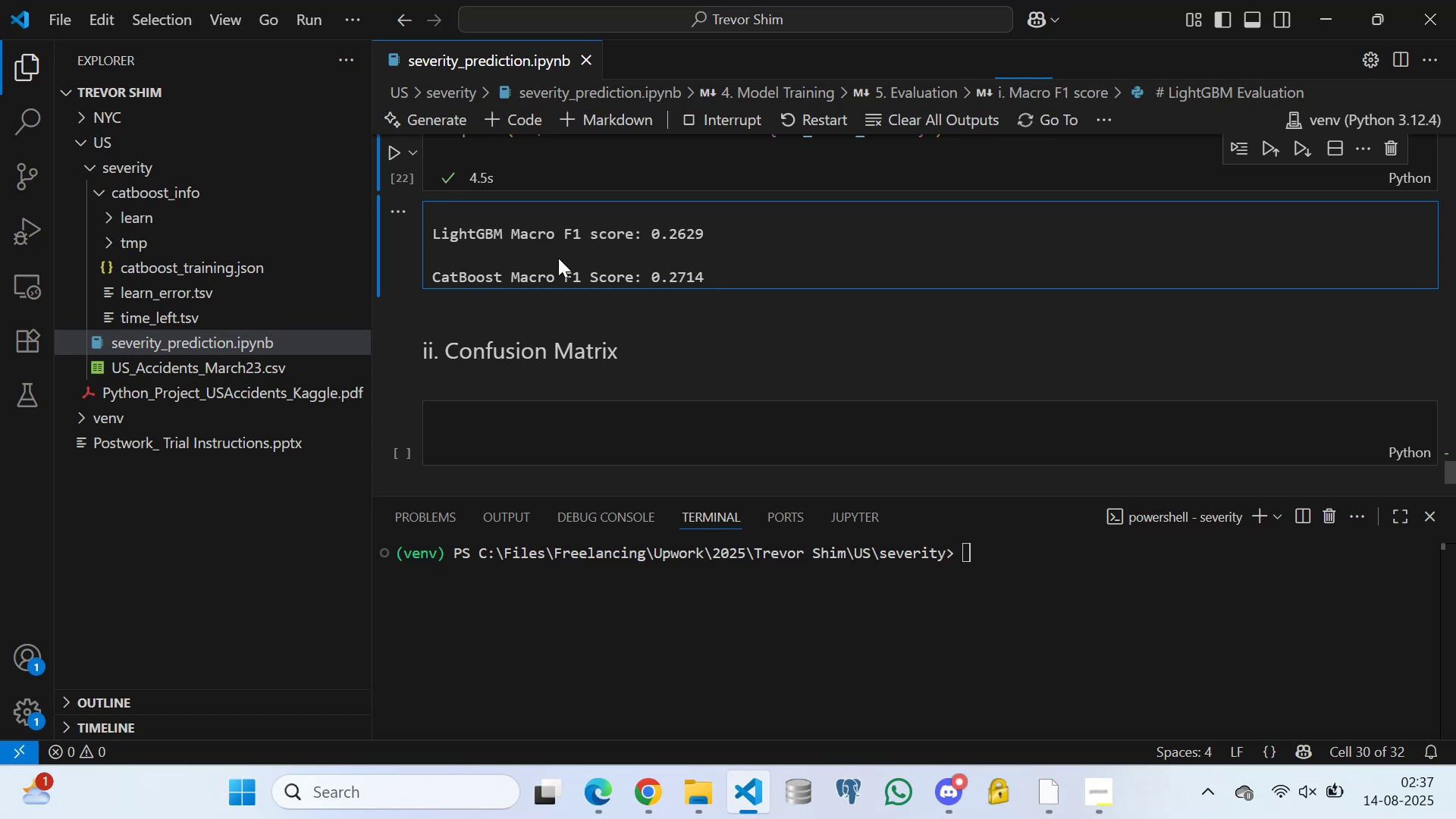 
triple_click([558, 253])
 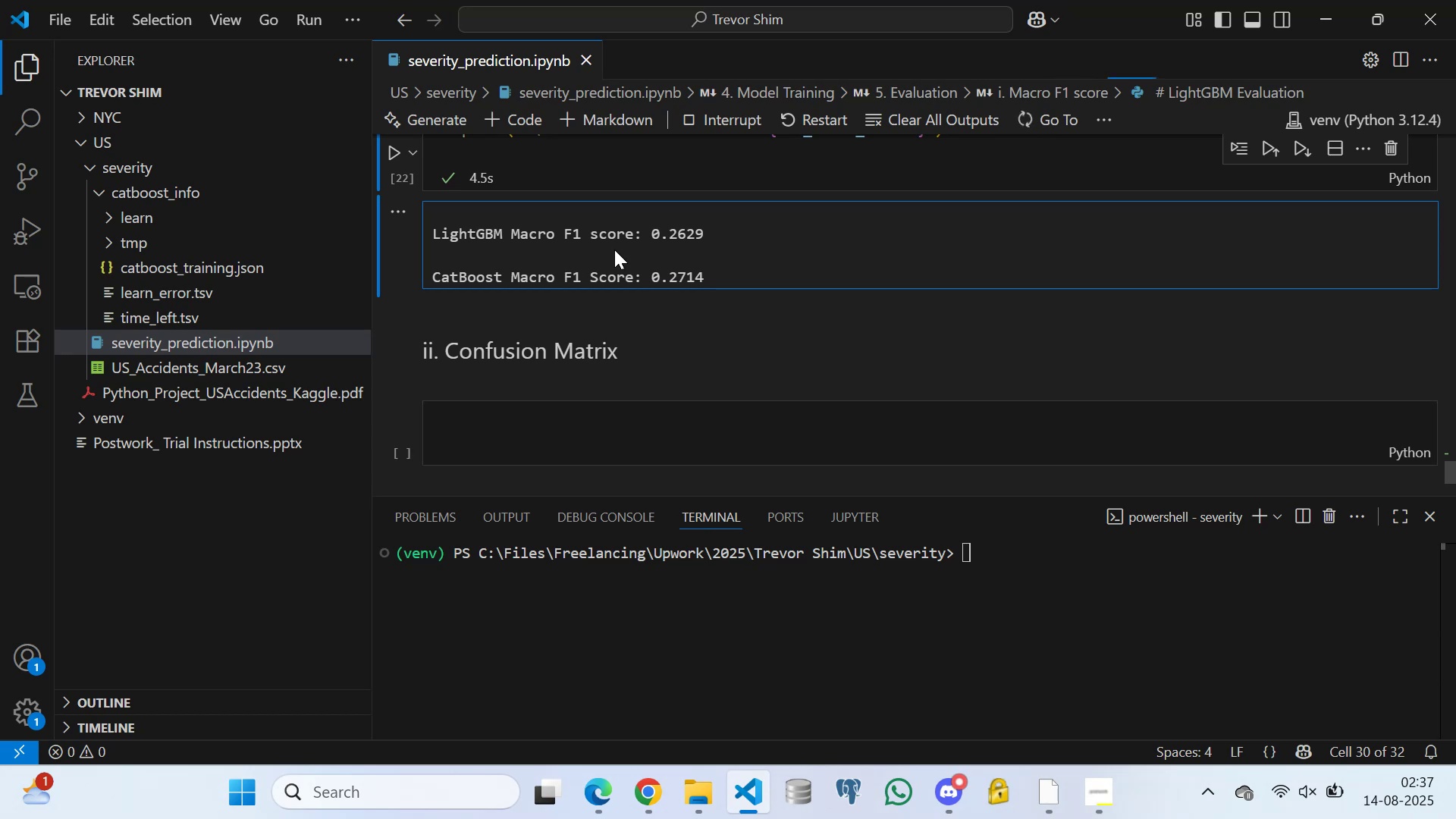 
triple_click([614, 249])
 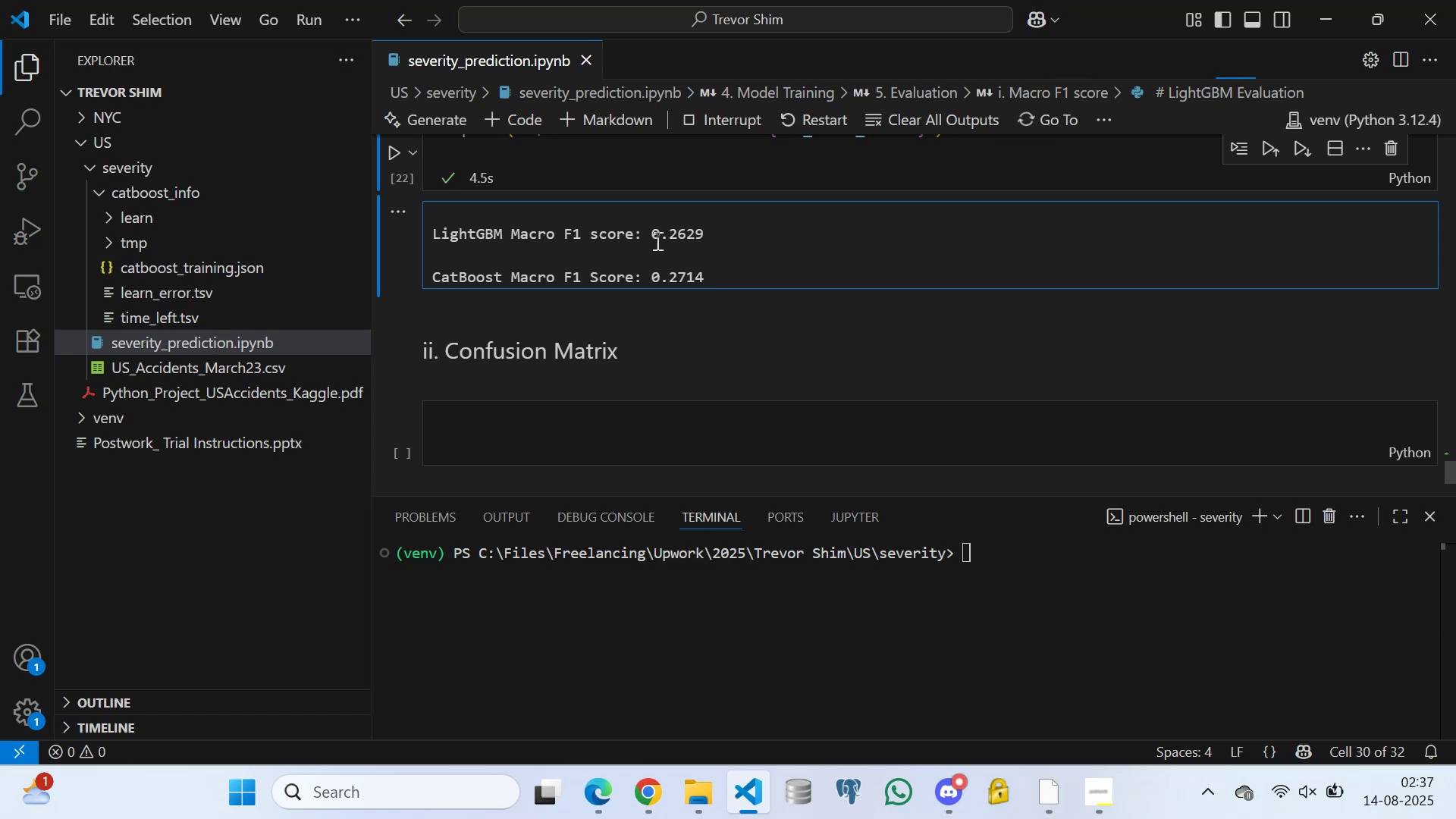 
triple_click([656, 240])
 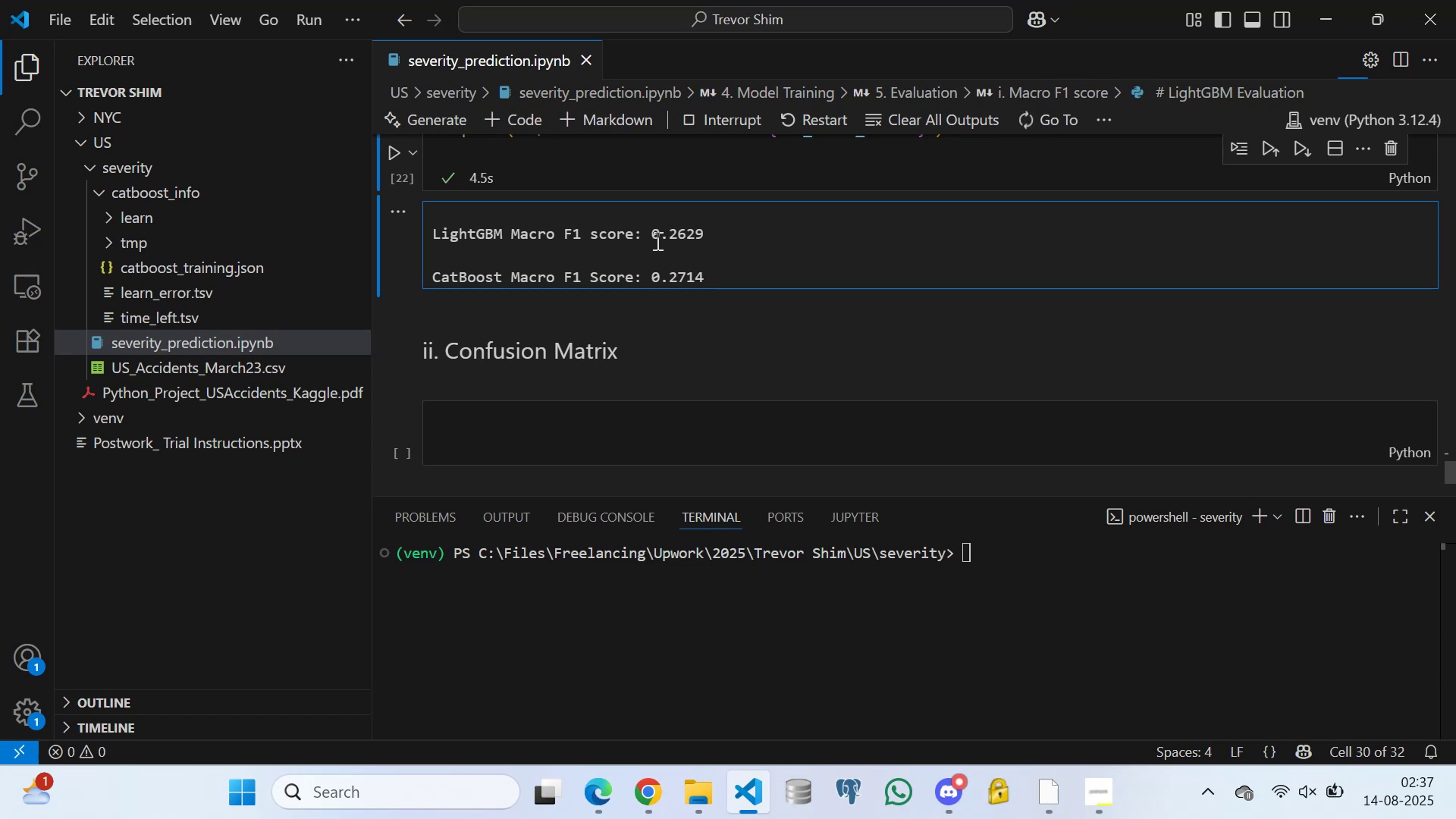 
triple_click([656, 240])
 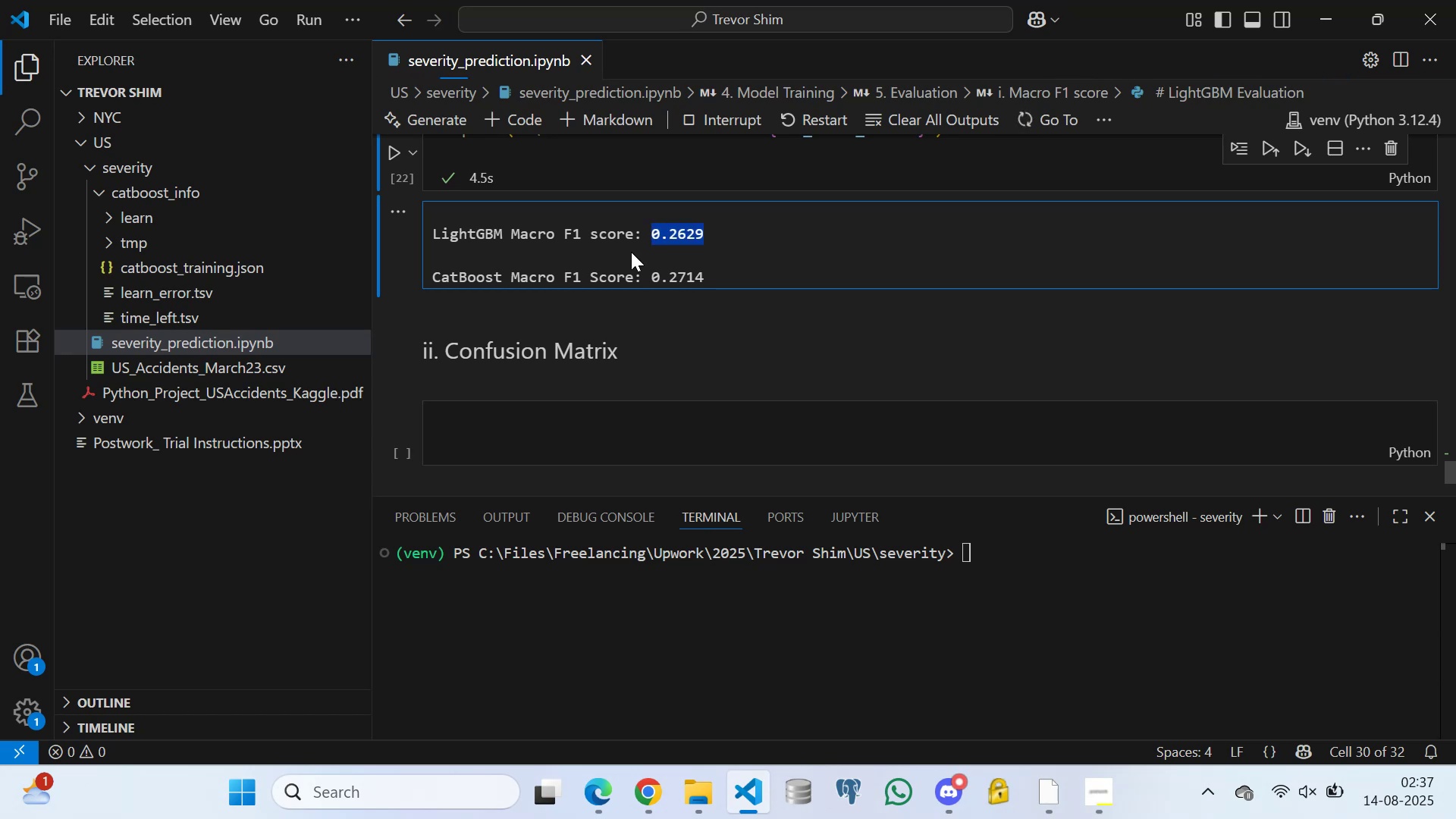 
left_click([631, 252])
 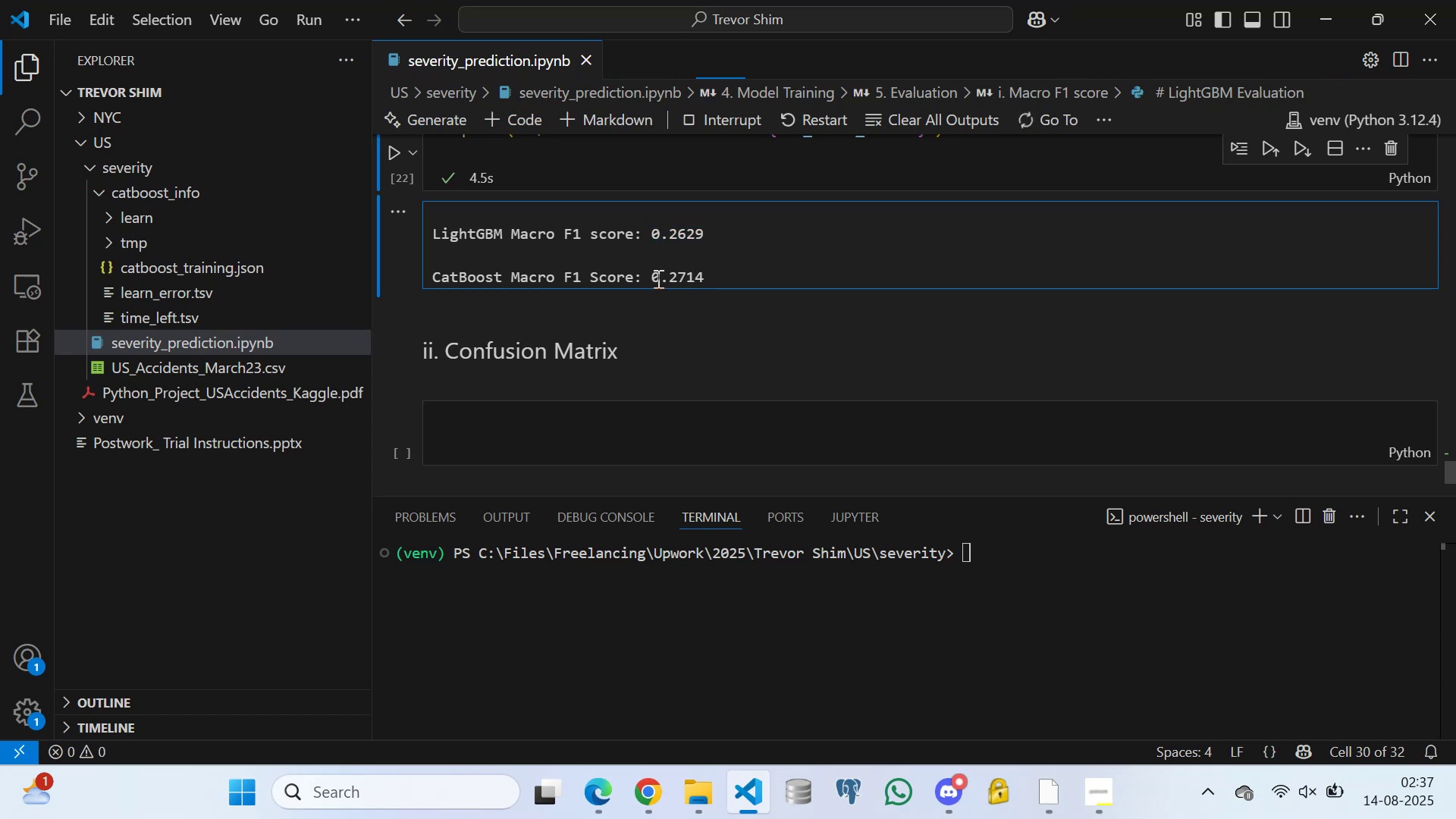 
double_click([657, 278])
 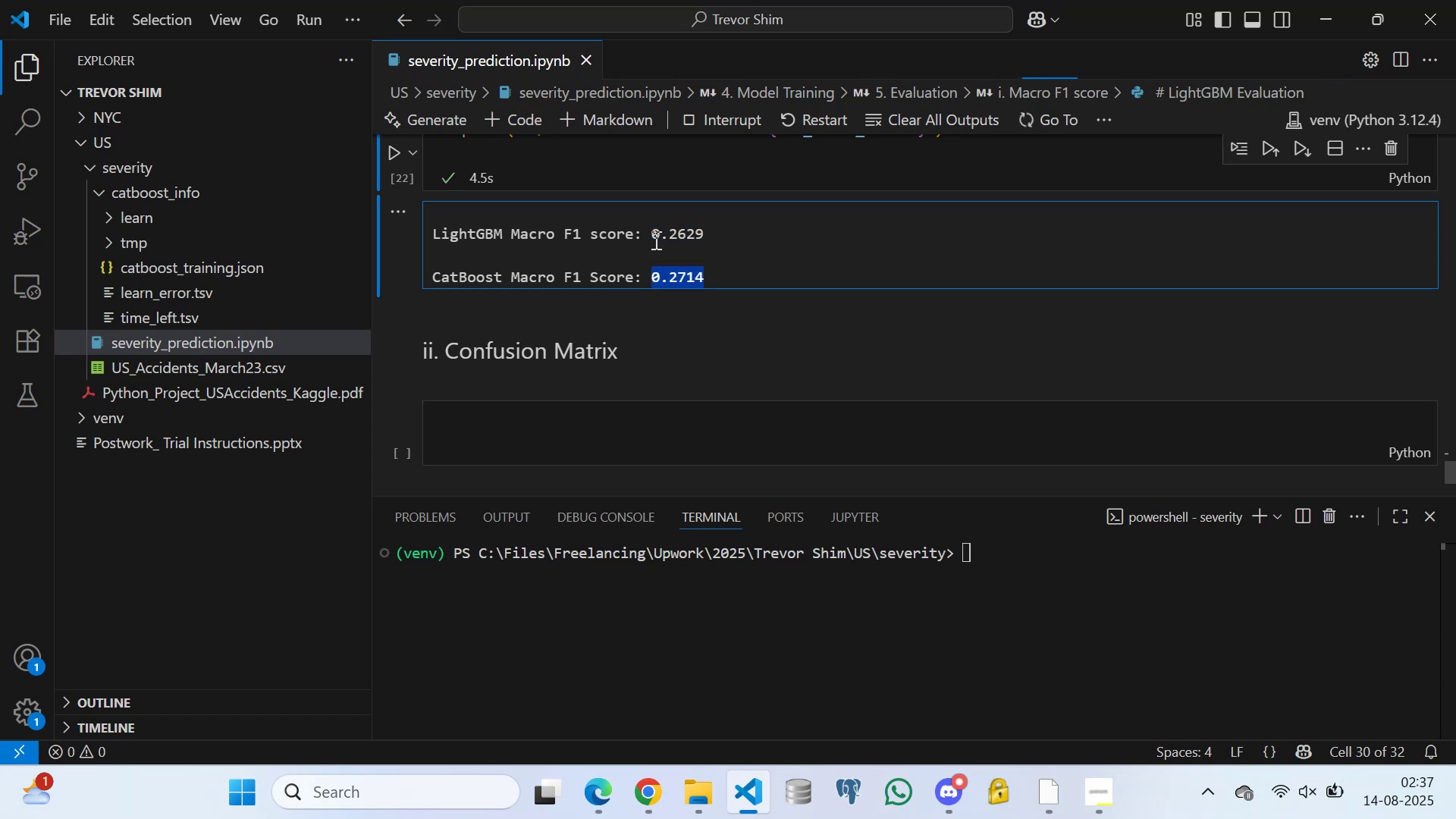 
double_click([654, 240])
 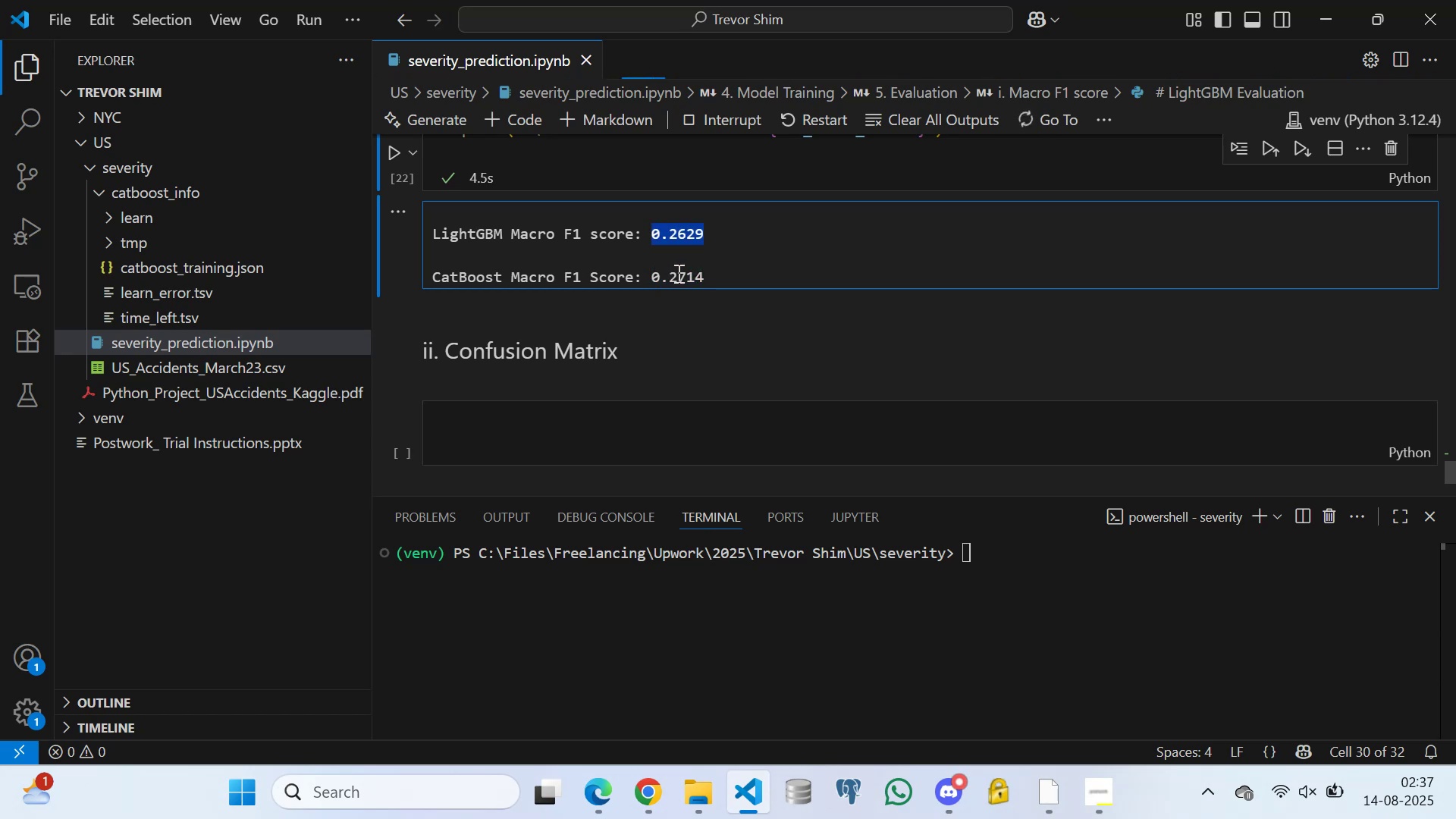 
double_click([679, 281])
 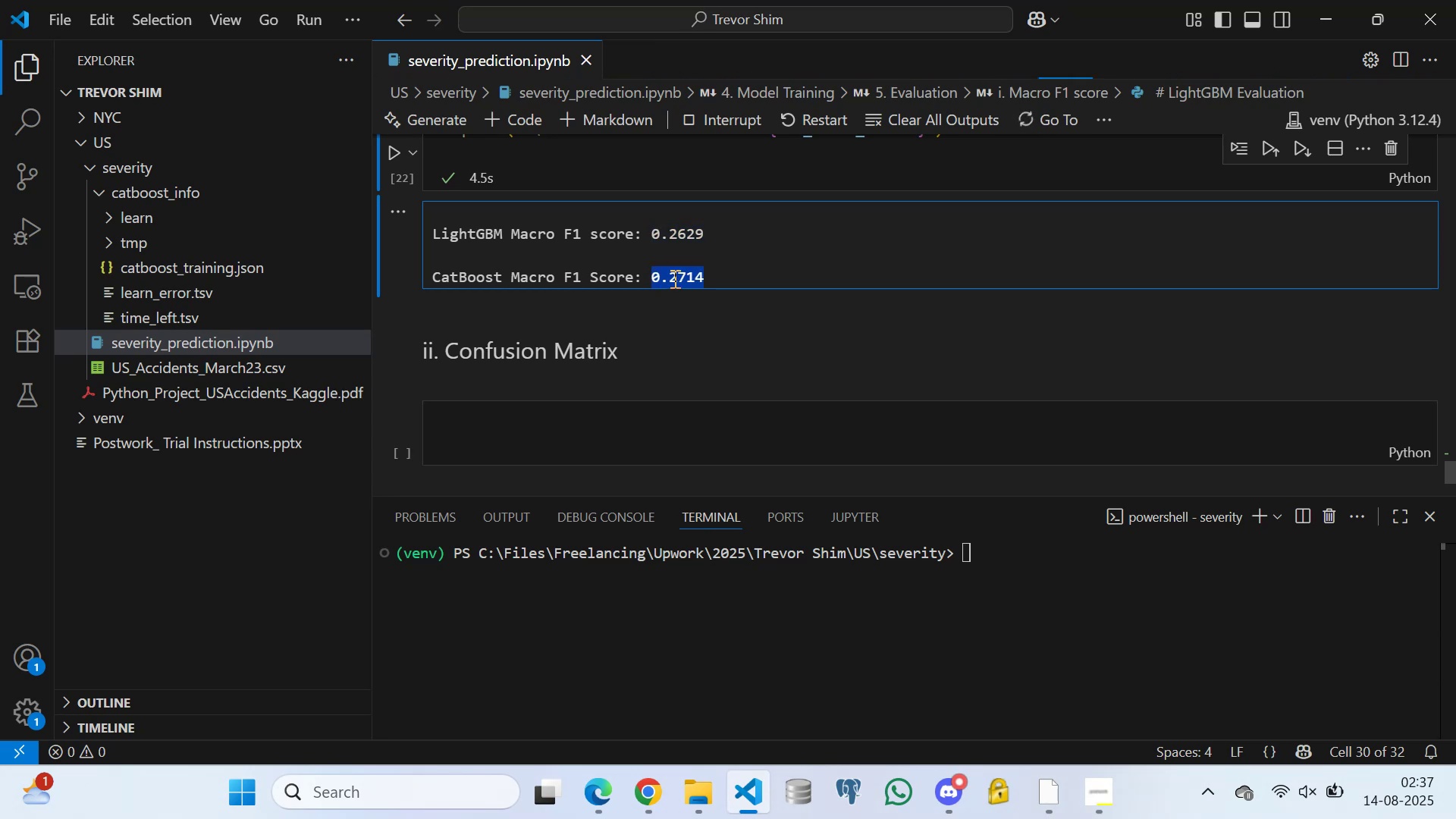 
left_click([673, 278])
 